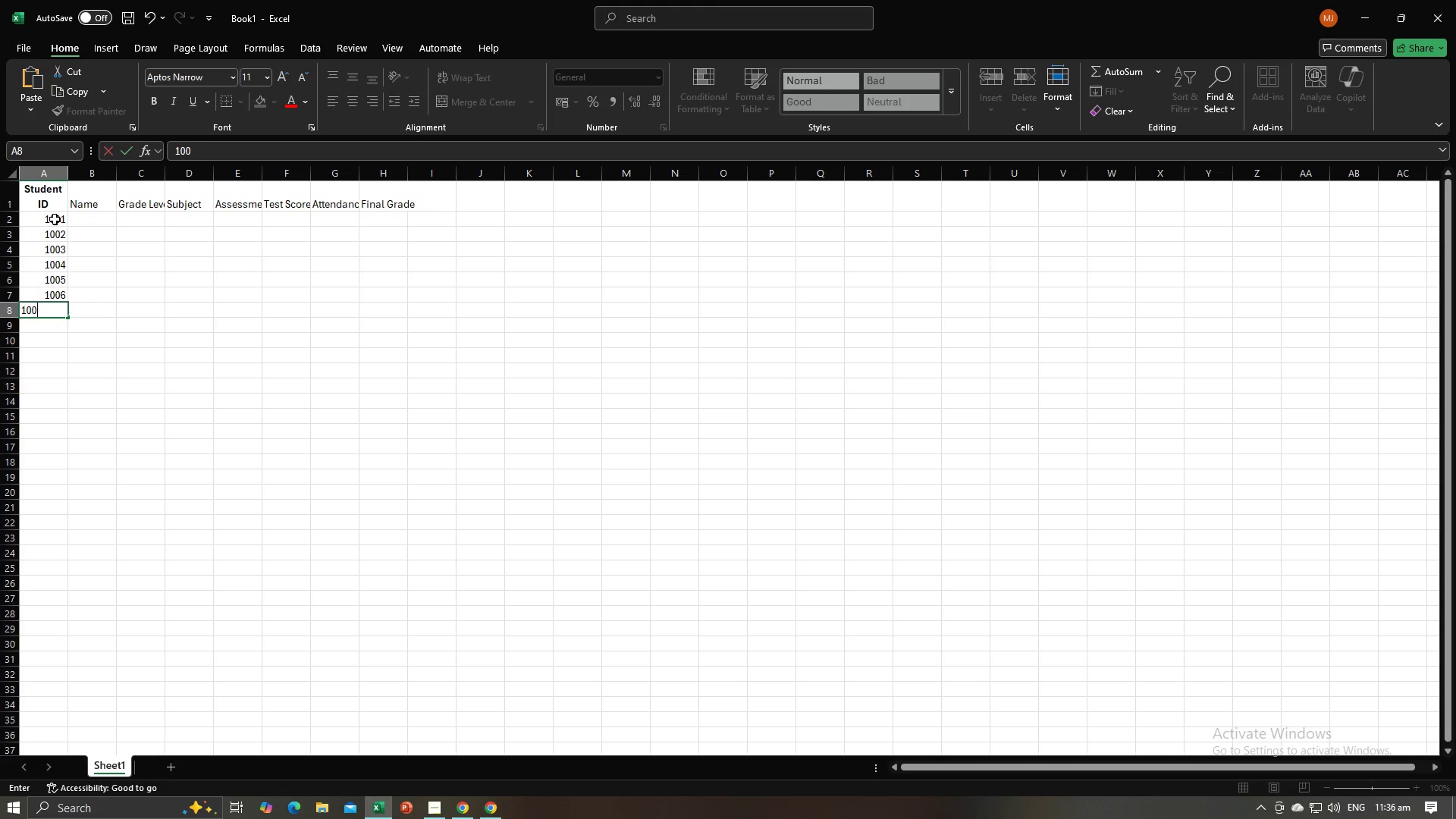 
key(Numpad7)
 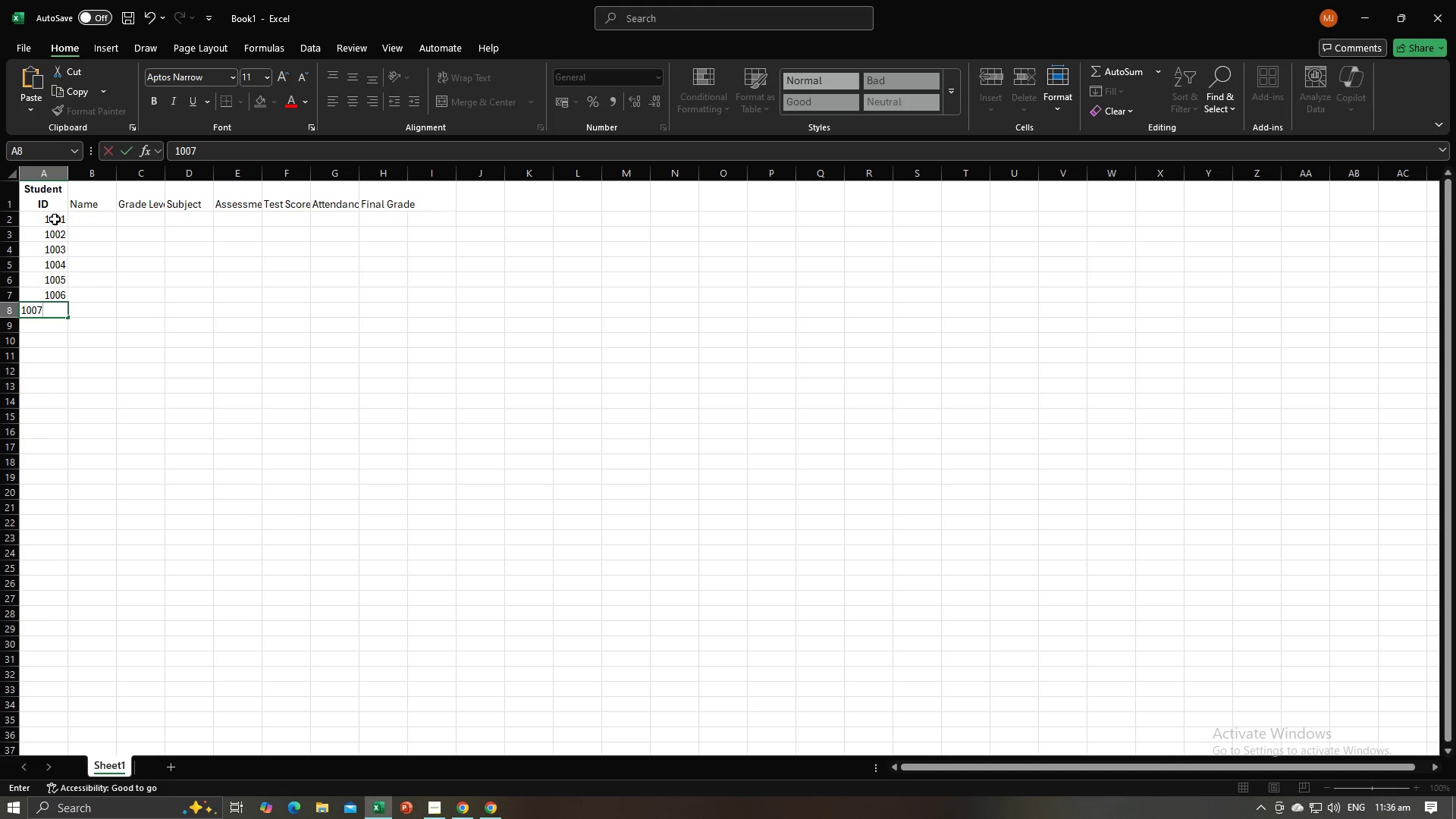 
key(NumpadEnter)
 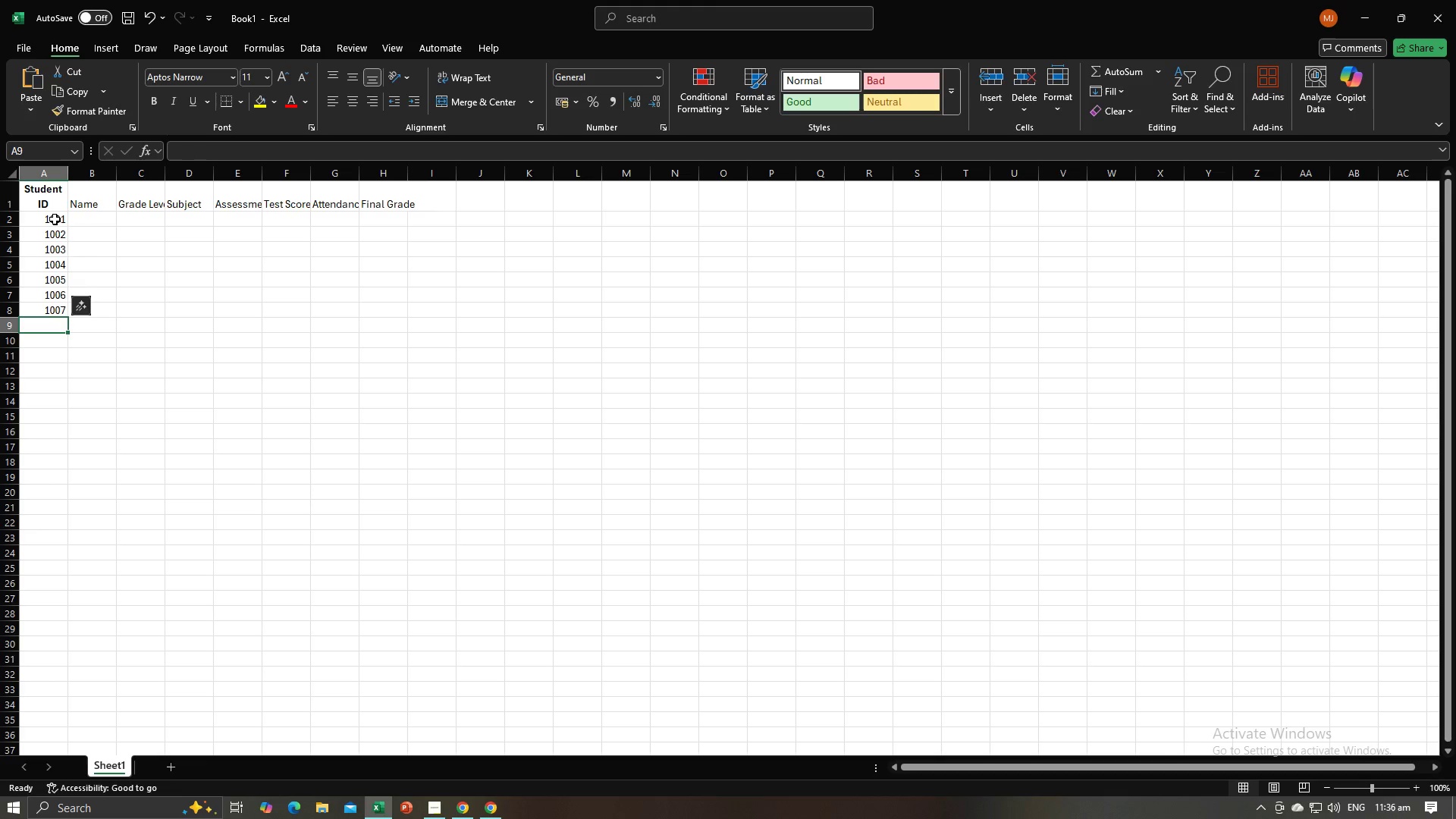 
key(Numpad1)
 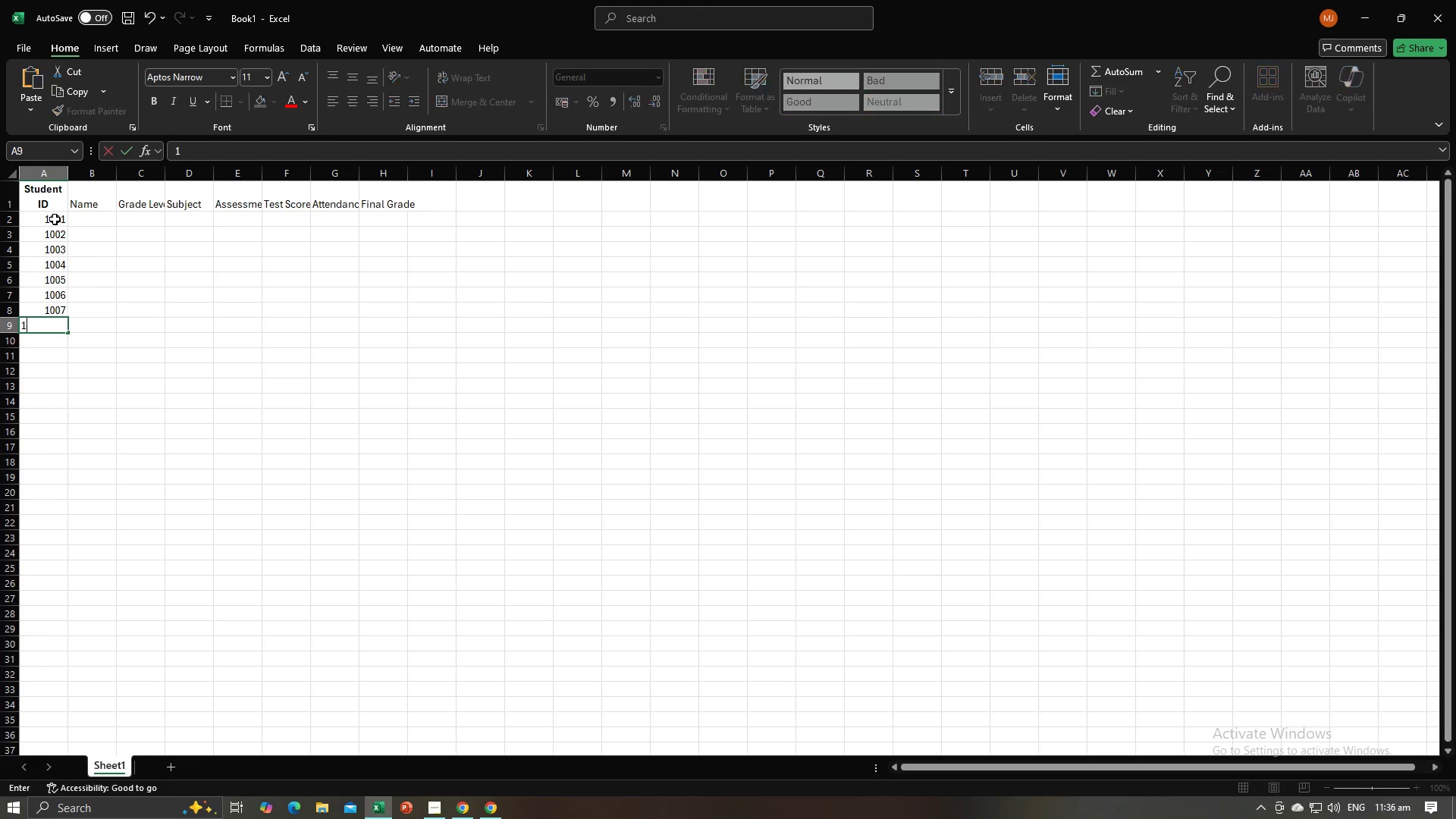 
key(Numpad0)
 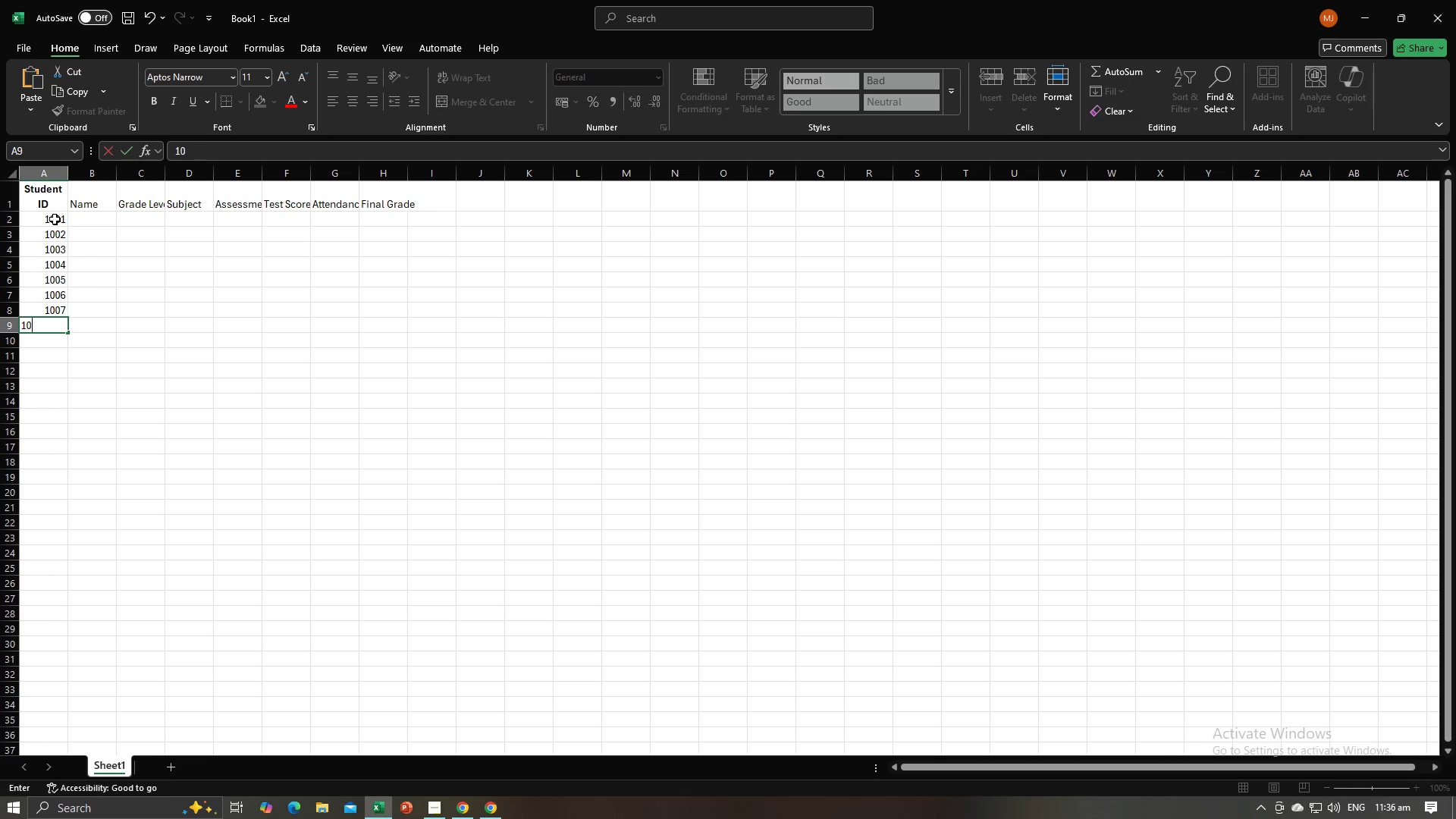 
key(Numpad0)
 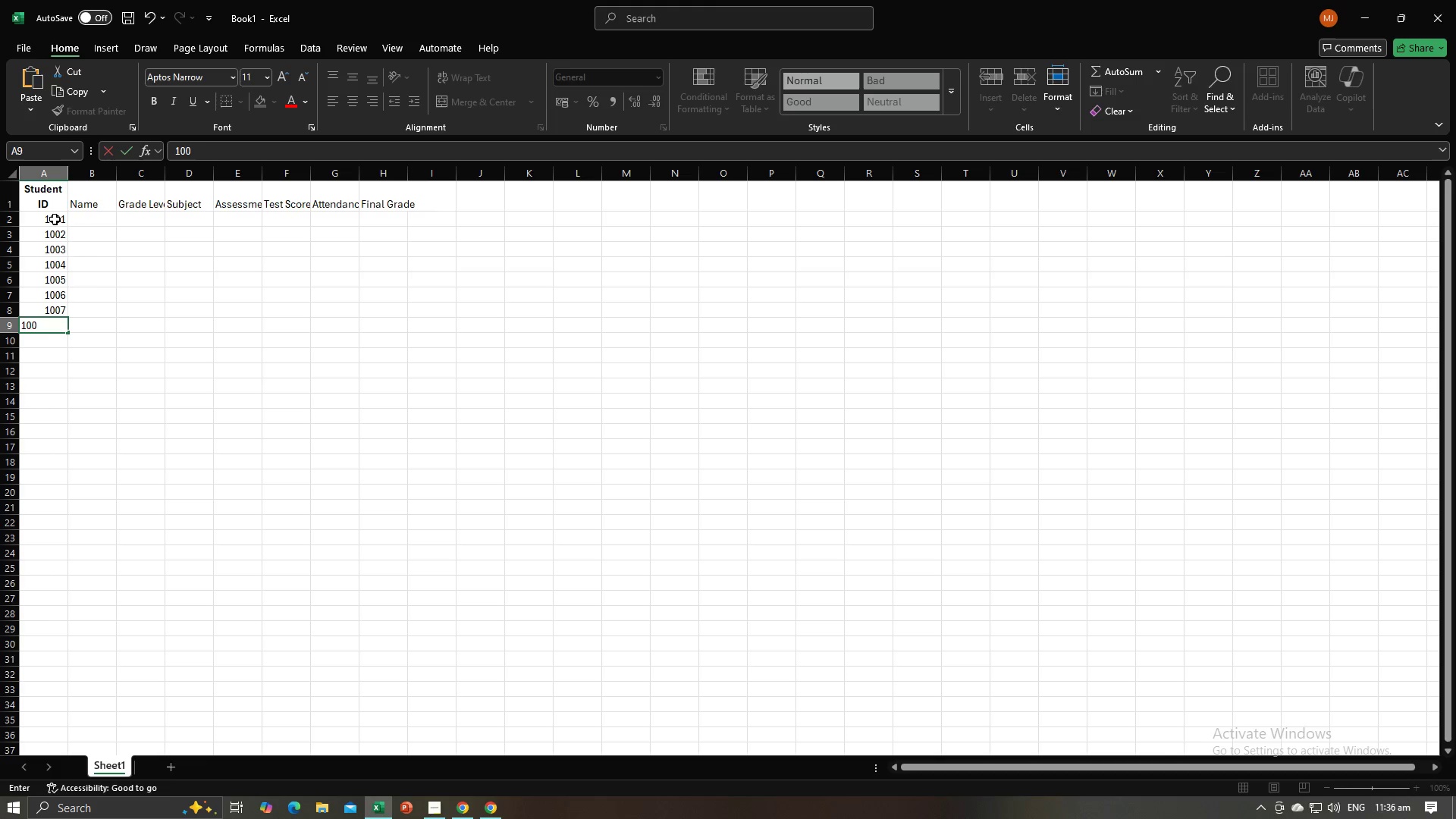 
key(Numpad8)
 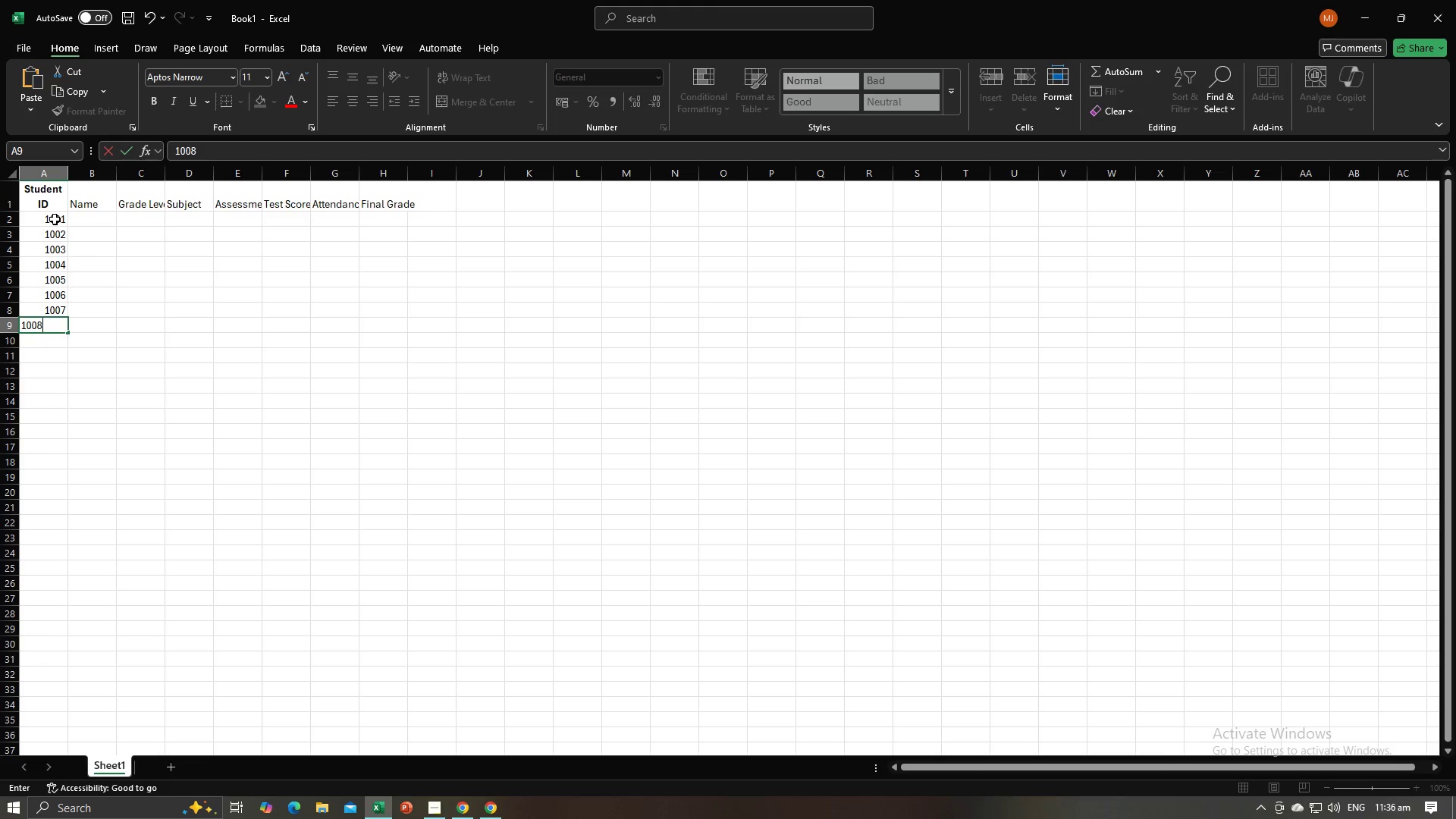 
key(NumpadEnter)
 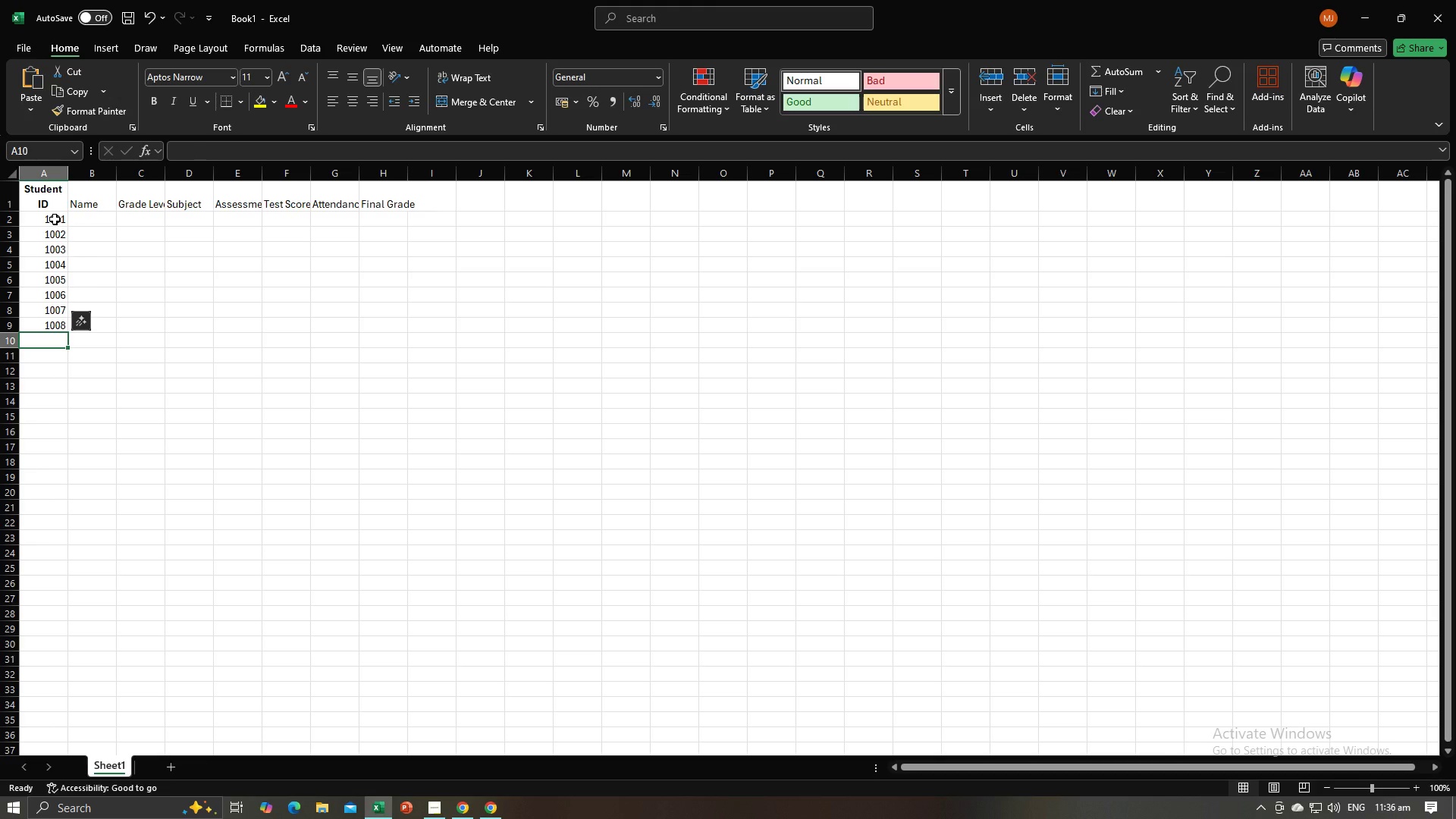 
key(Numpad1)
 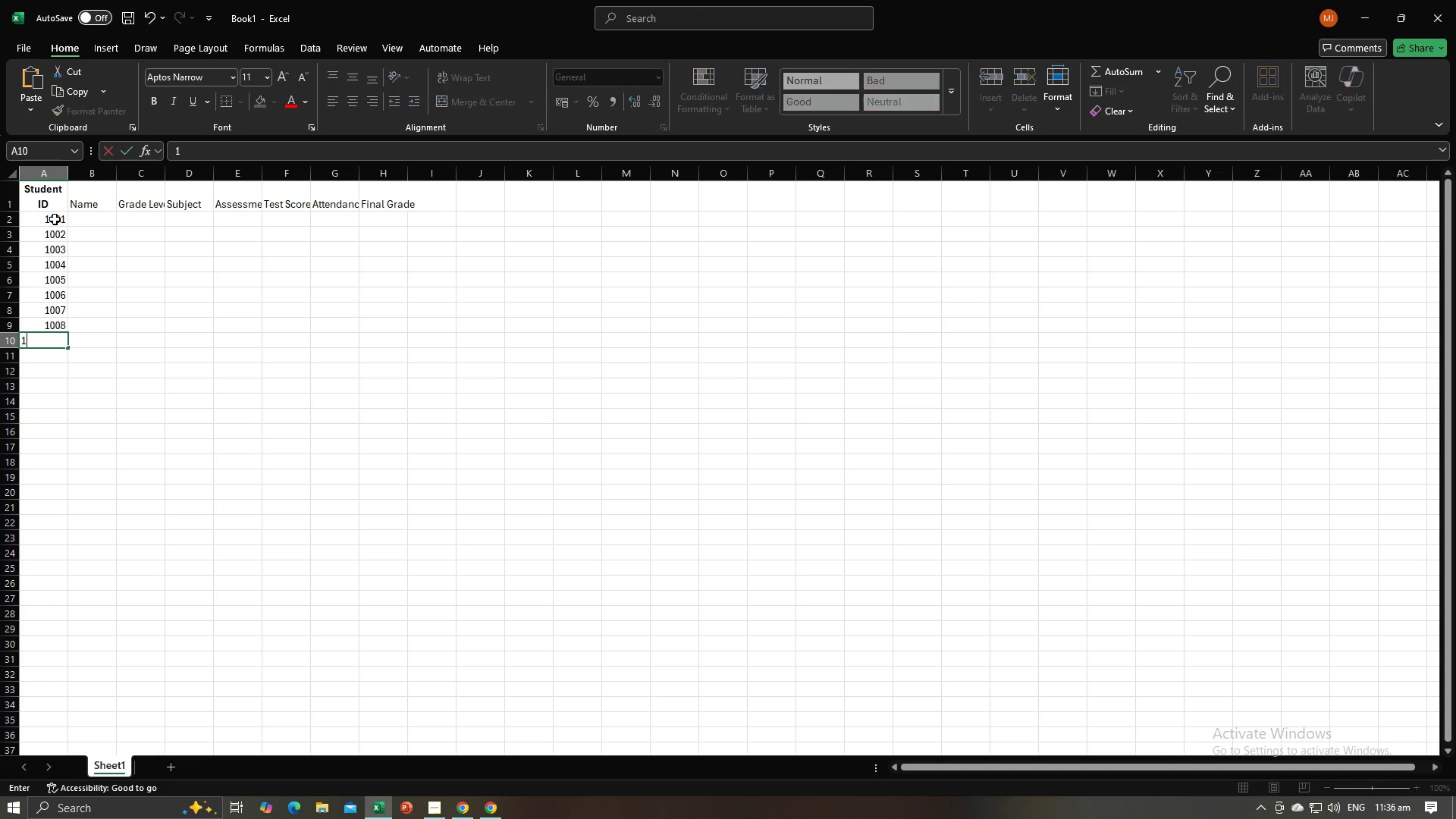 
key(Numpad0)
 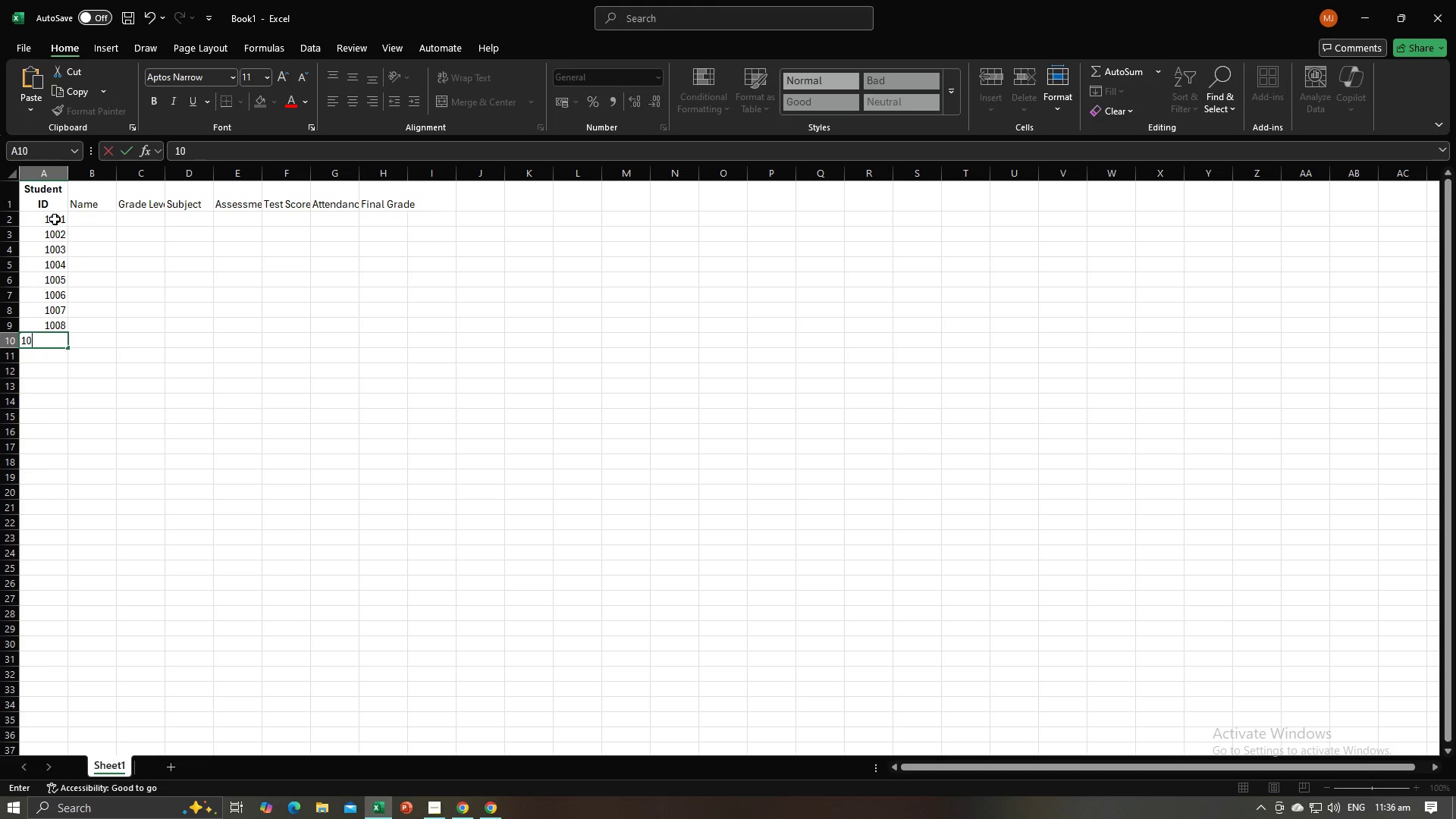 
key(Numpad0)
 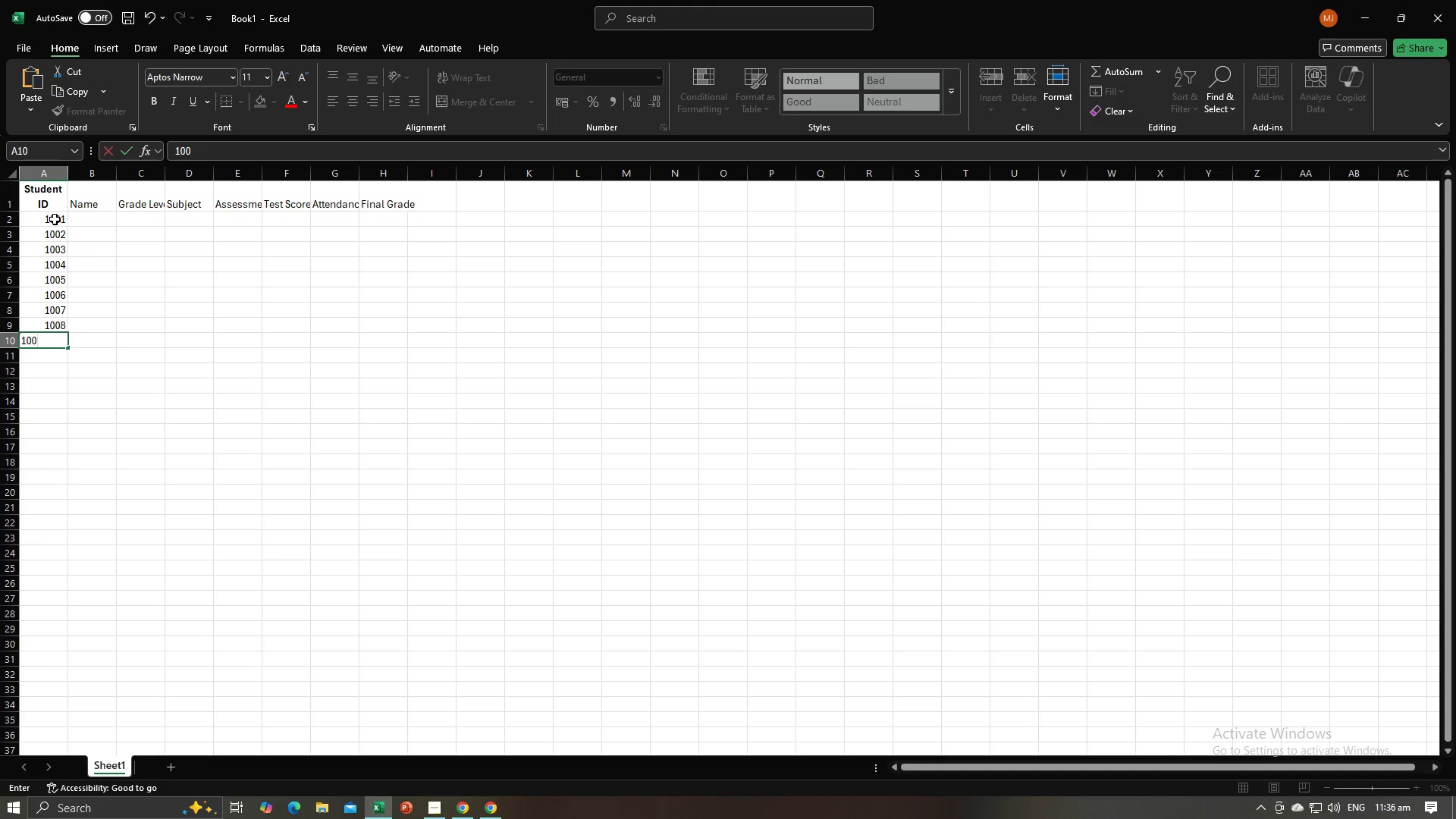 
key(Numpad9)
 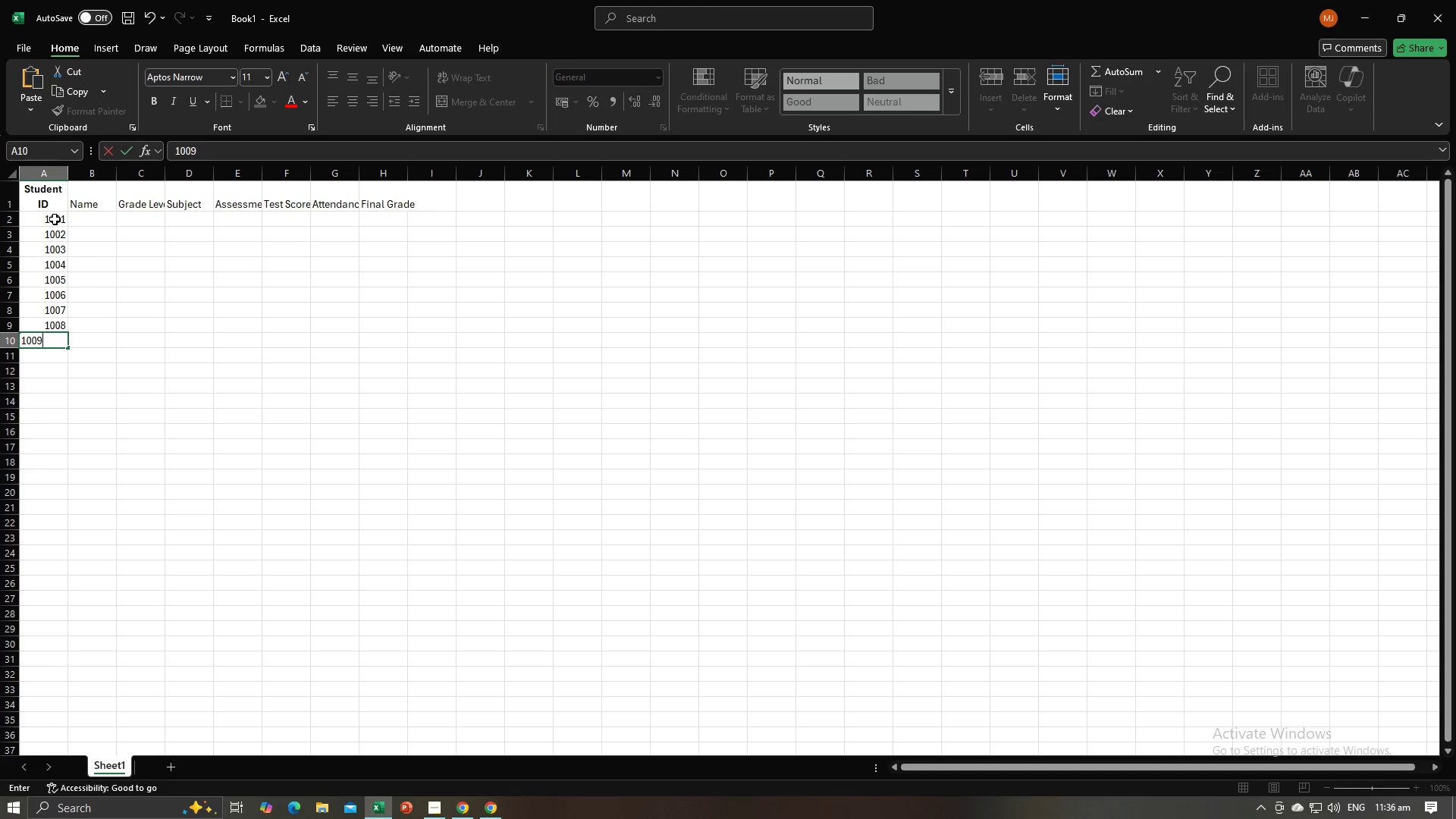 
key(NumpadEnter)
 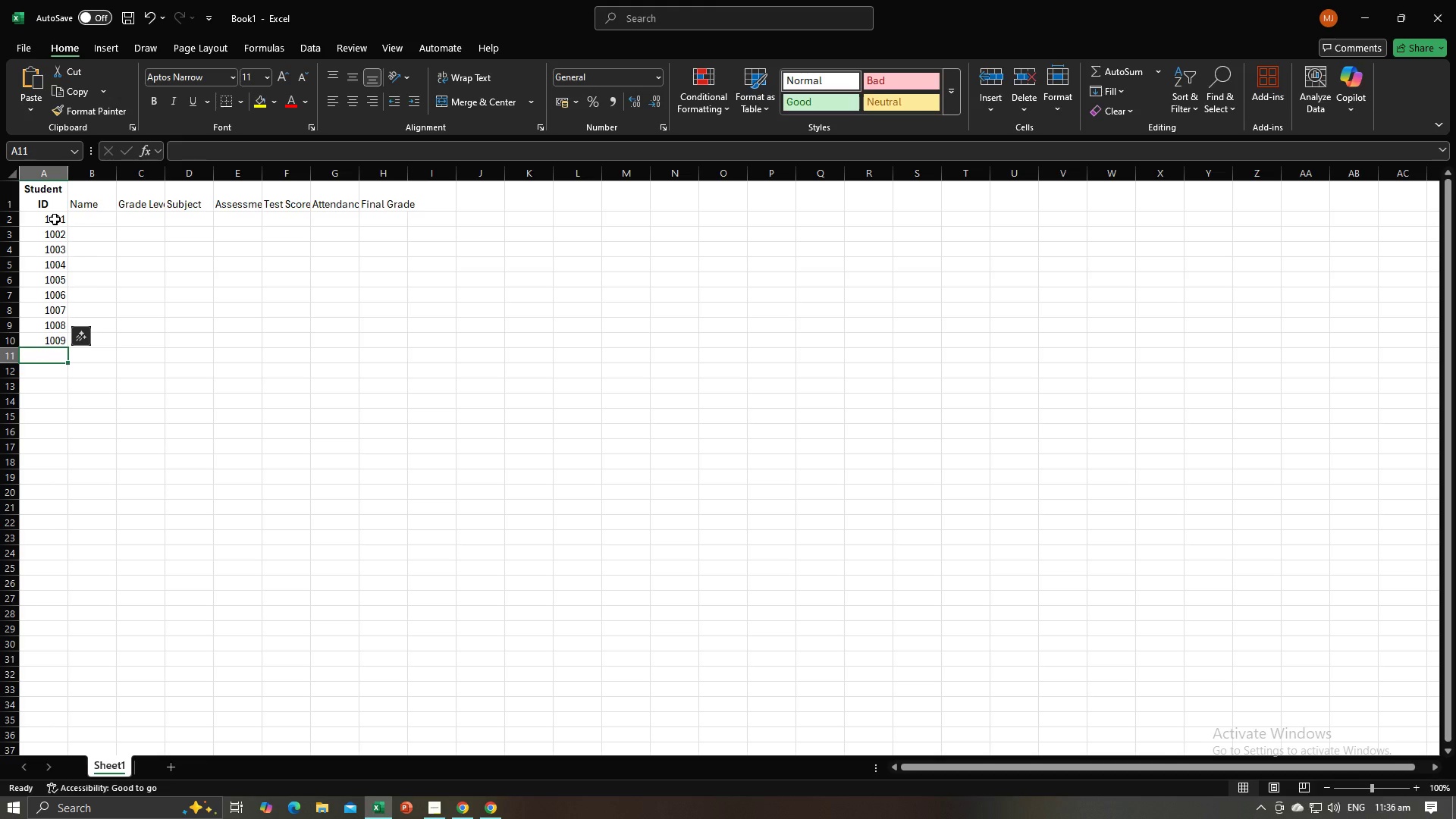 
key(Numpad1)
 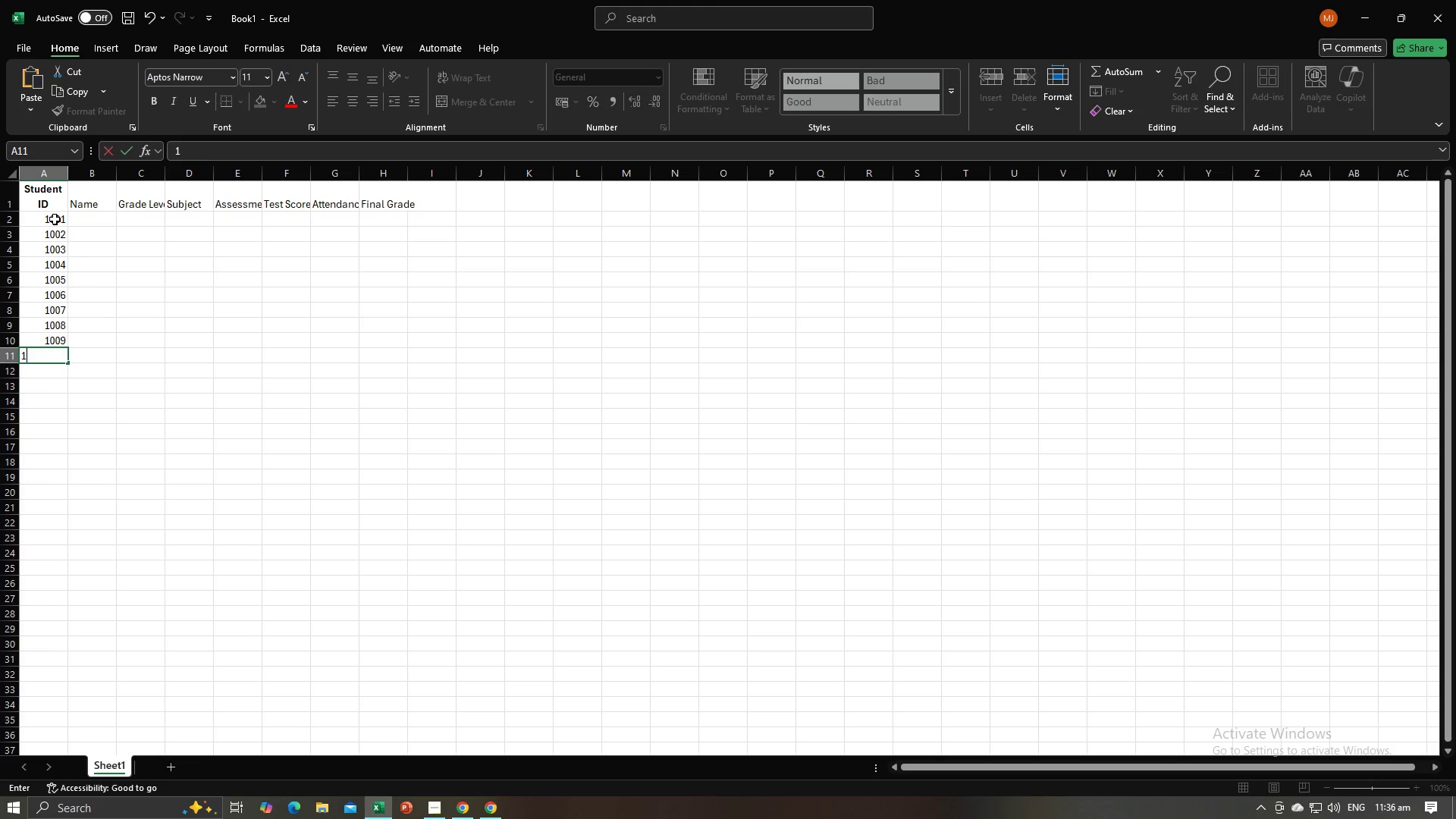 
key(Numpad0)
 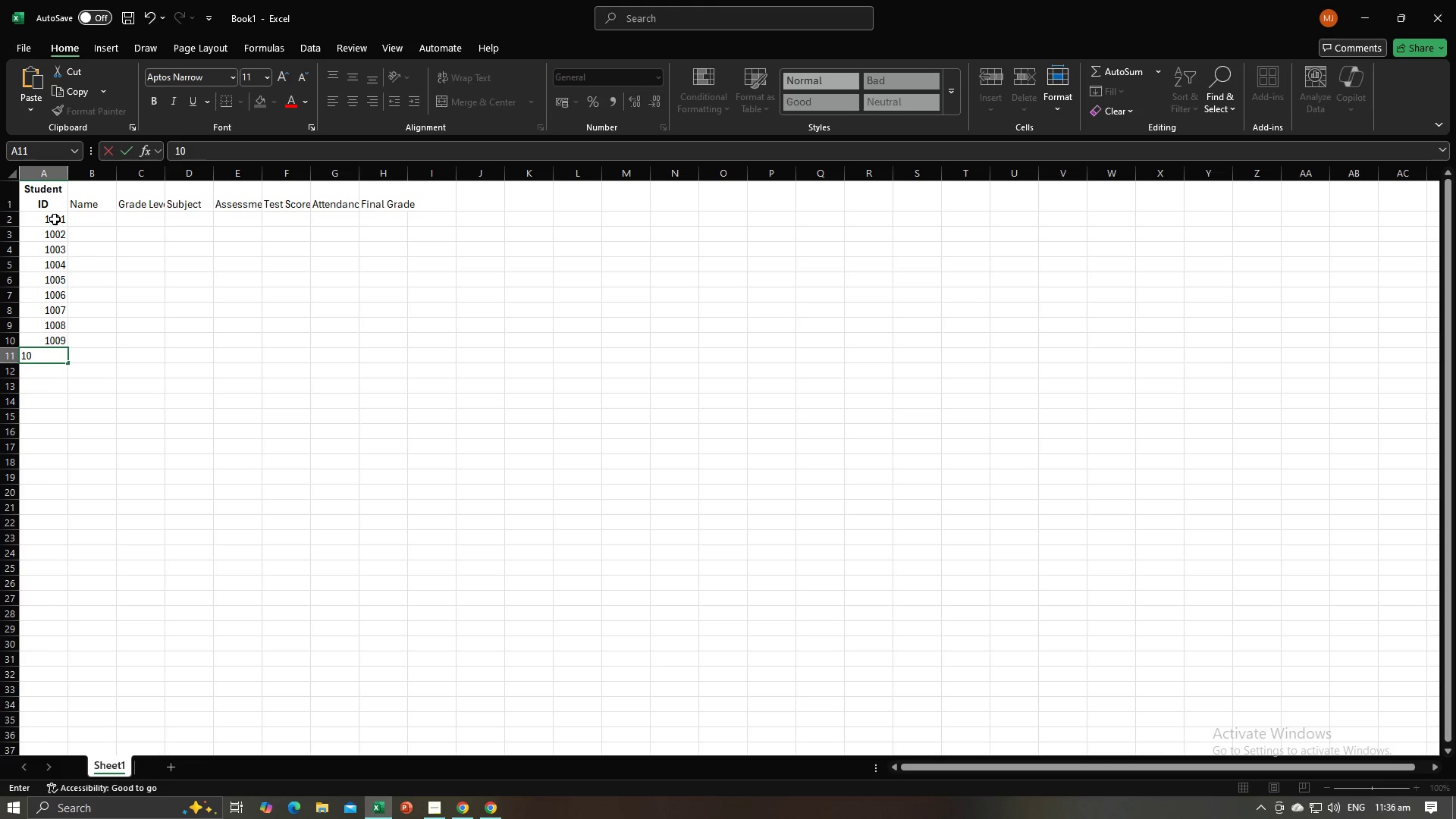 
key(Numpad1)
 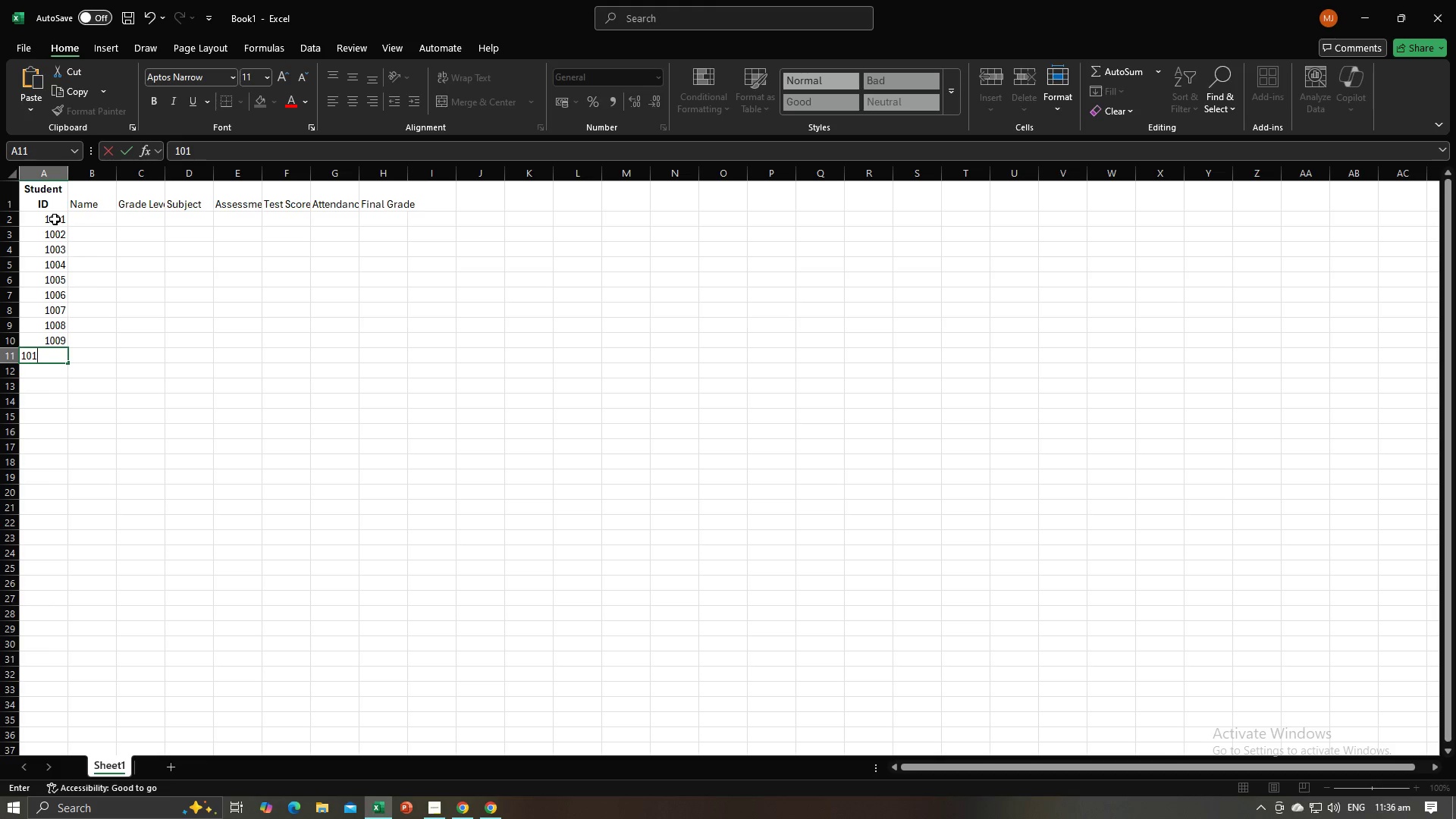 
key(Numpad0)
 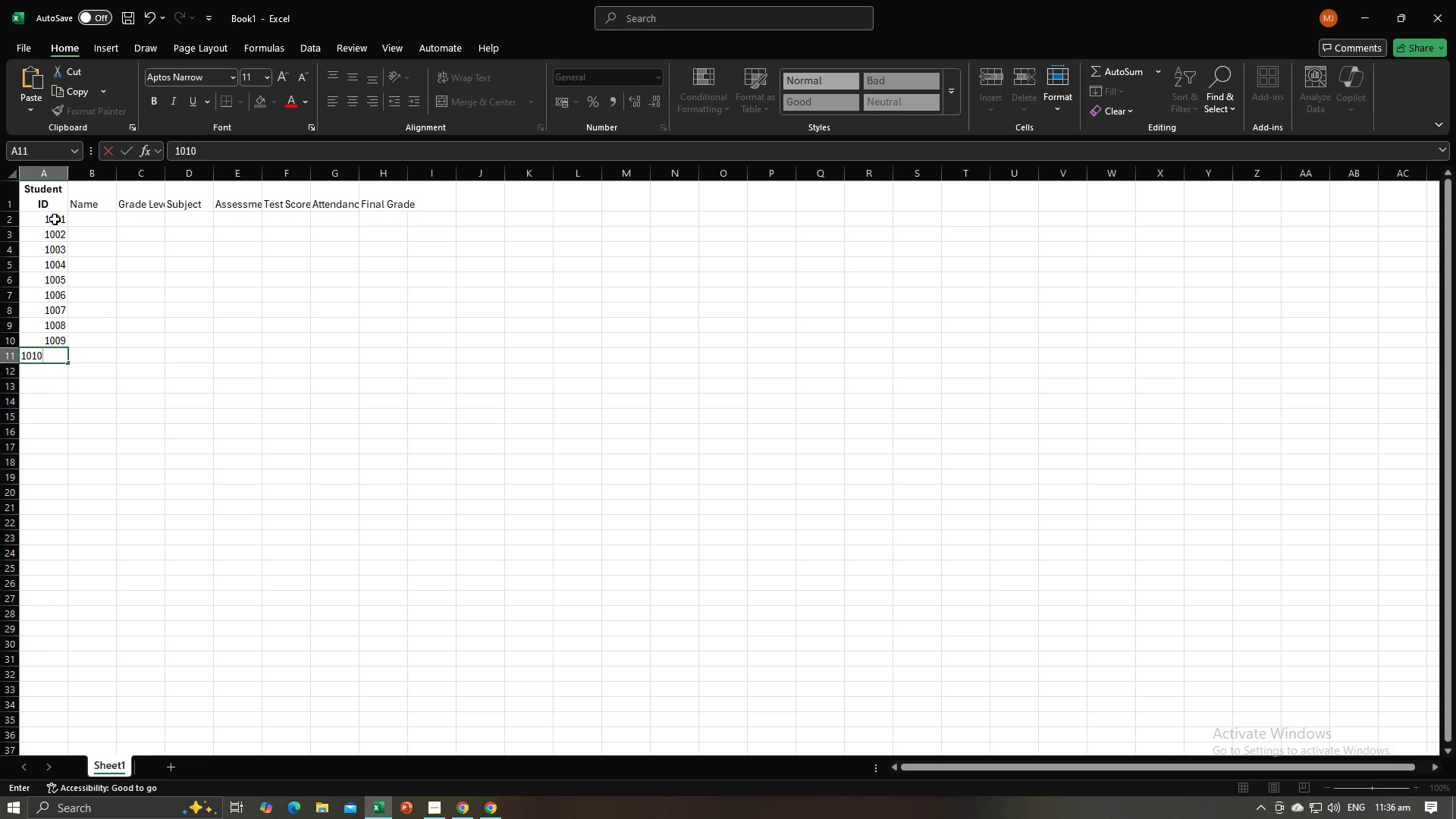 
key(NumpadEnter)
 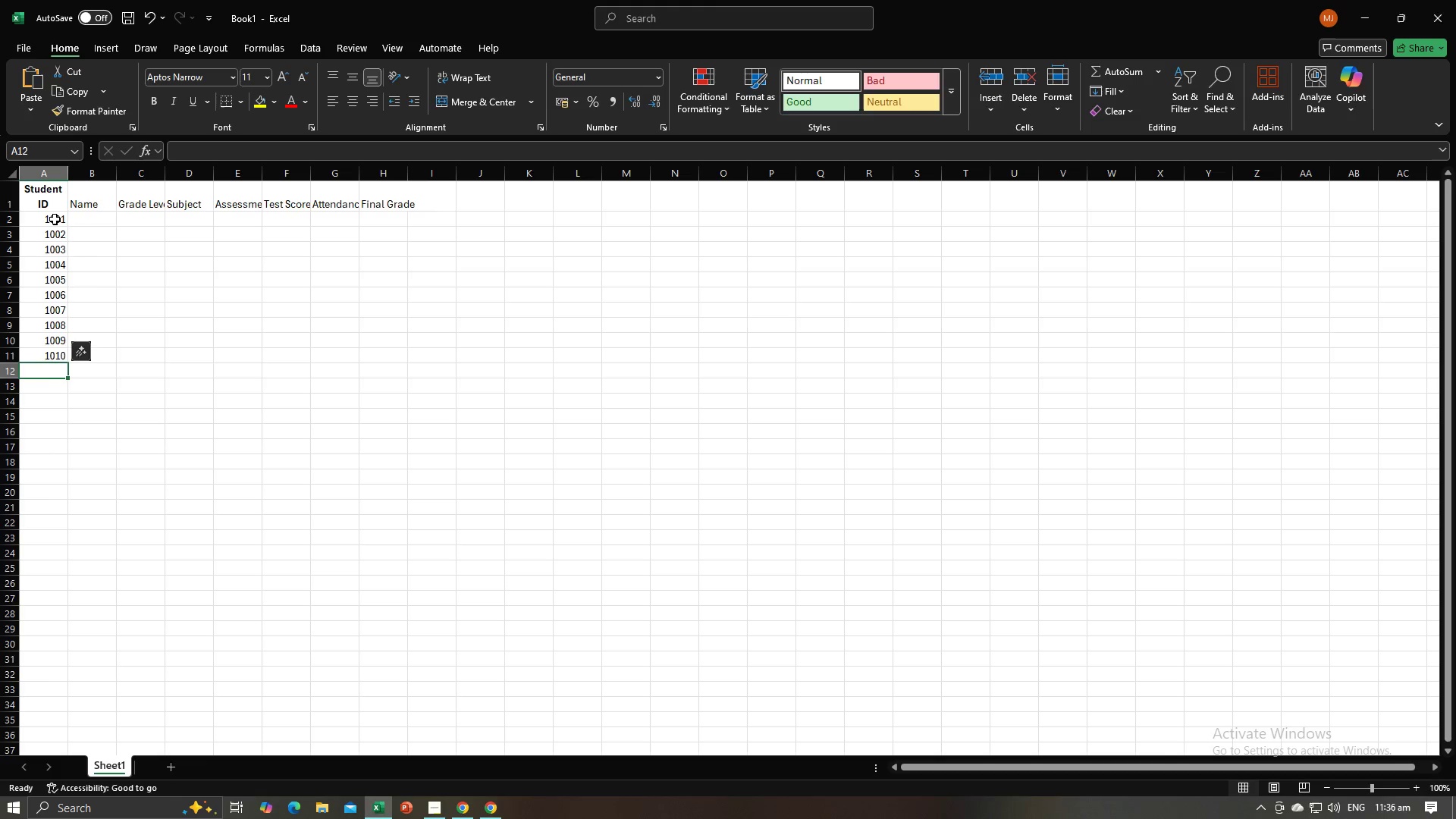 
key(Numpad1)
 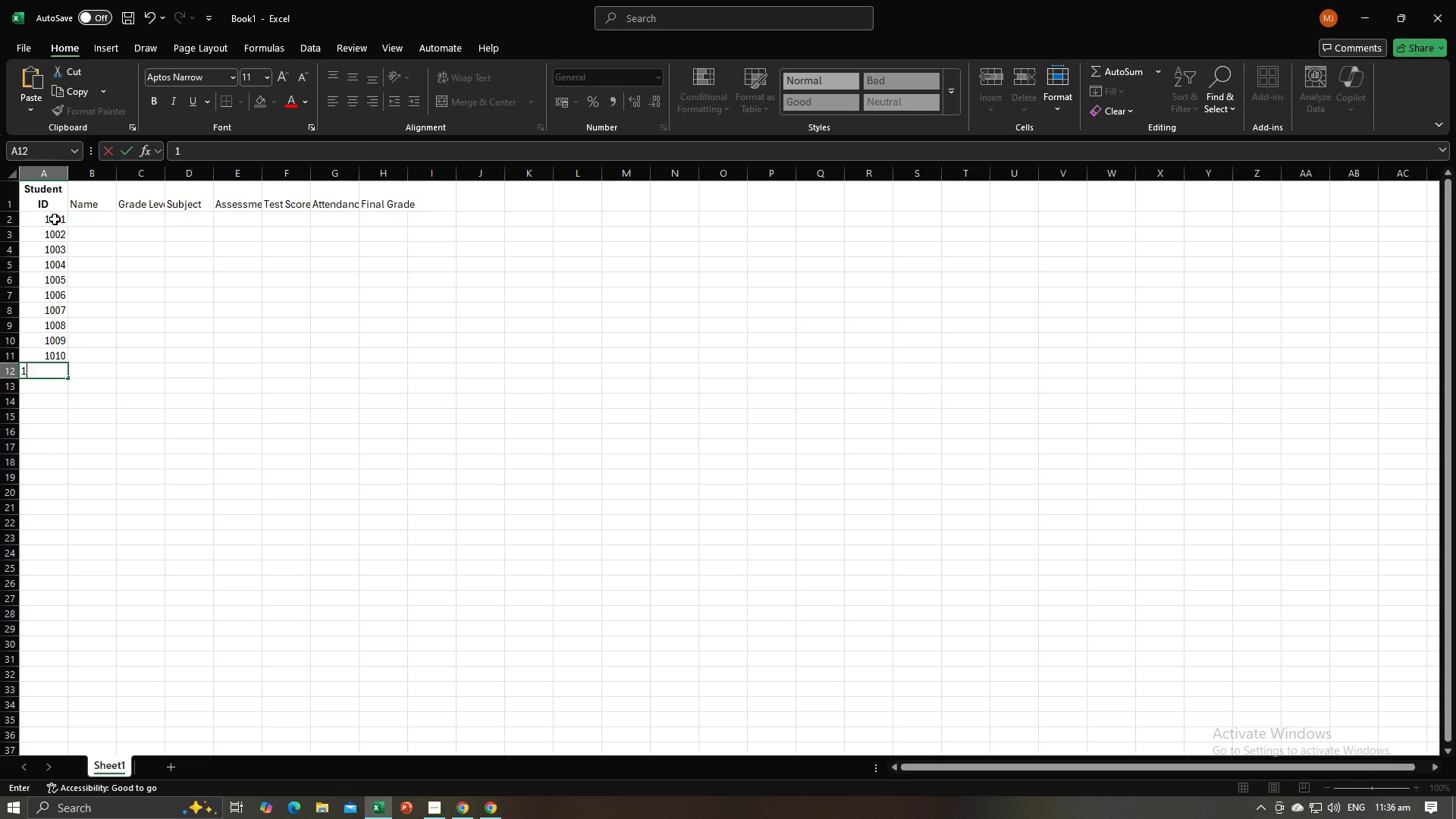 
key(Numpad0)
 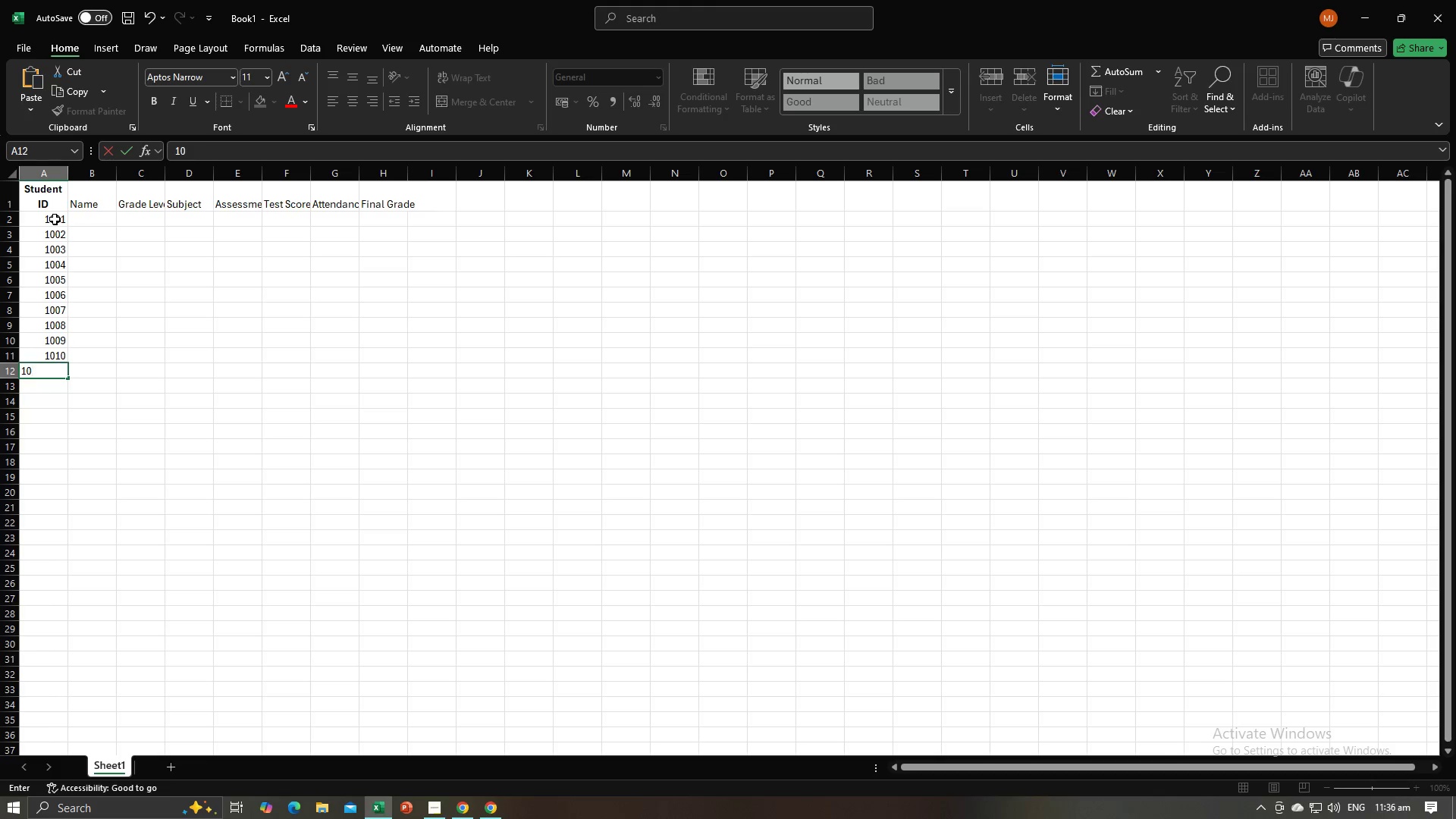 
key(Numpad1)
 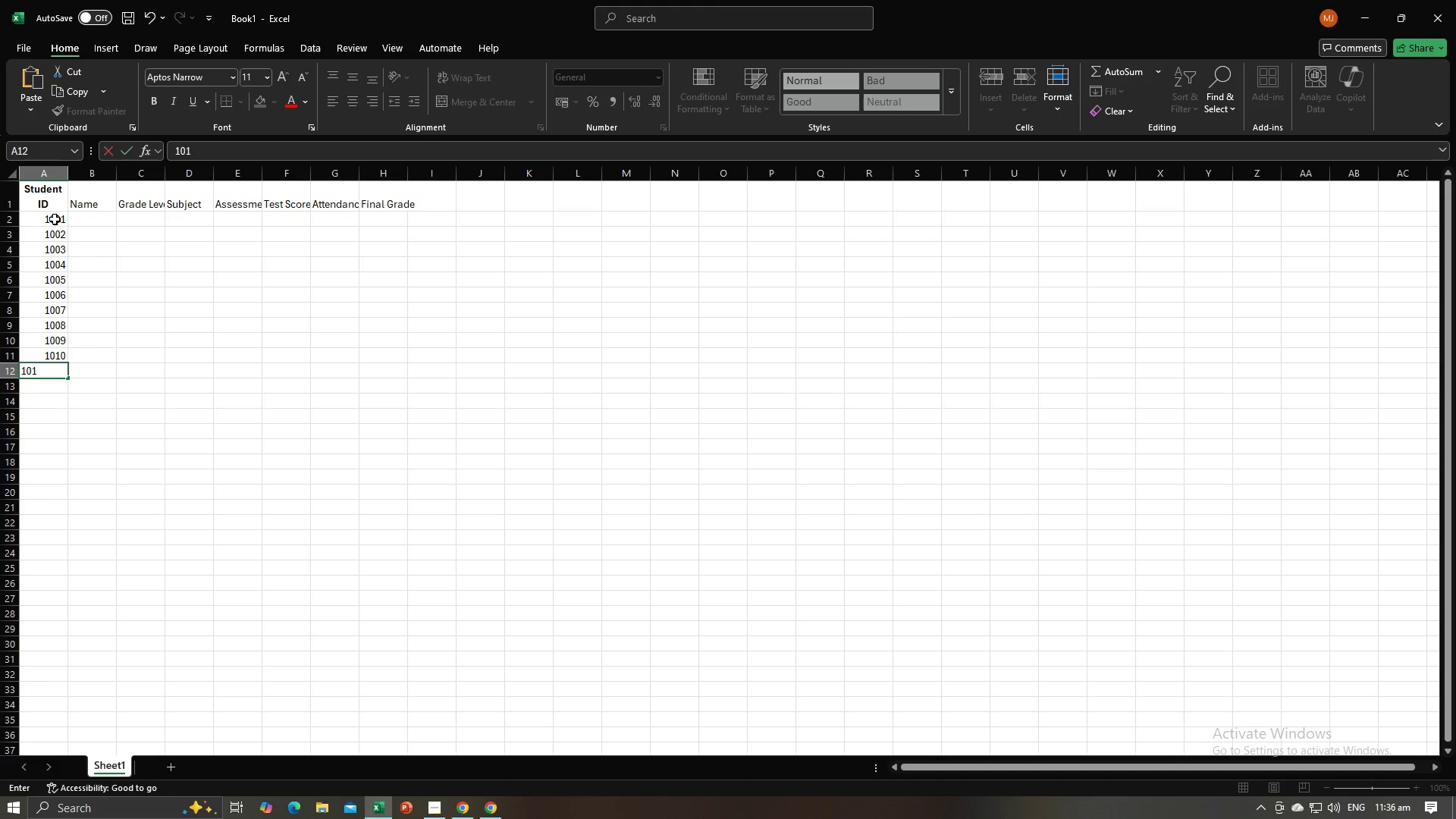 
key(Numpad1)
 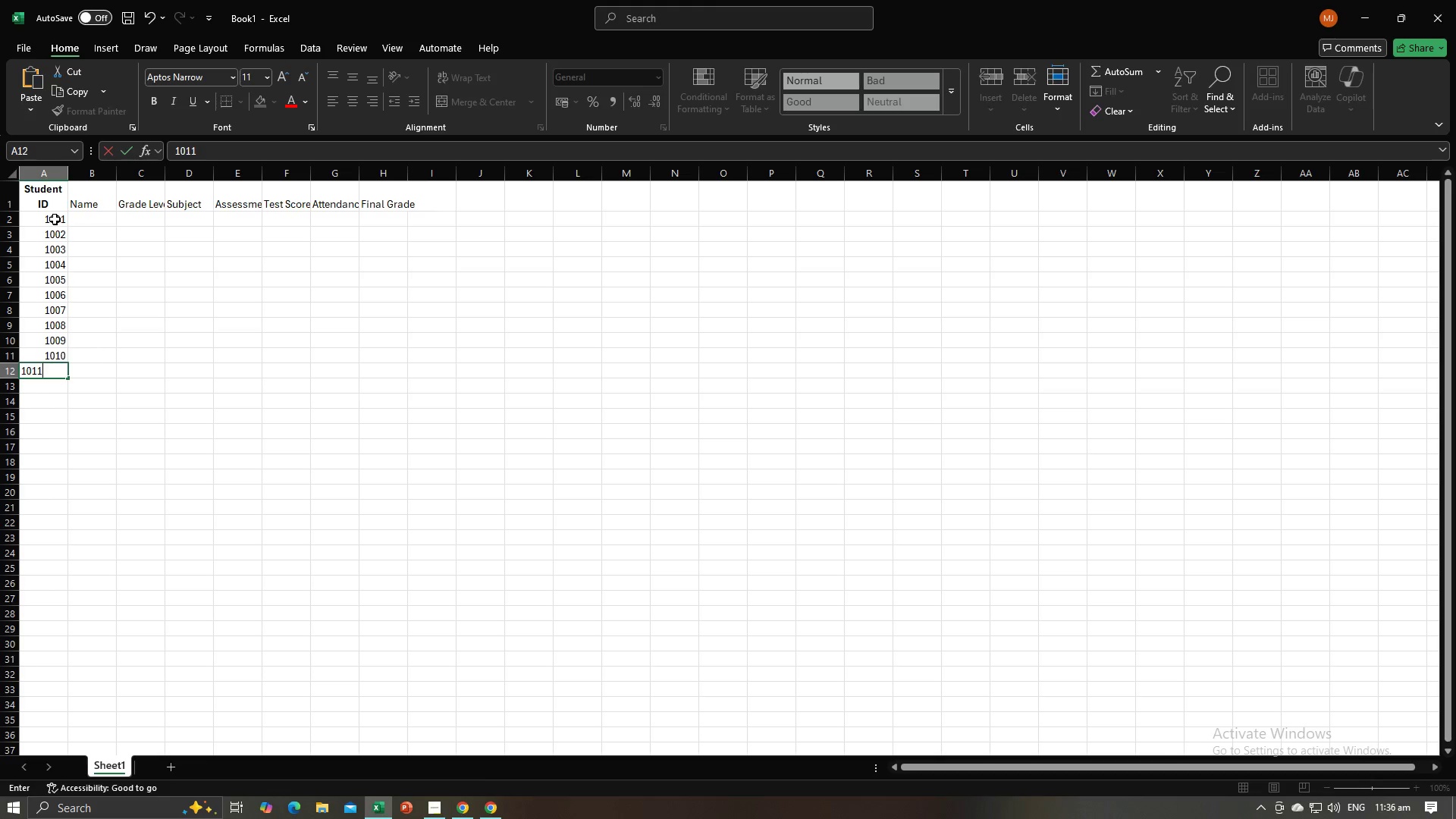 
key(NumpadEnter)
 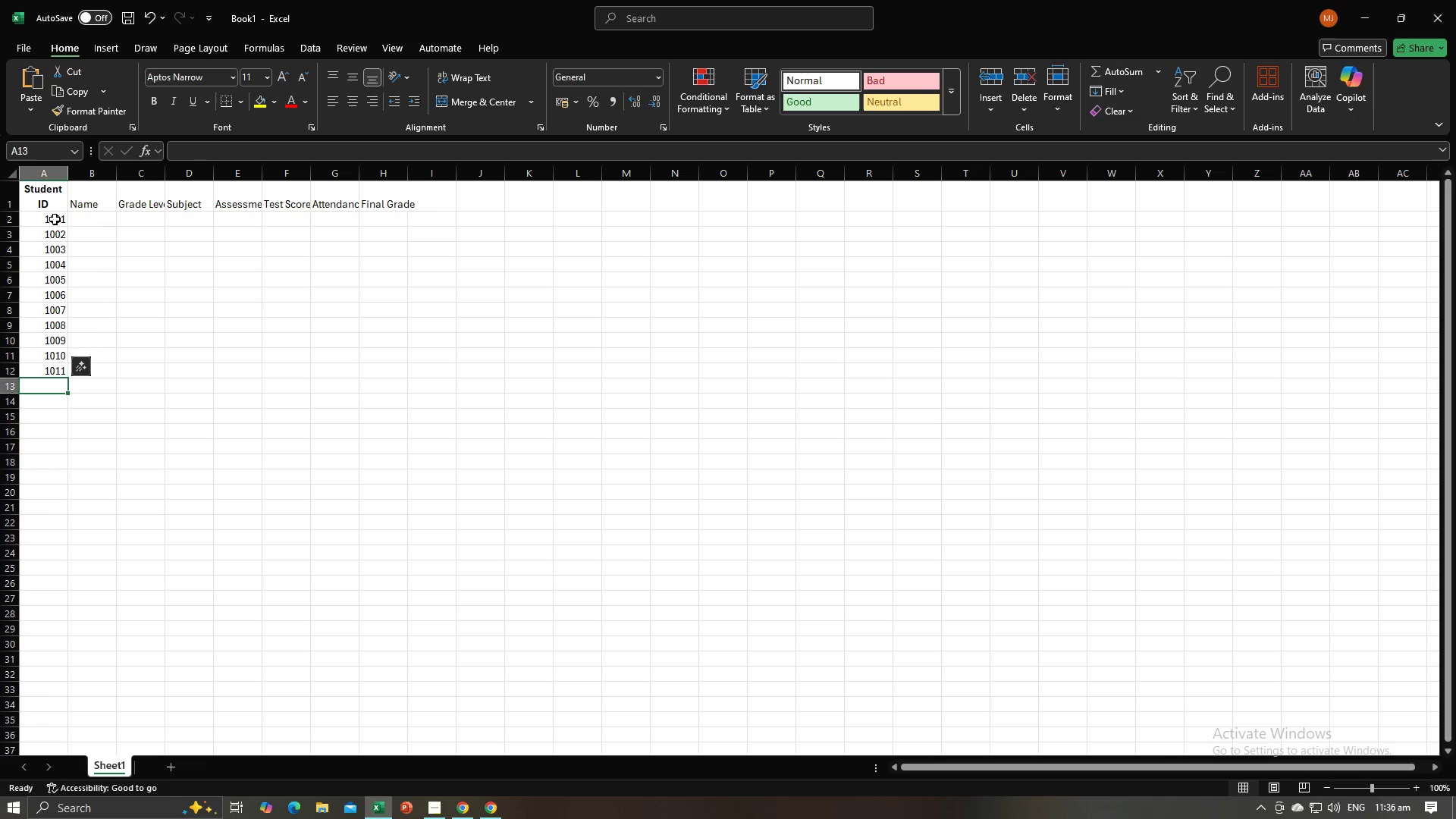 
key(Numpad1)
 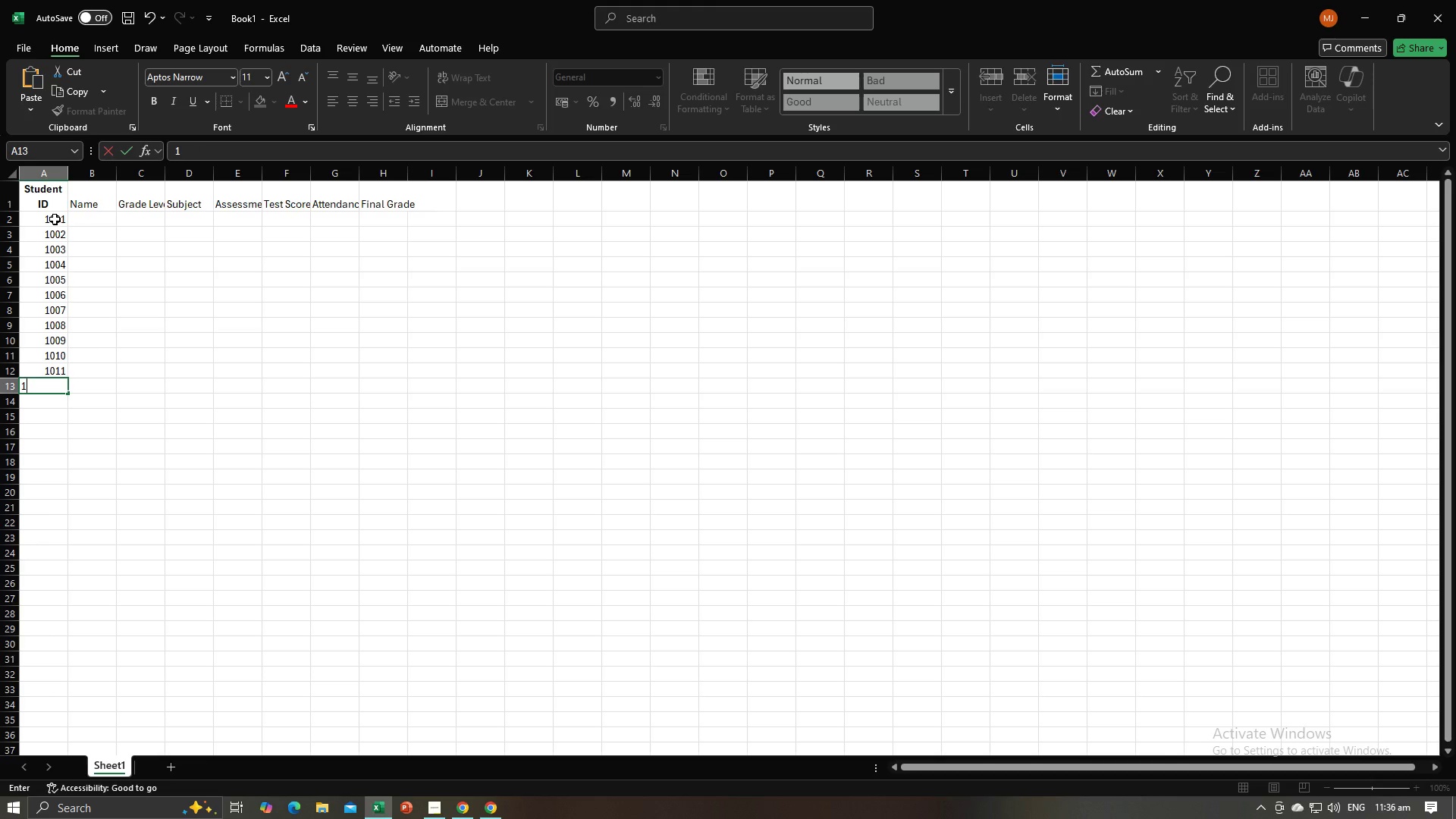 
key(Numpad0)
 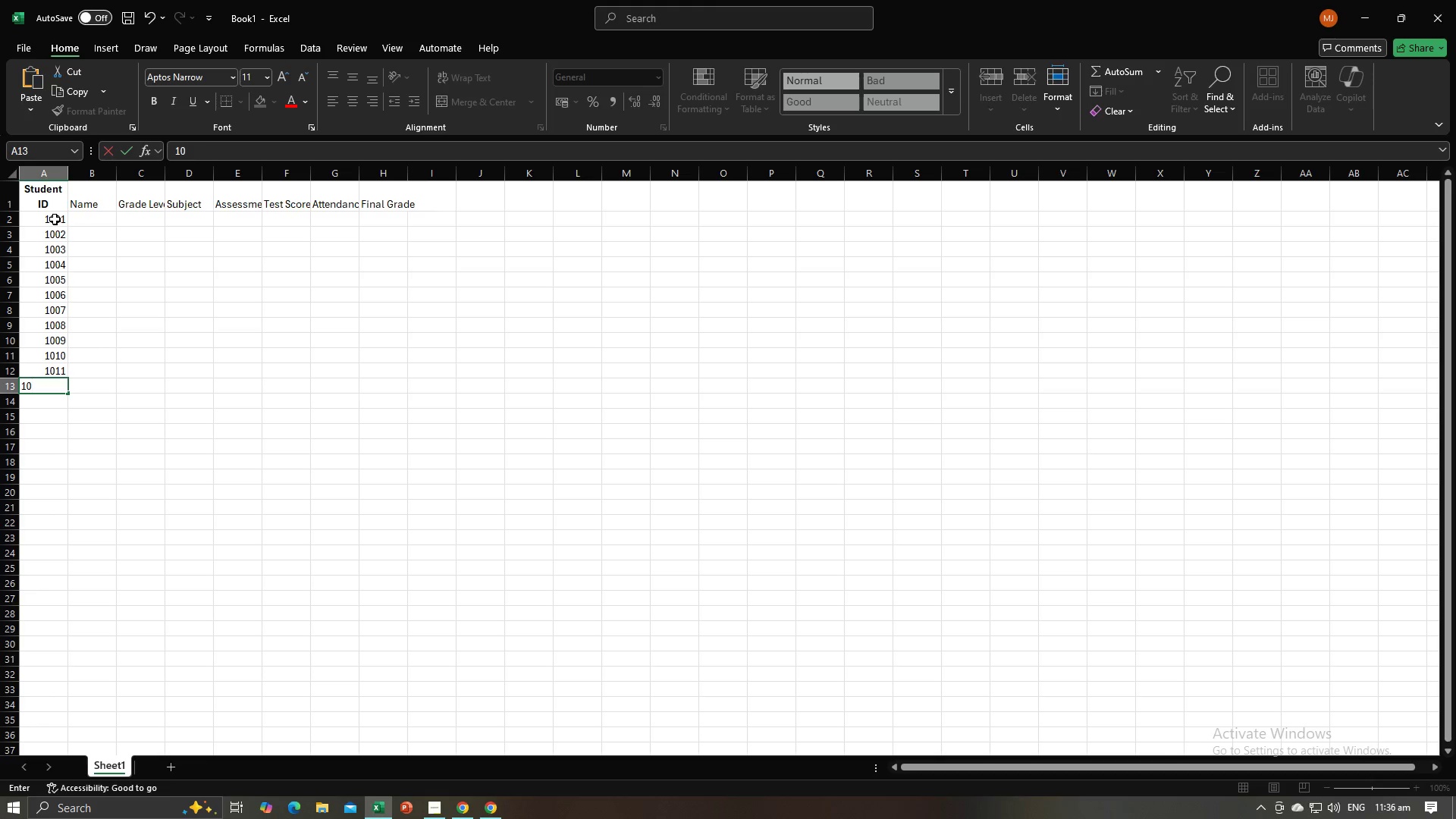 
key(Numpad1)
 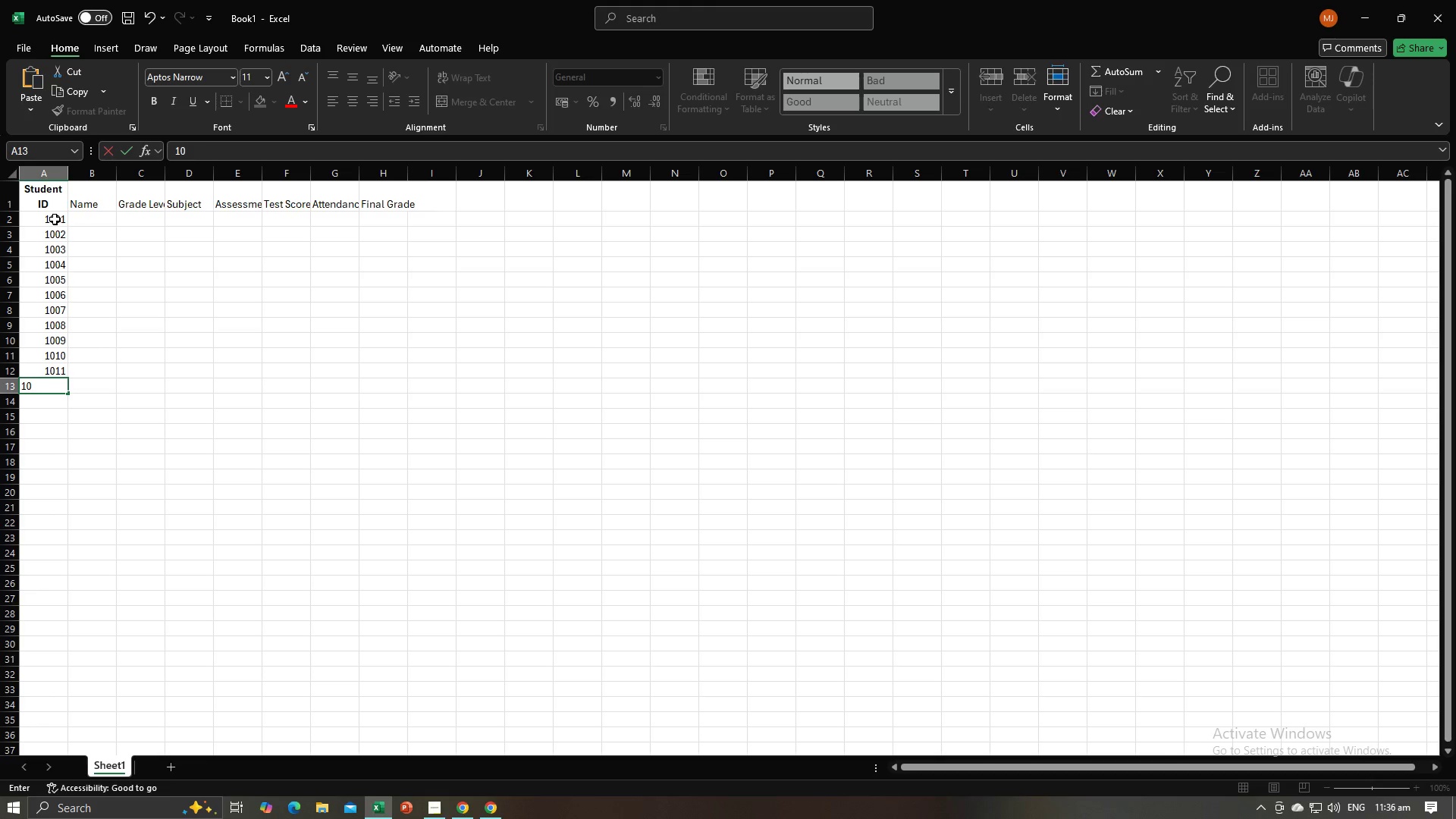 
key(Numpad2)
 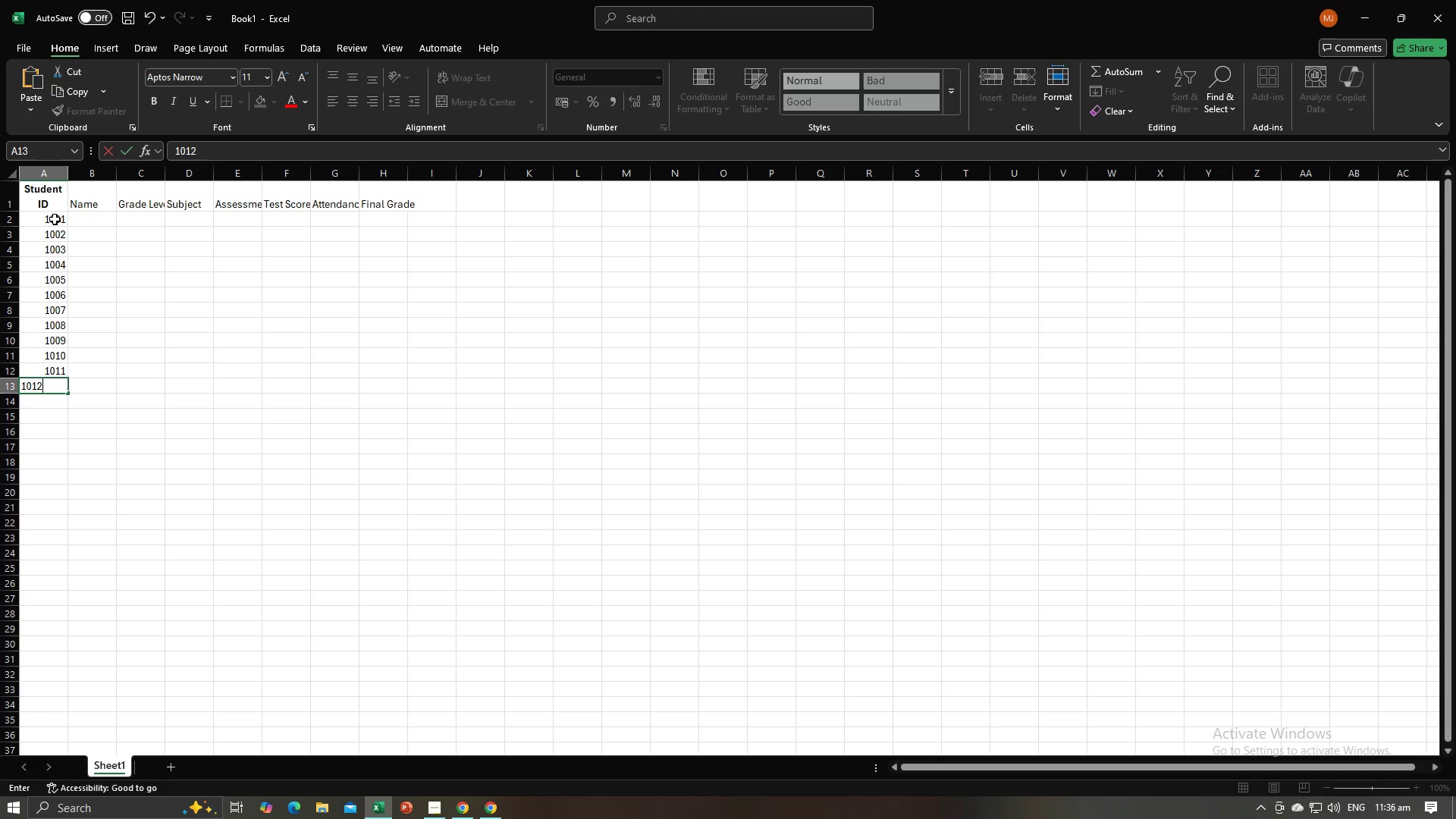 
key(NumpadEnter)
 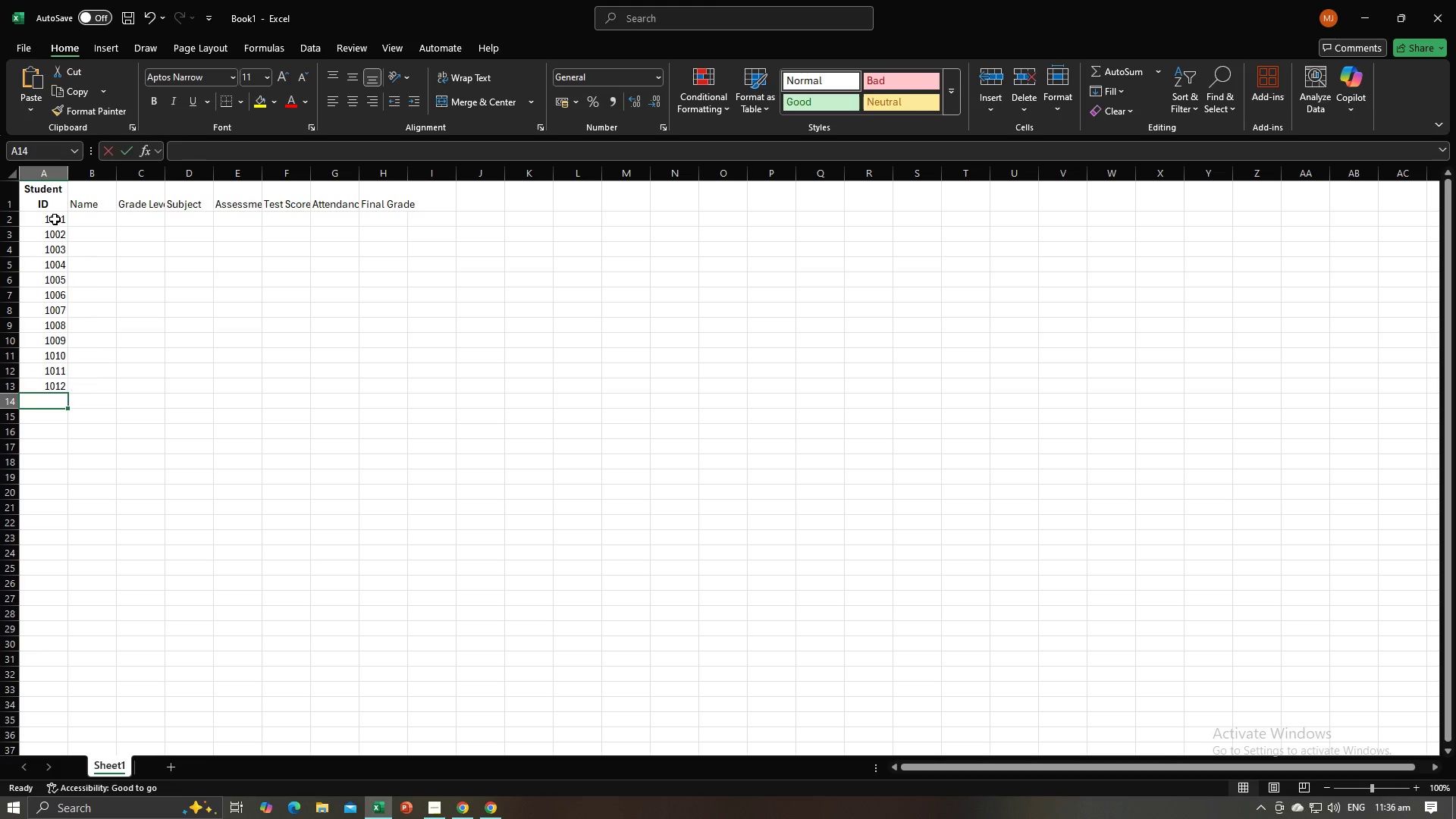 
key(Numpad1)
 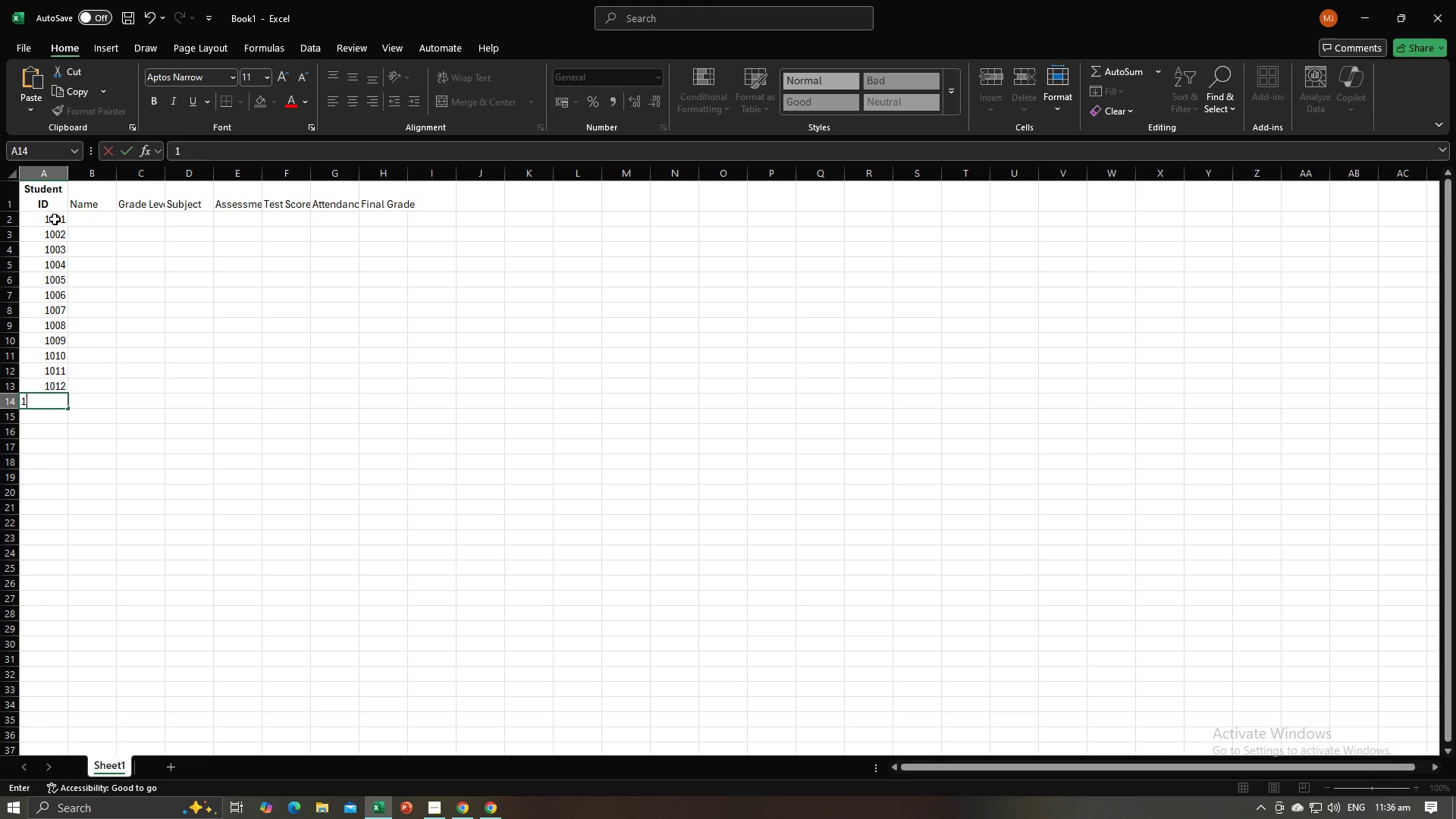 
key(Numpad2)
 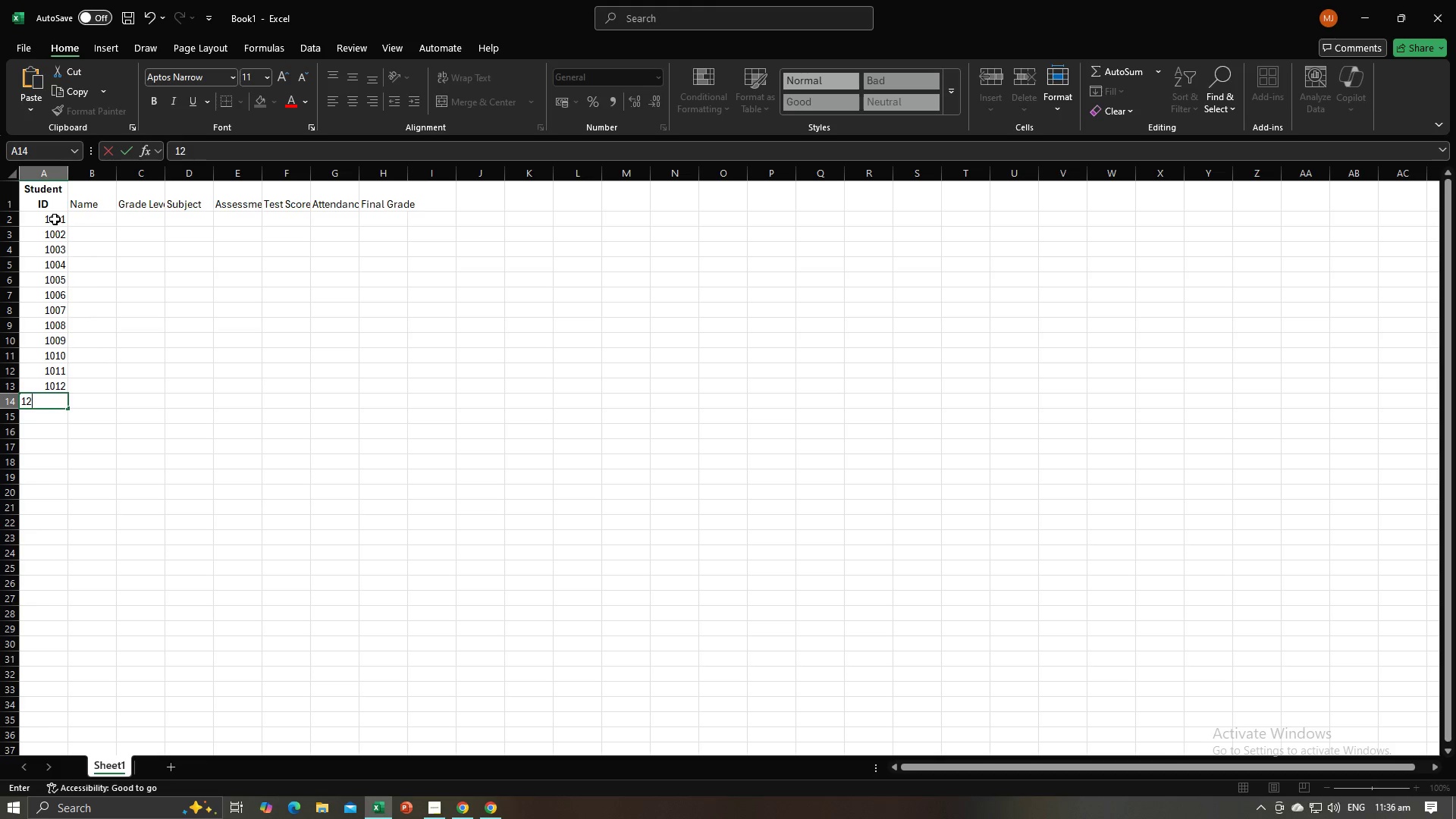 
key(Backspace)
 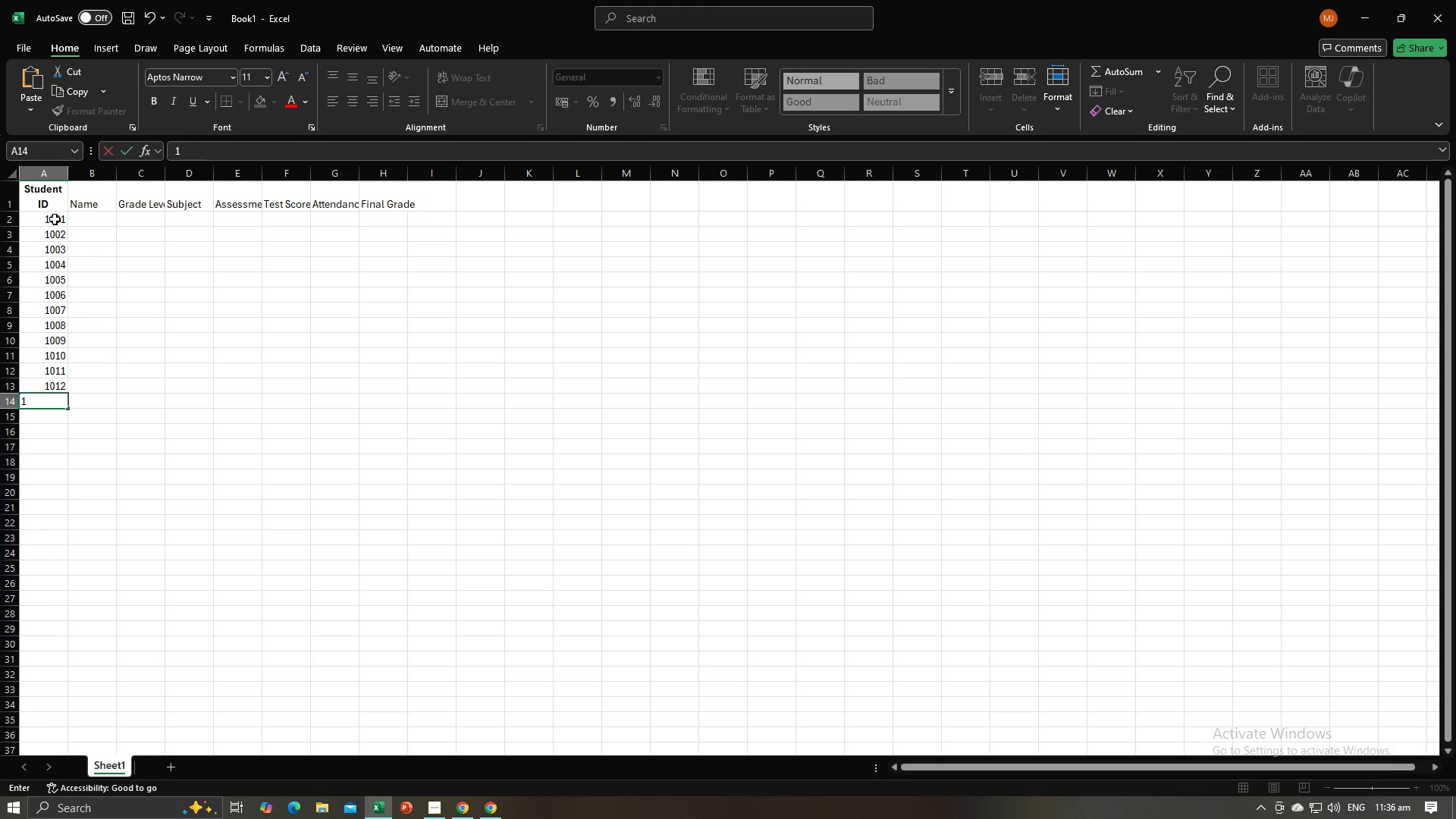 
key(Numpad0)
 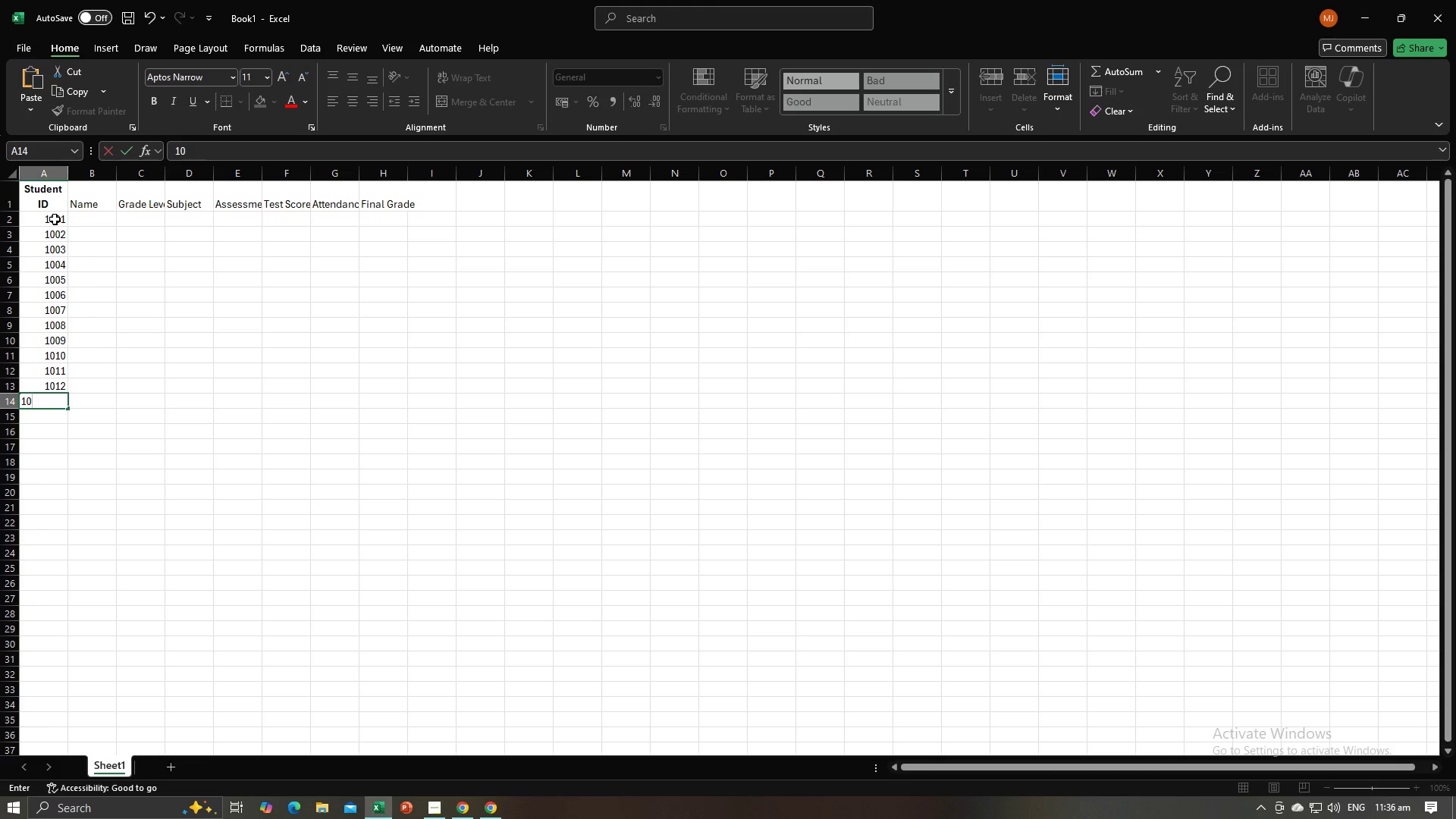 
key(Numpad1)
 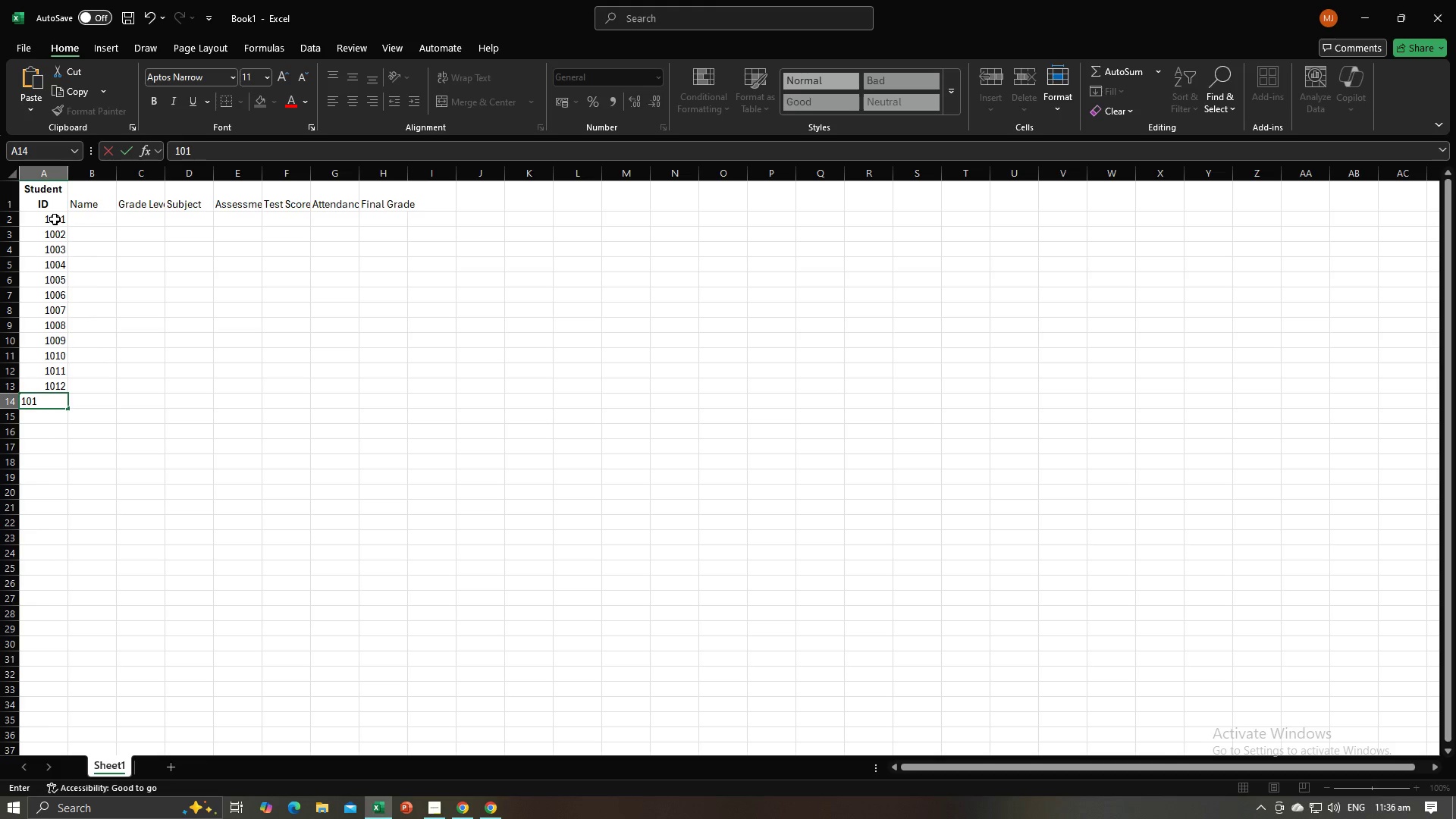 
key(Numpad3)
 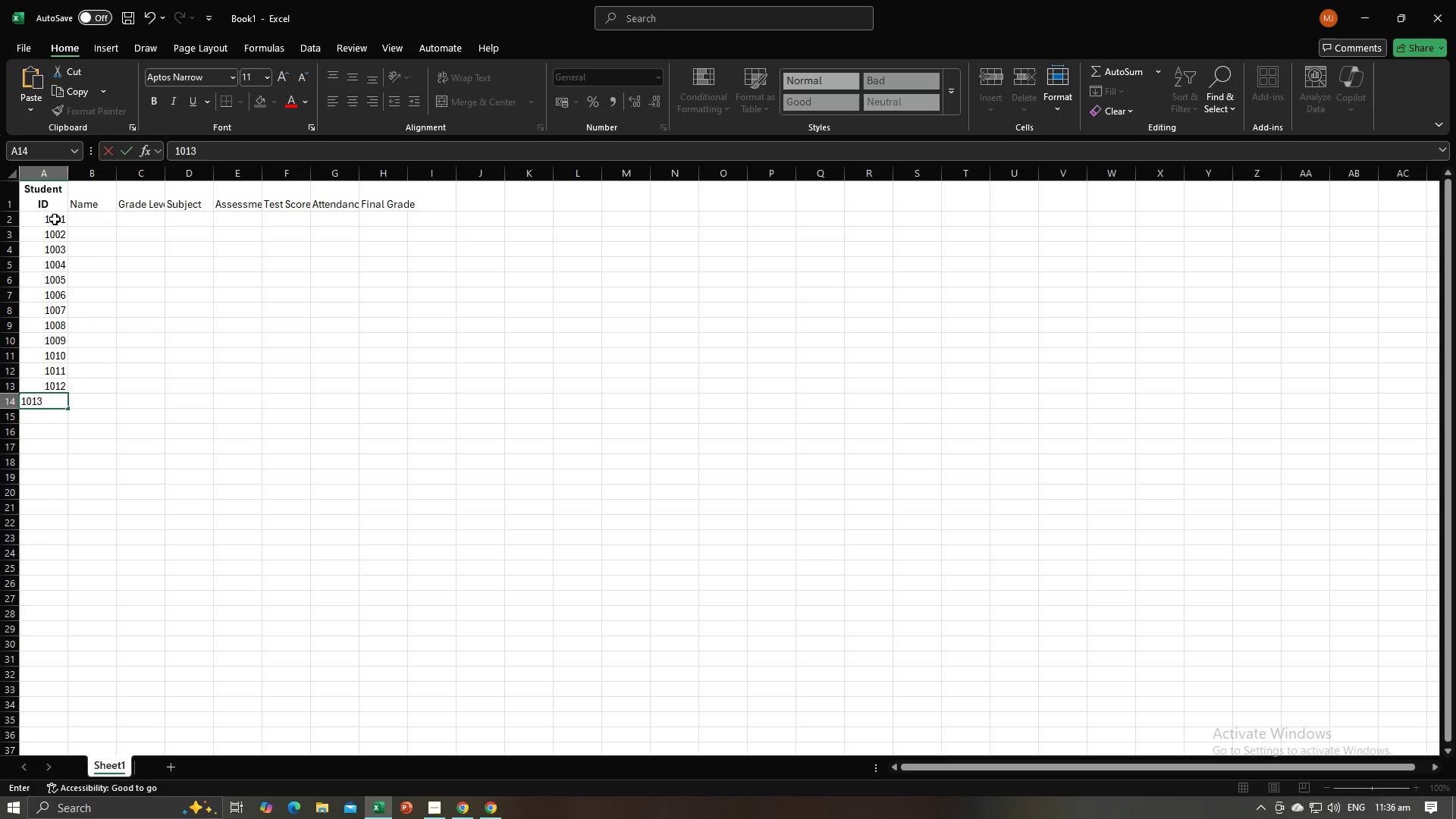 
key(NumpadEnter)
 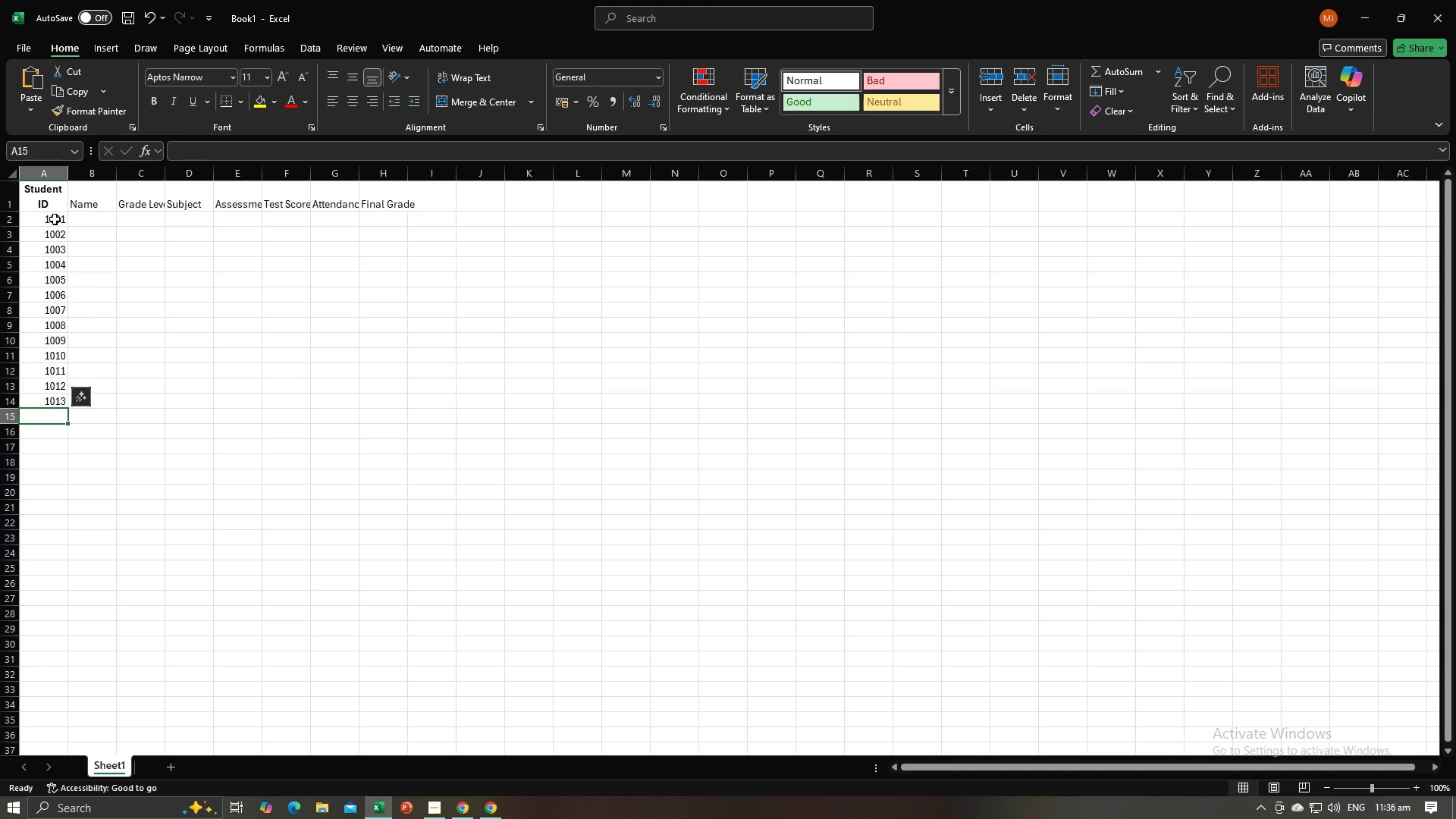 
key(Numpad1)
 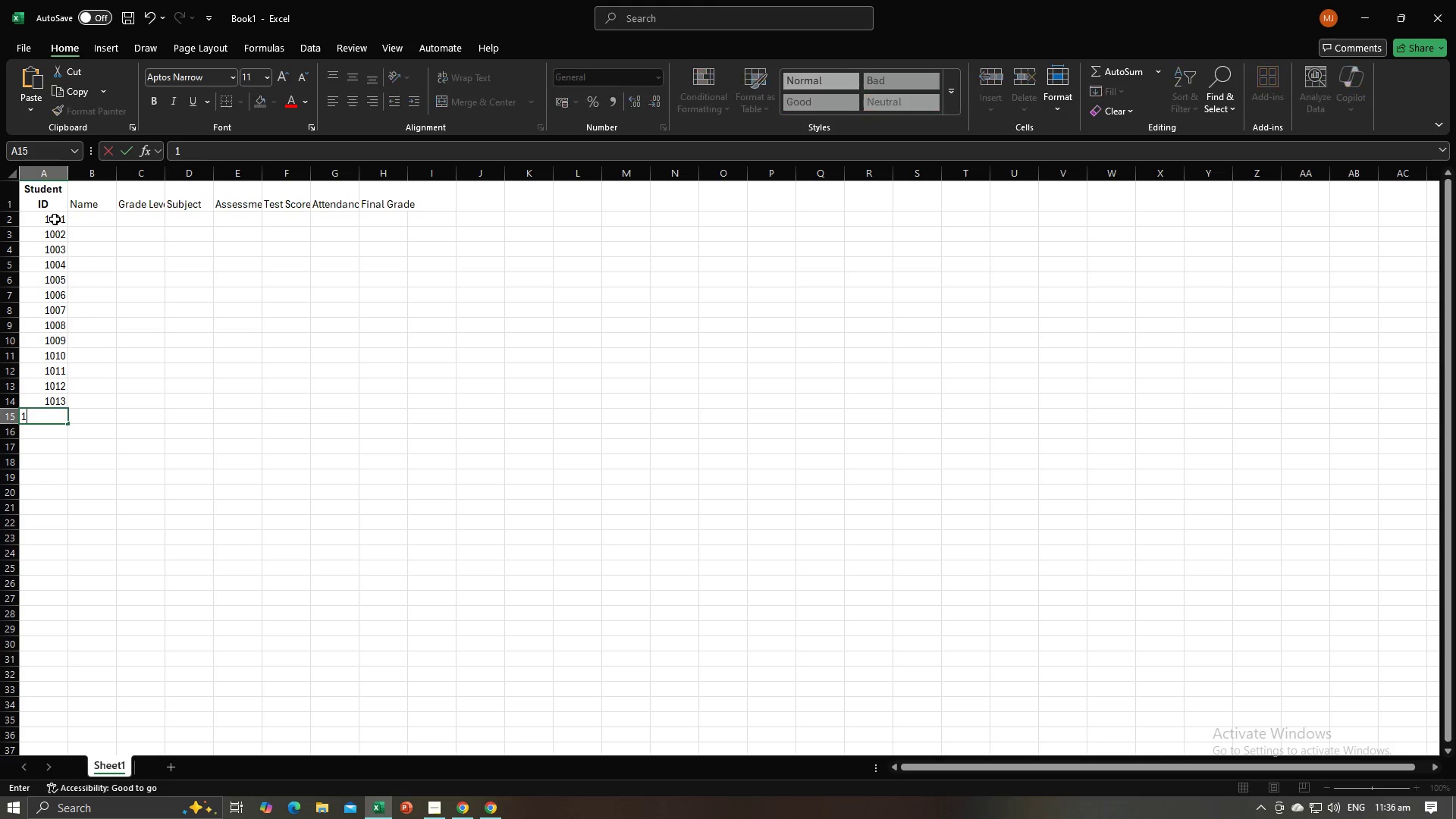 
key(Numpad0)
 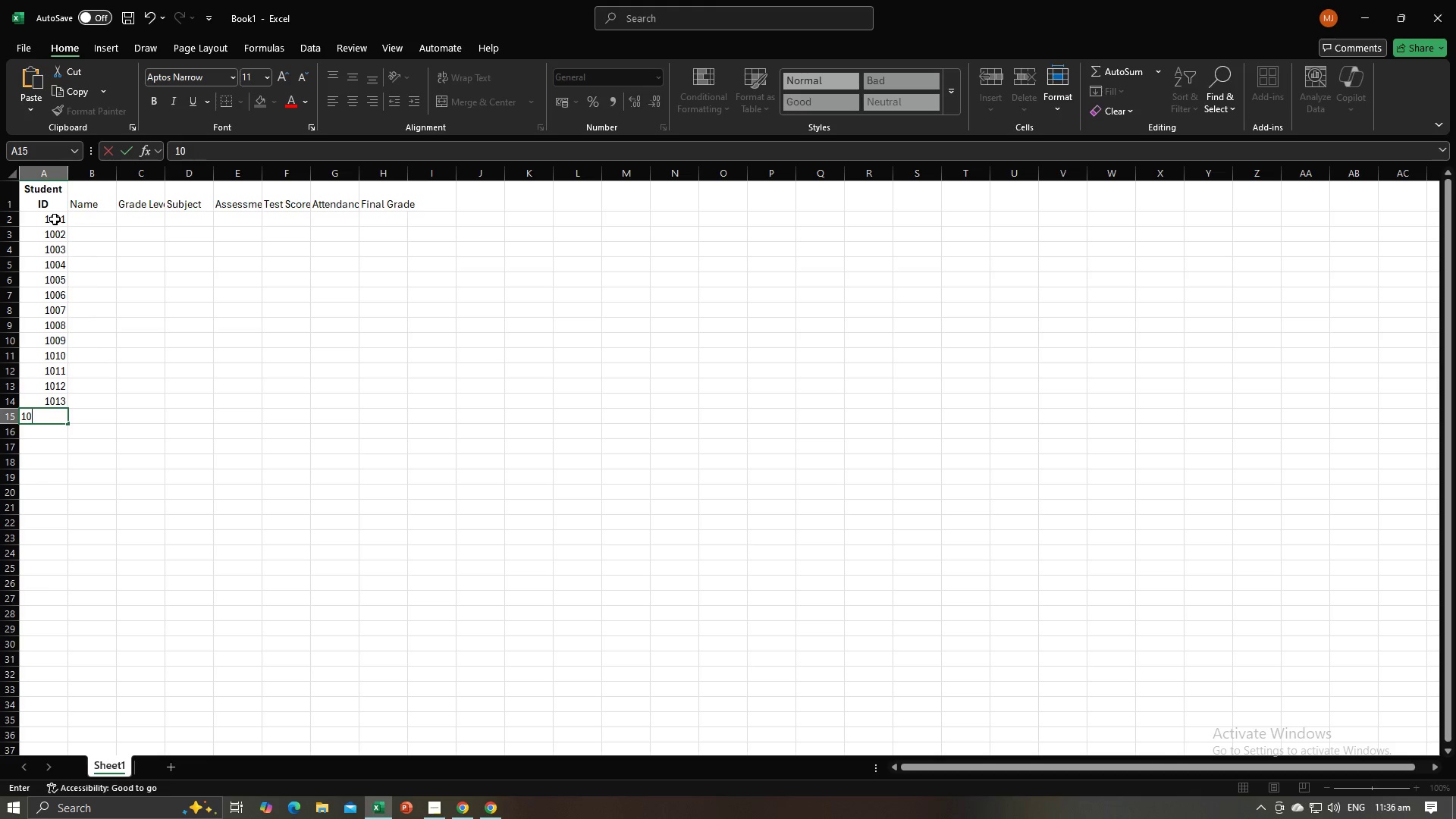 
key(Numpad1)
 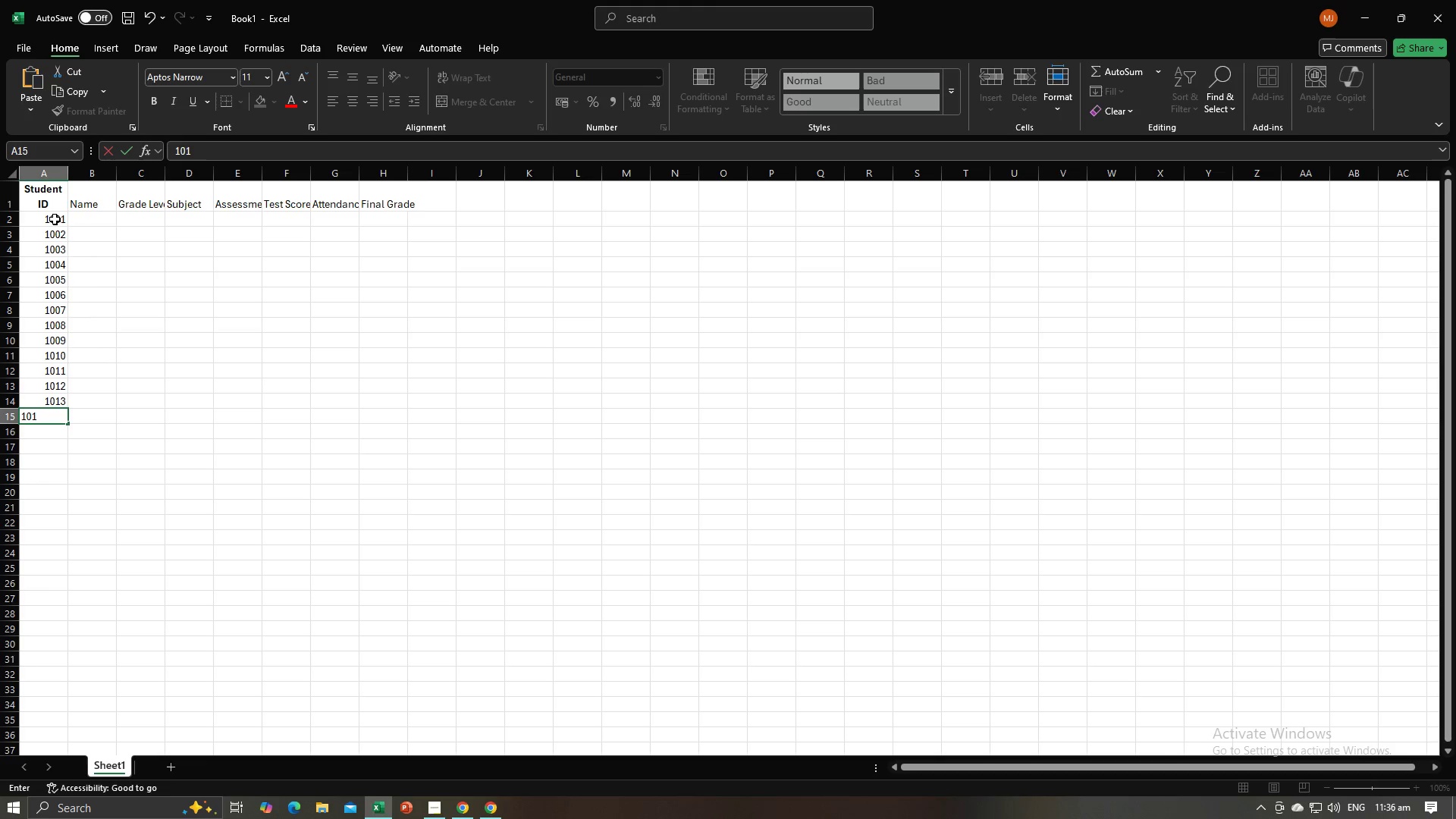 
key(Numpad4)
 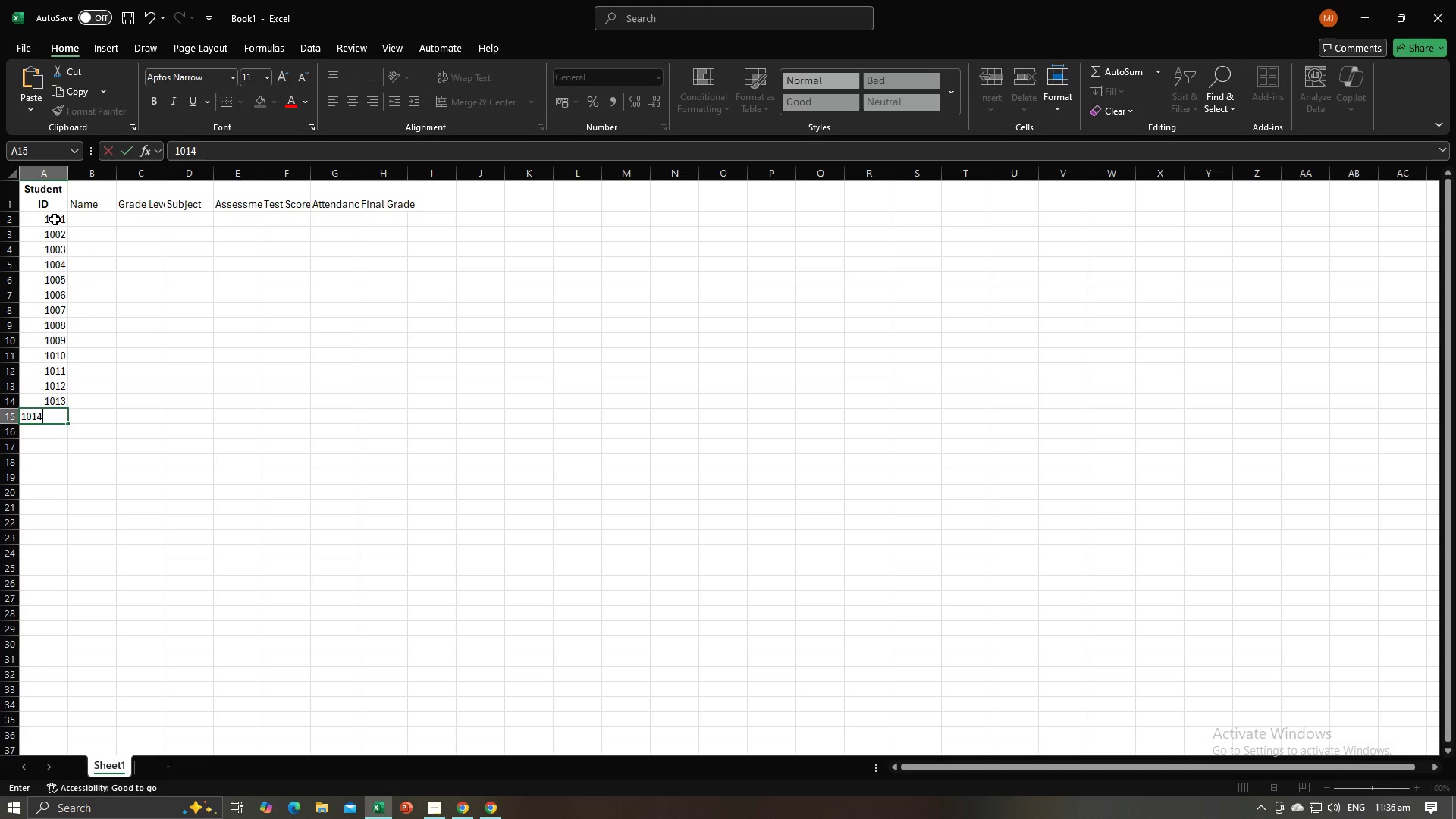 
key(NumpadEnter)
 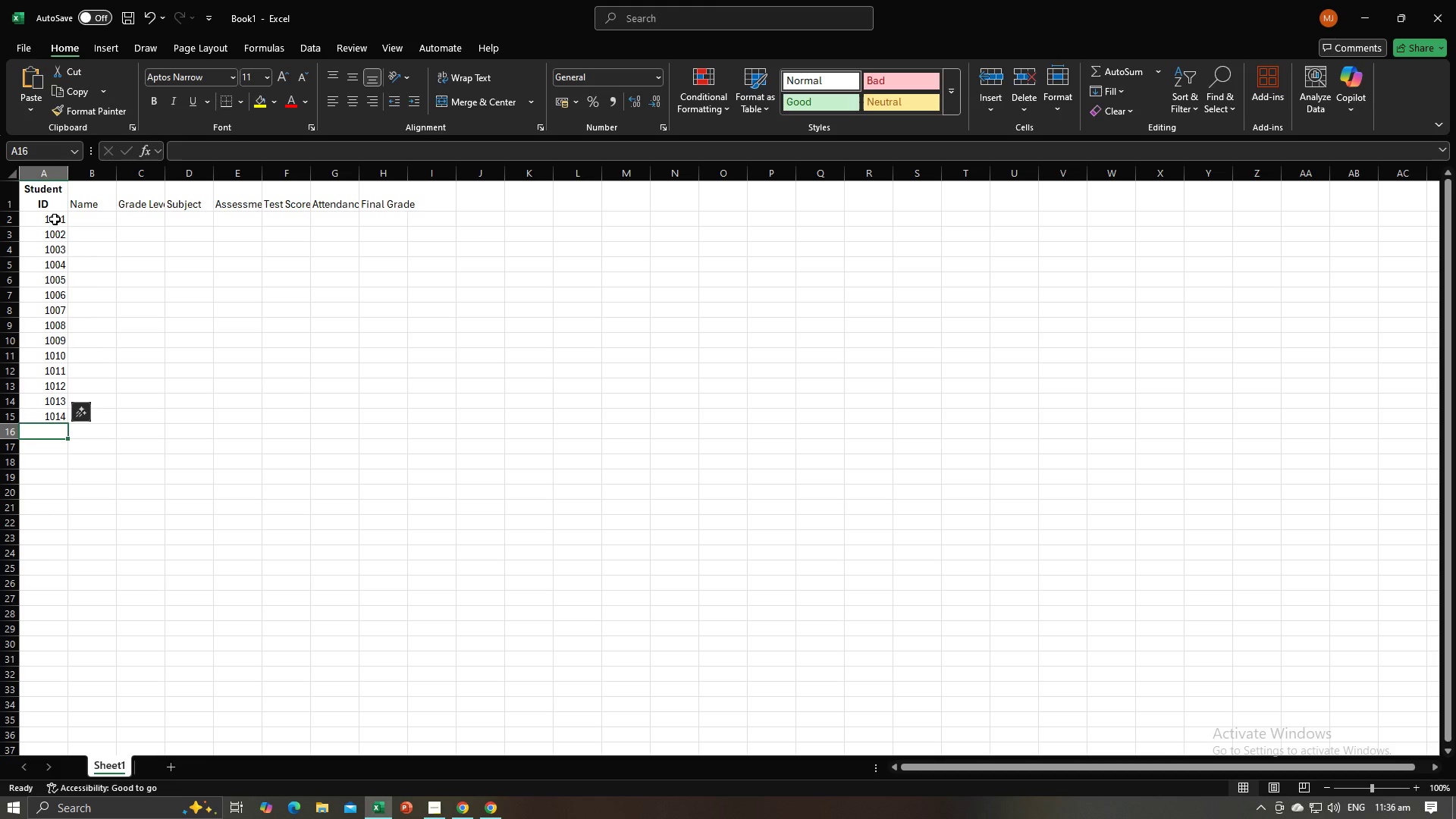 
key(Numpad1)
 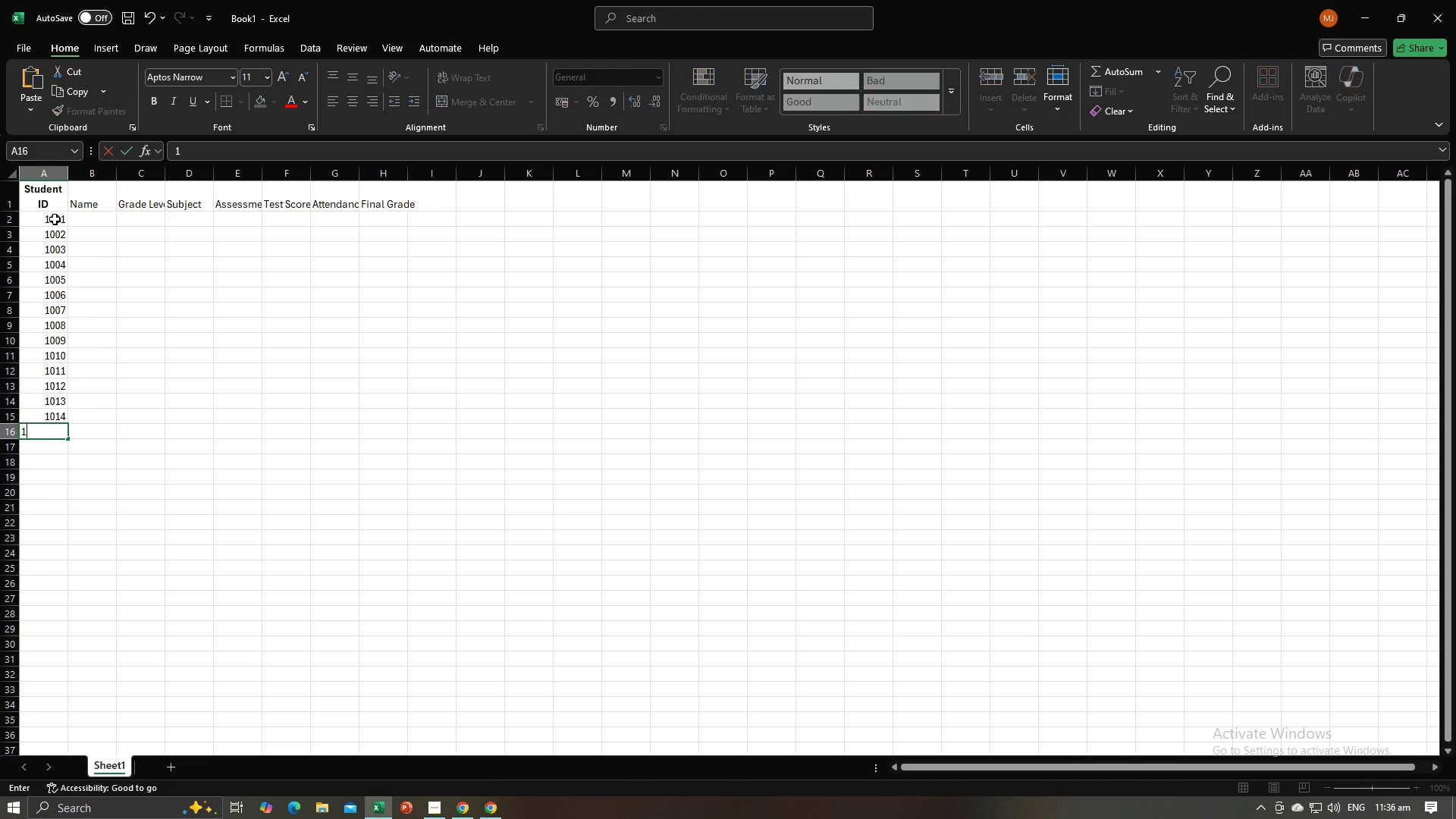 
key(Numpad0)
 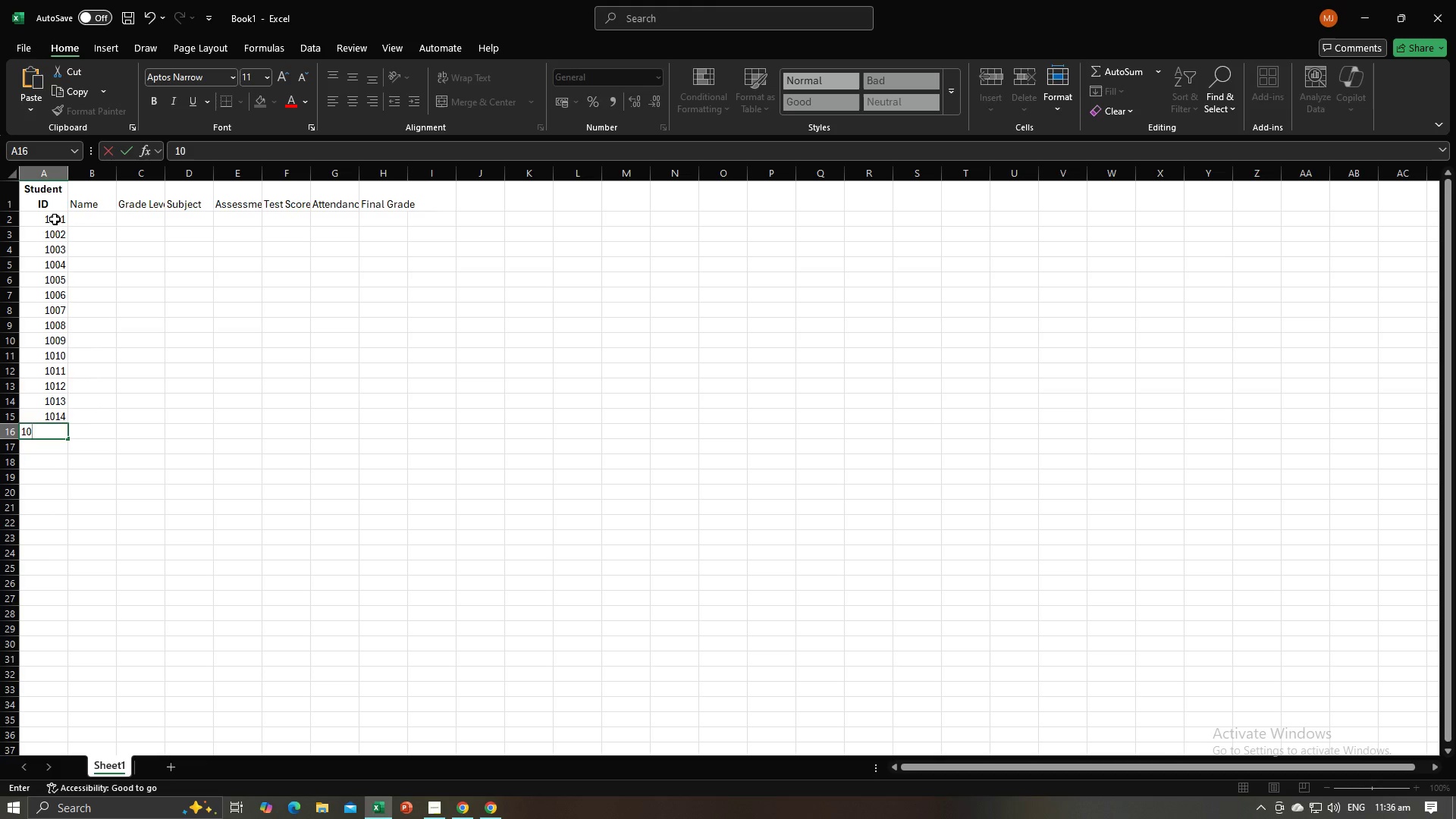 
key(Numpad5)
 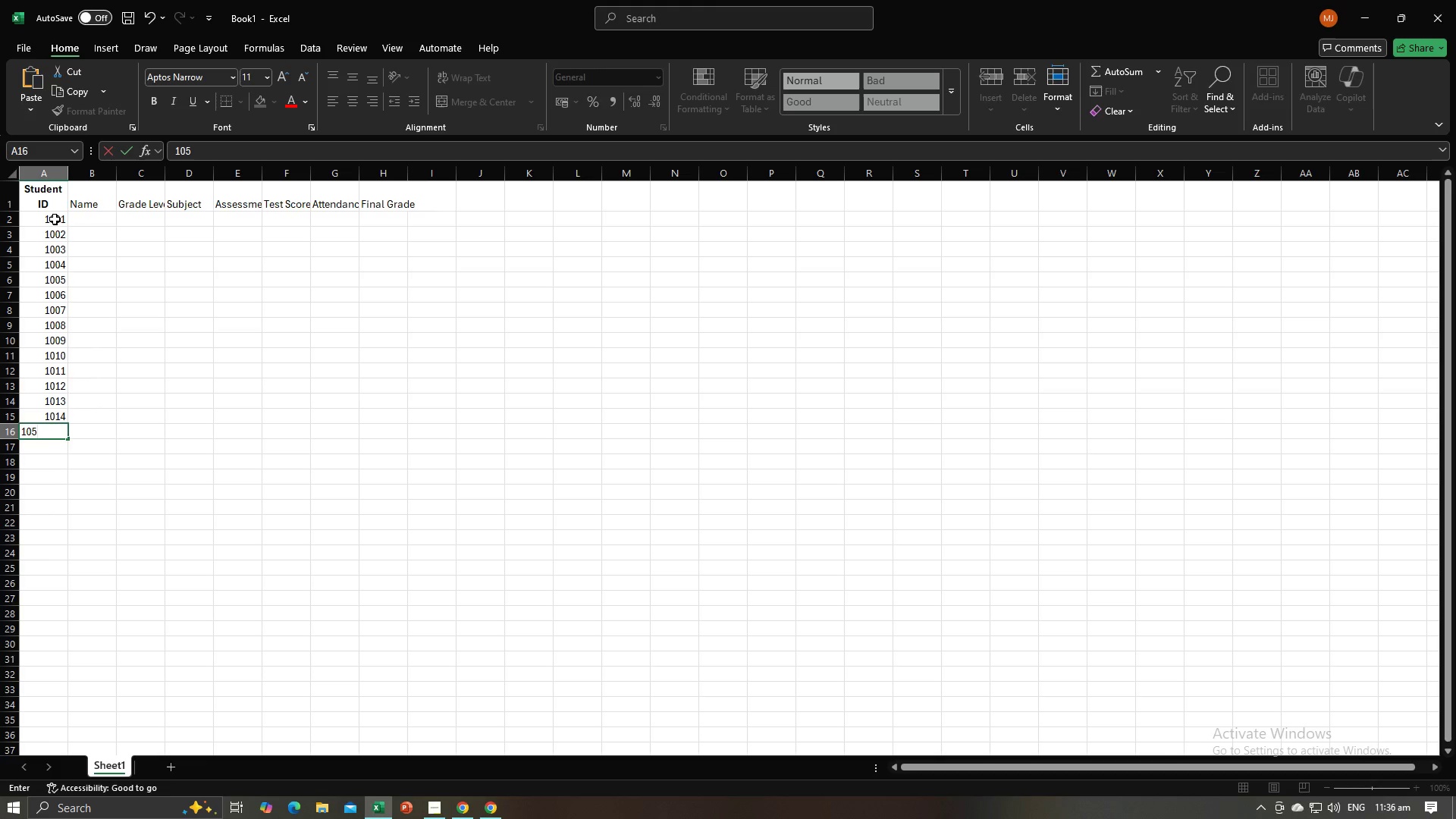 
key(Backspace)
 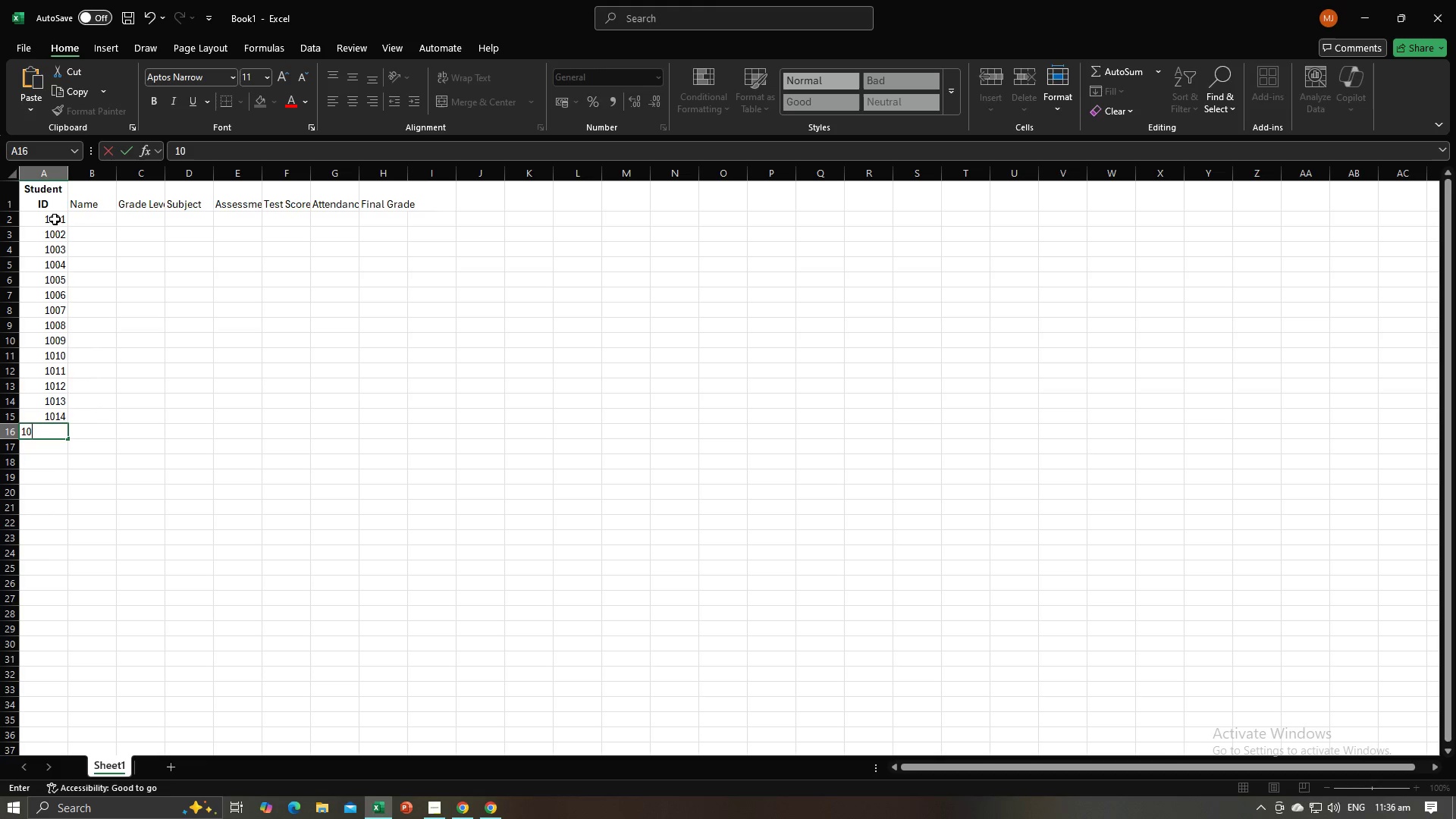 
key(Numpad1)
 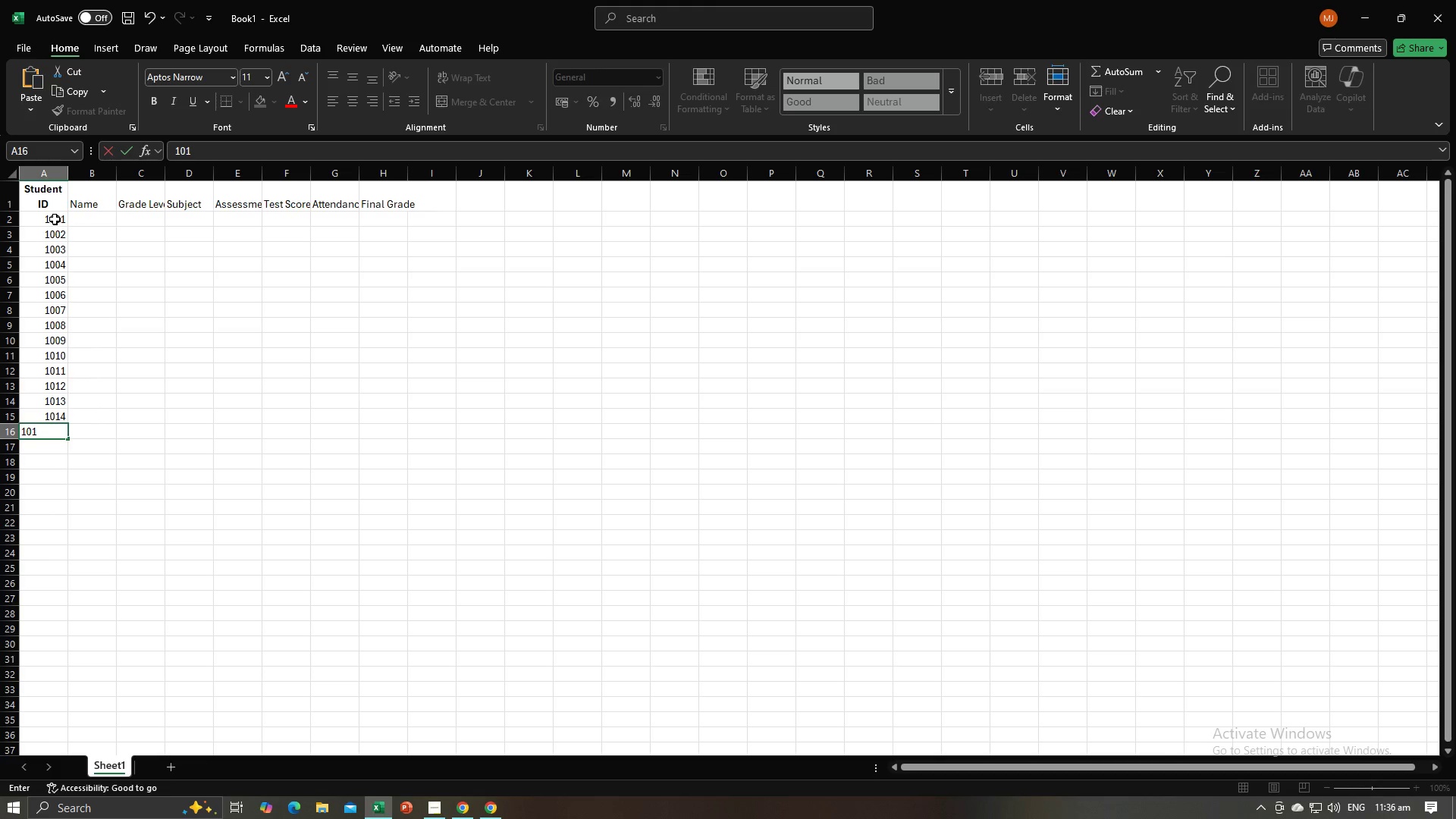 
key(Numpad5)
 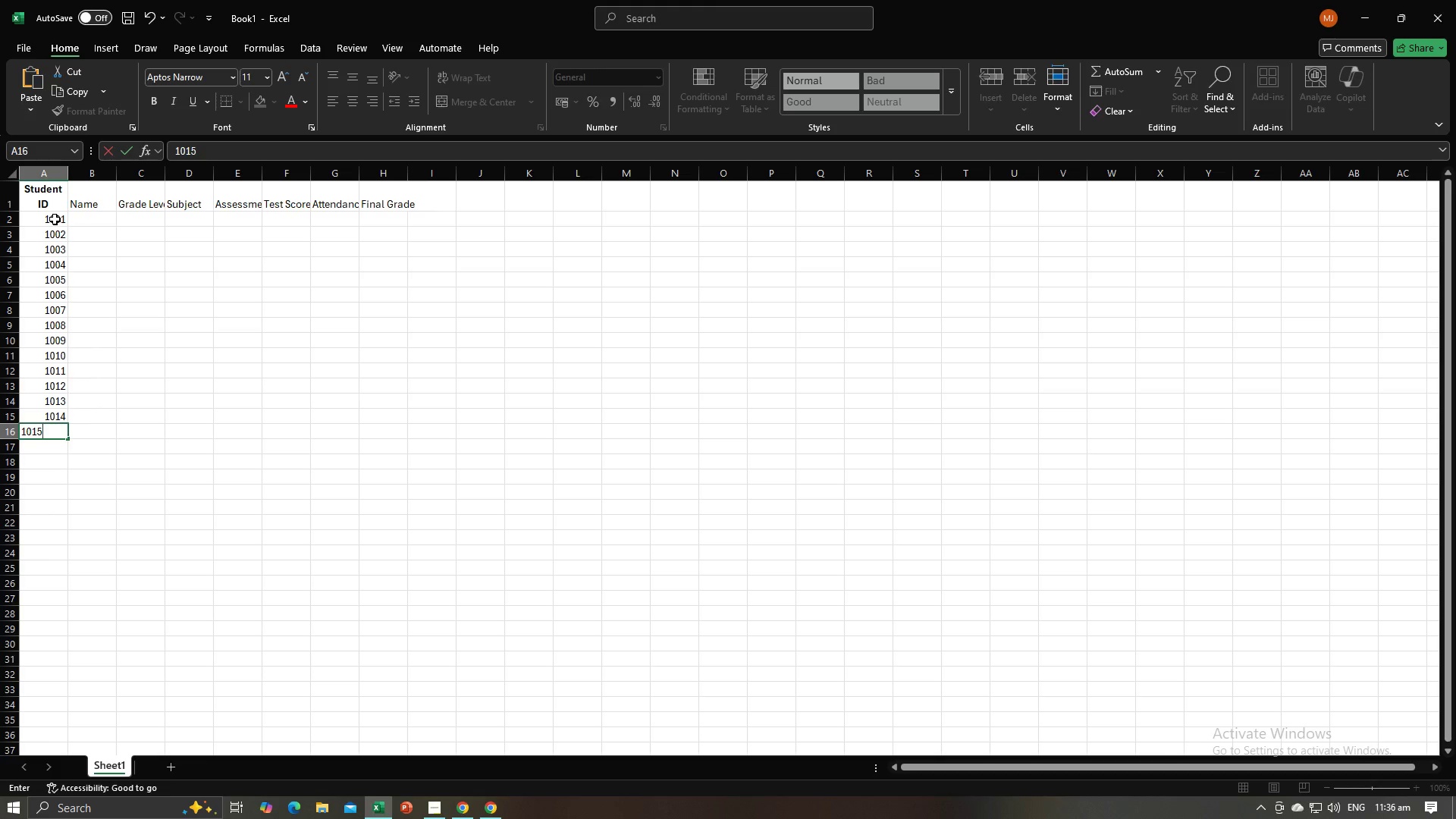 
key(NumpadEnter)
 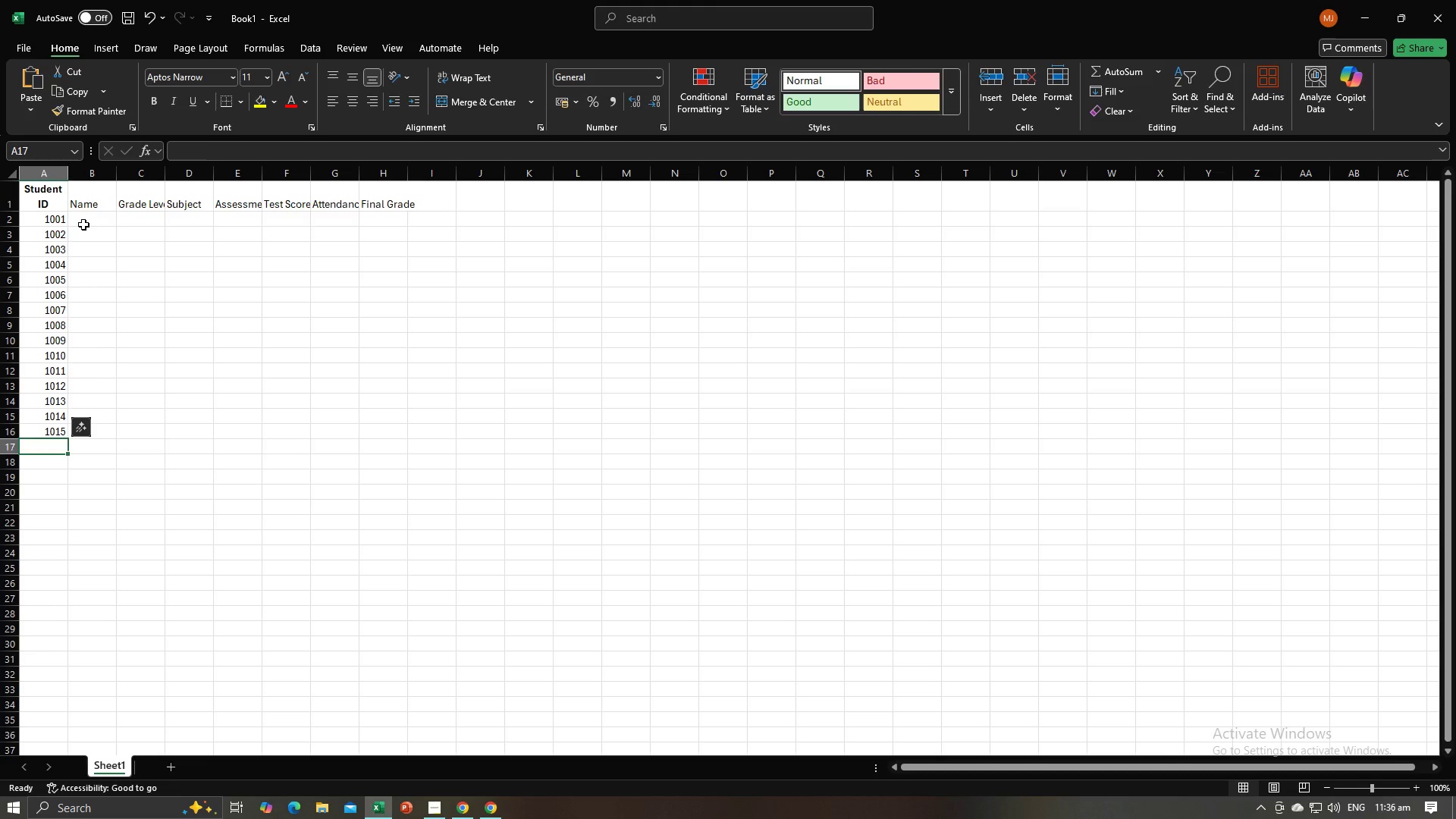 
left_click([83, 224])
 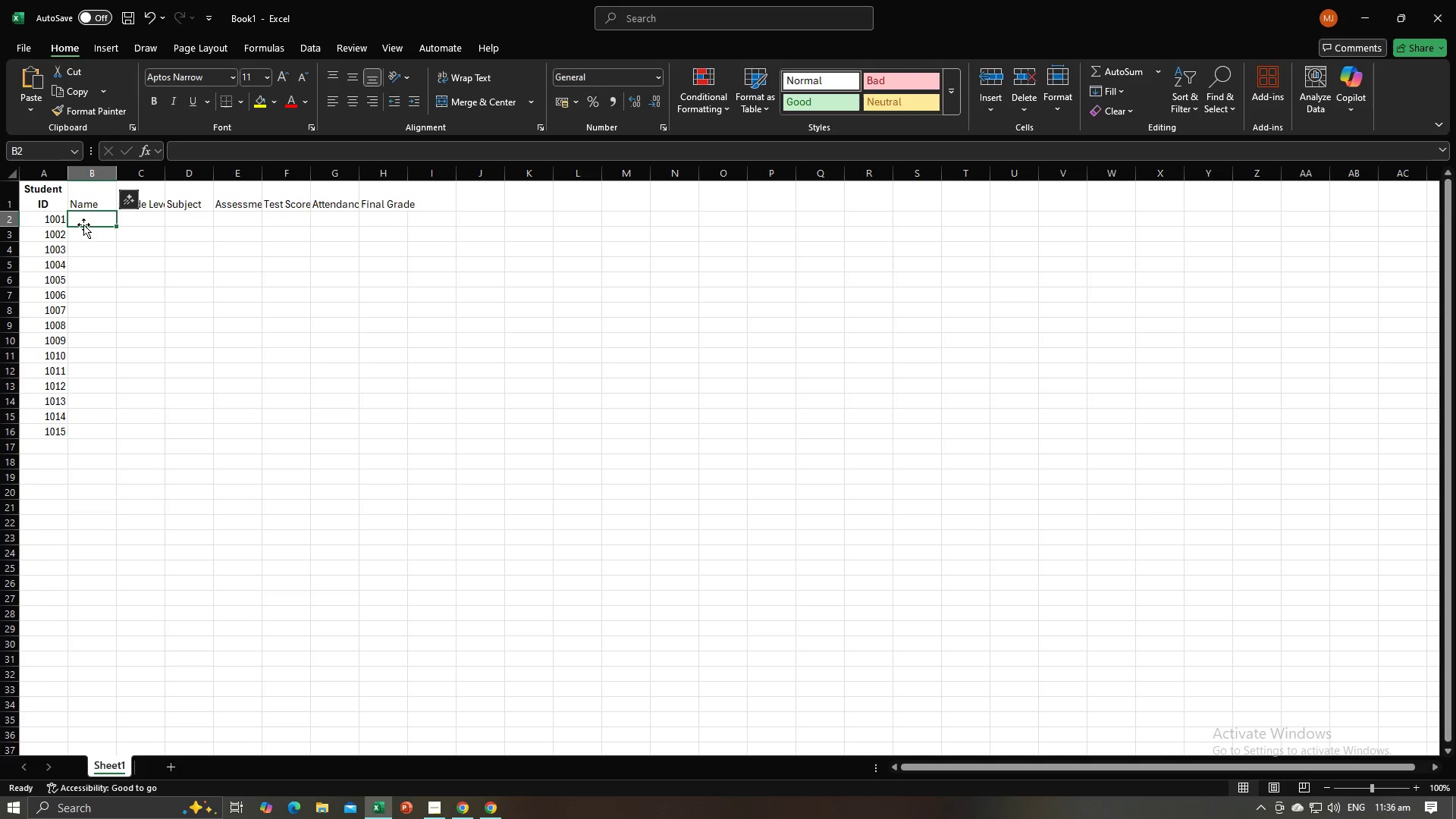 
key(Alt+AltLeft)
 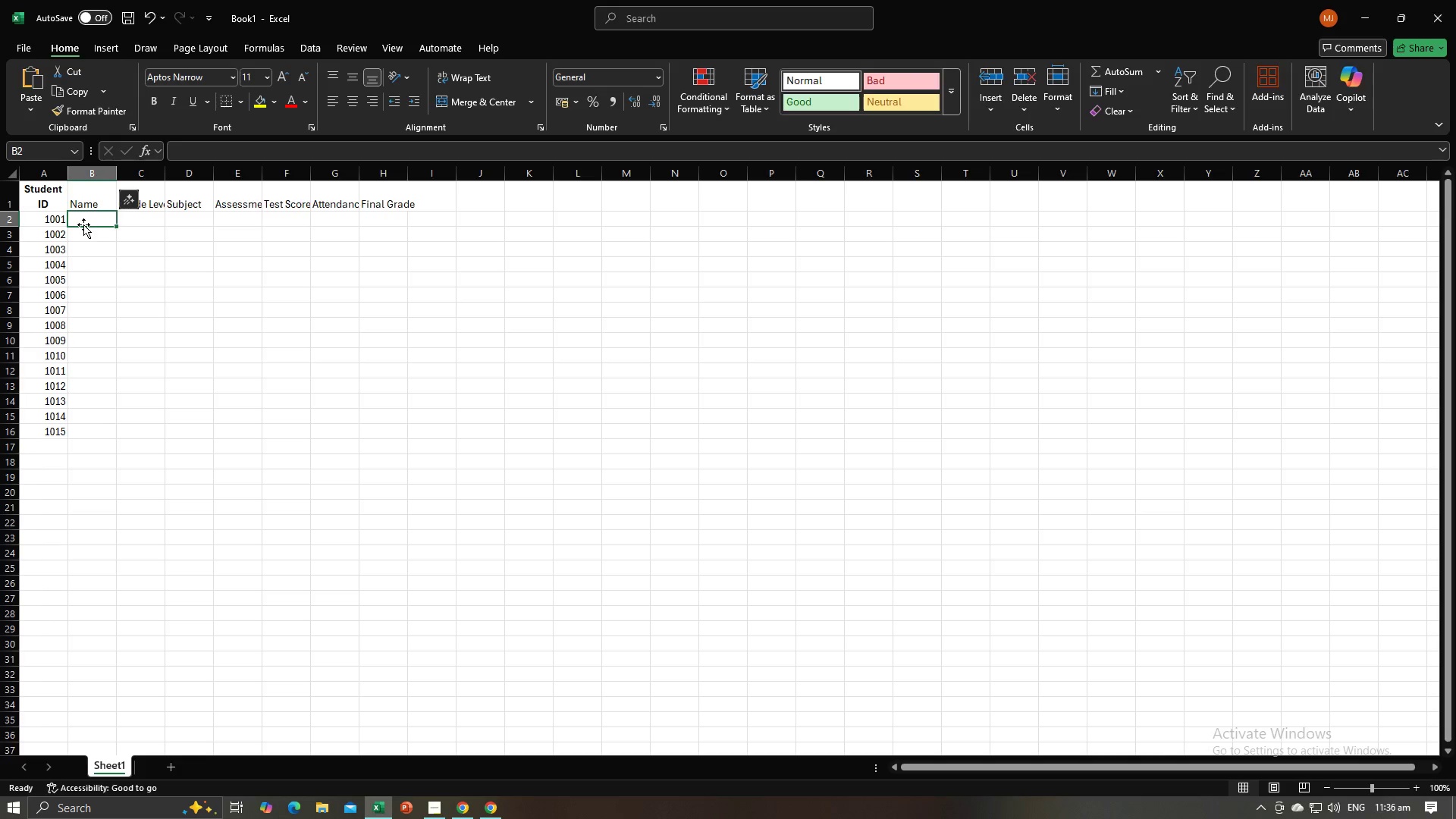 
key(Alt+Tab)
 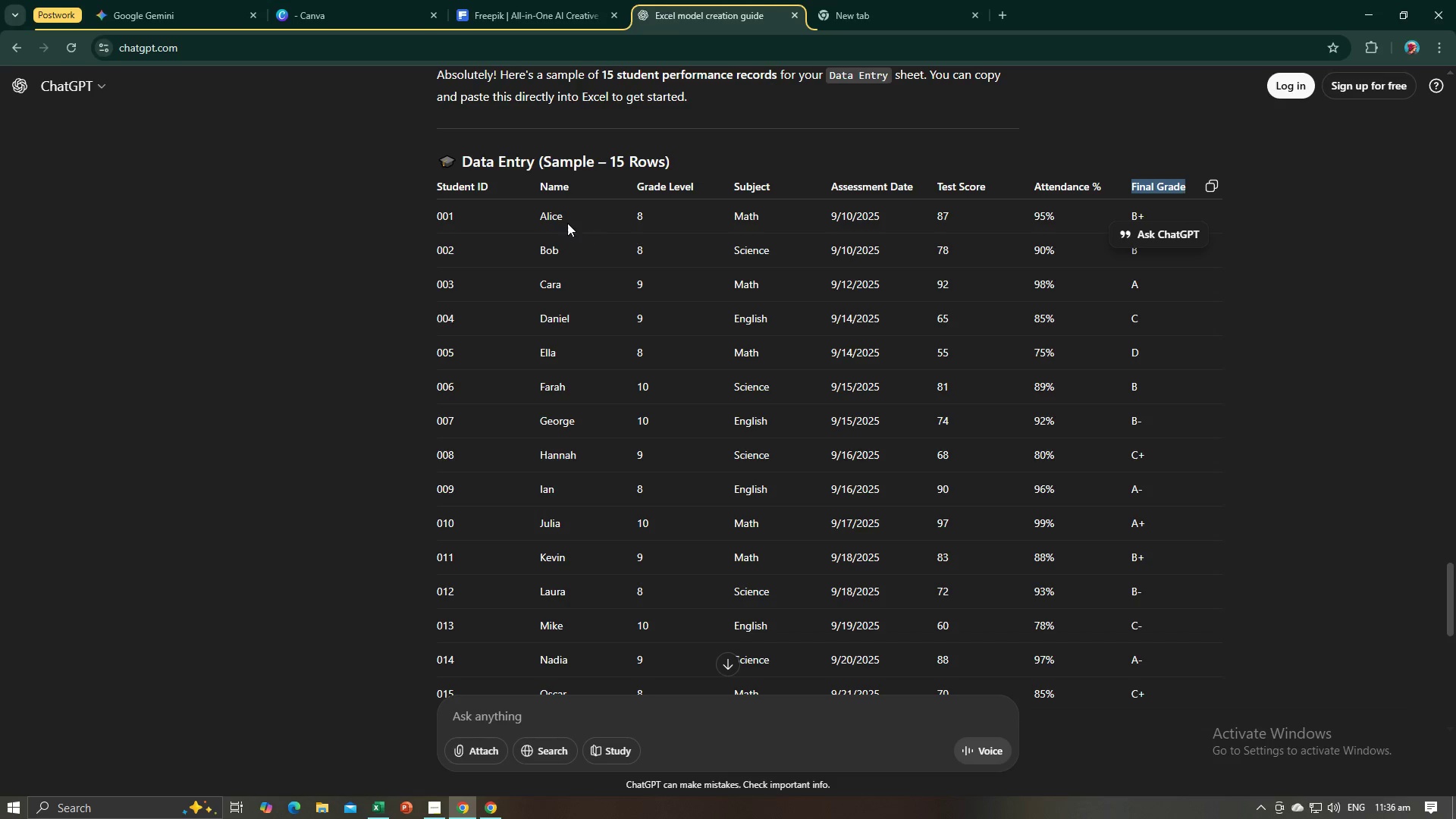 
left_click_drag(start_coordinate=[566, 217], to_coordinate=[540, 221])
 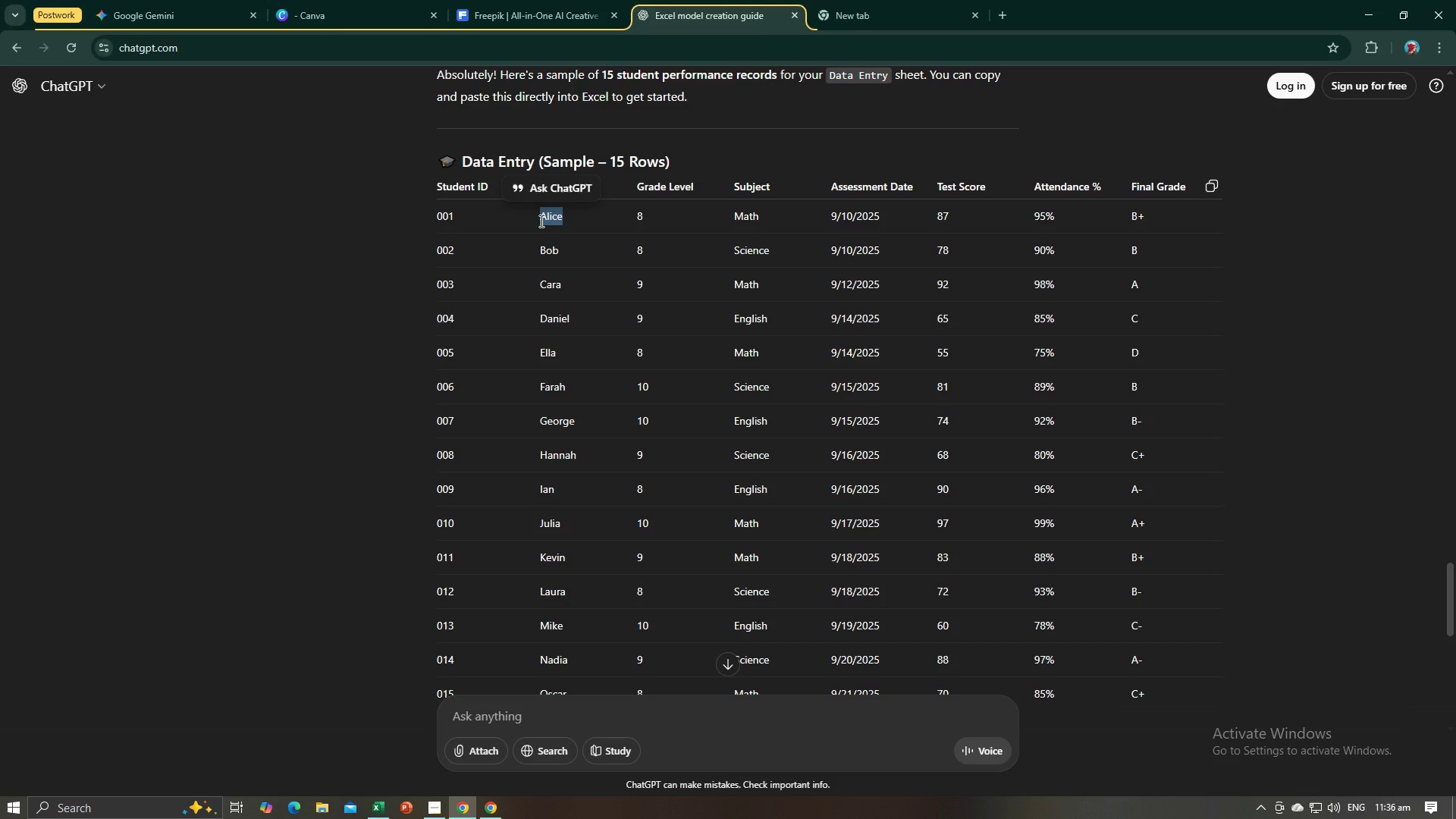 
key(Control+C)
 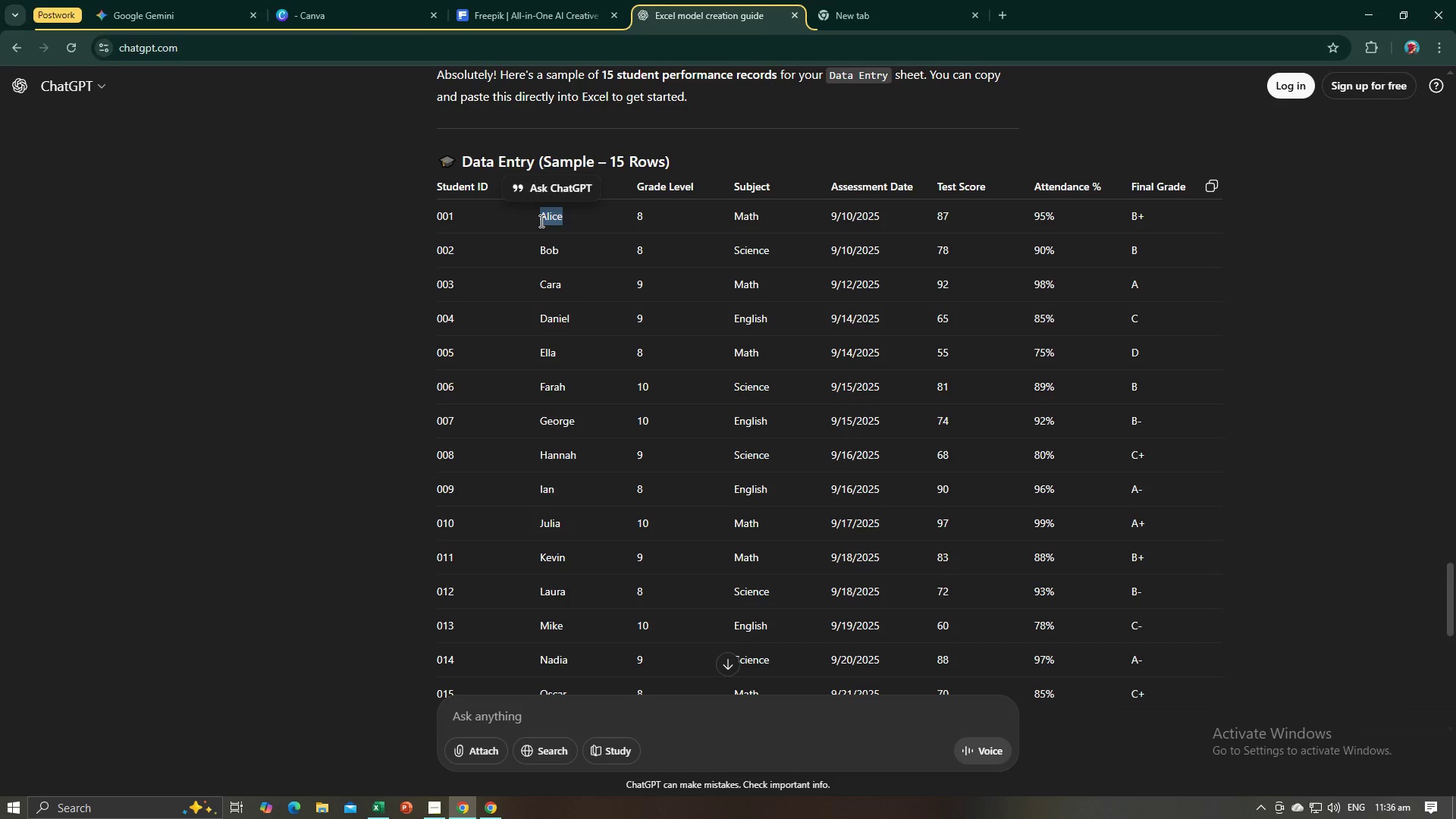 
key(Alt+AltLeft)
 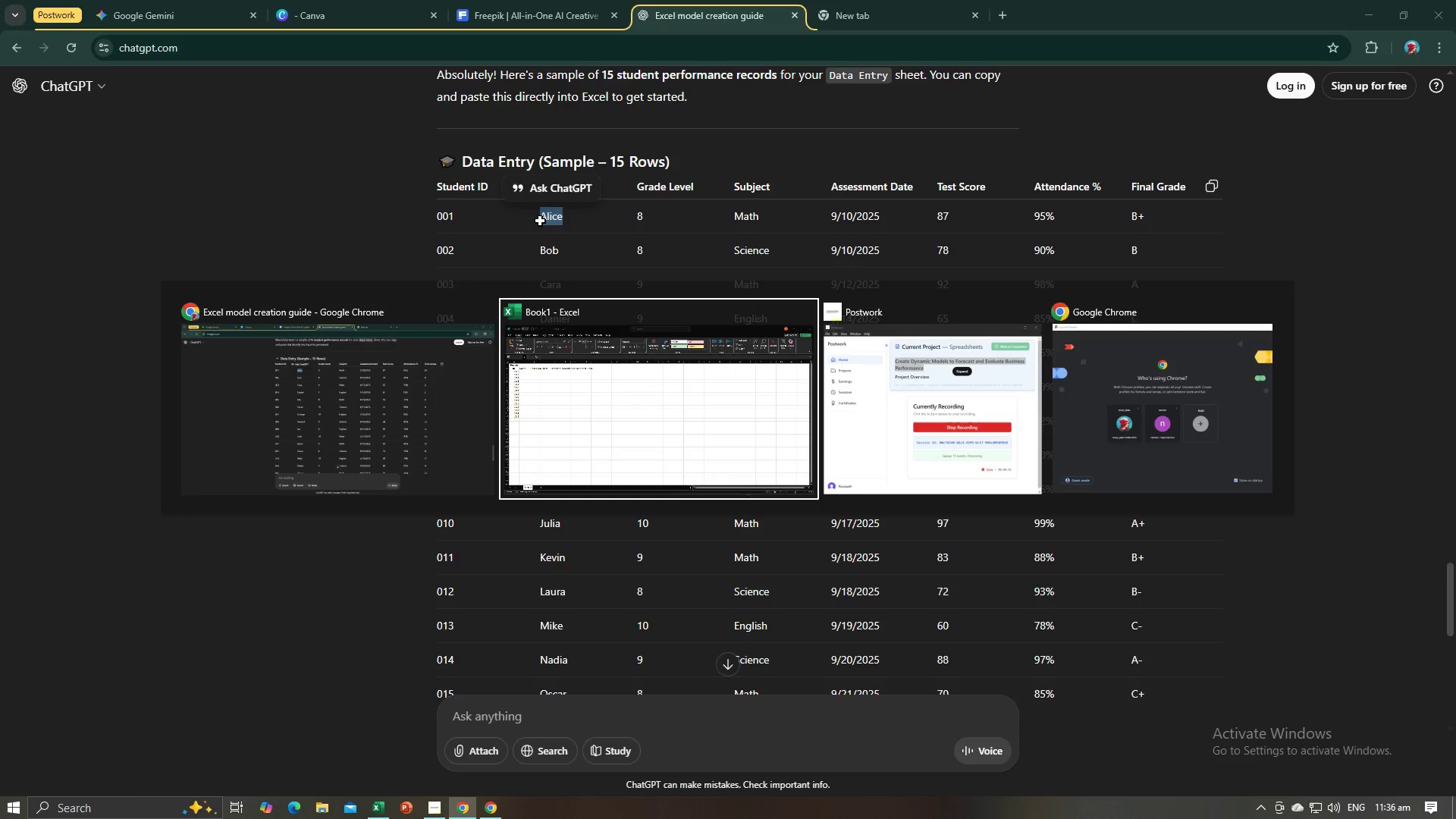 
key(Alt+Tab)
 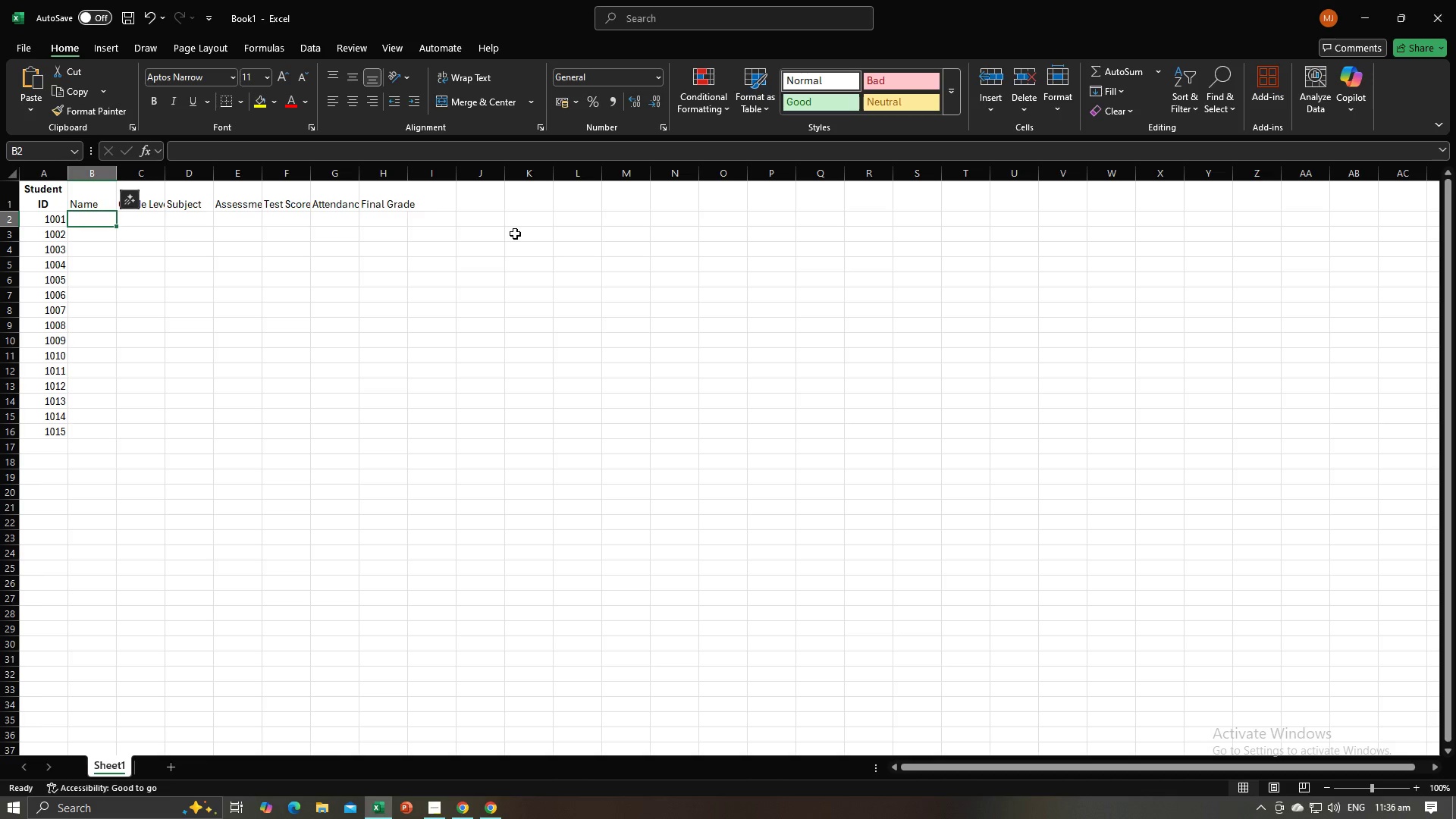 
key(Control+V)
 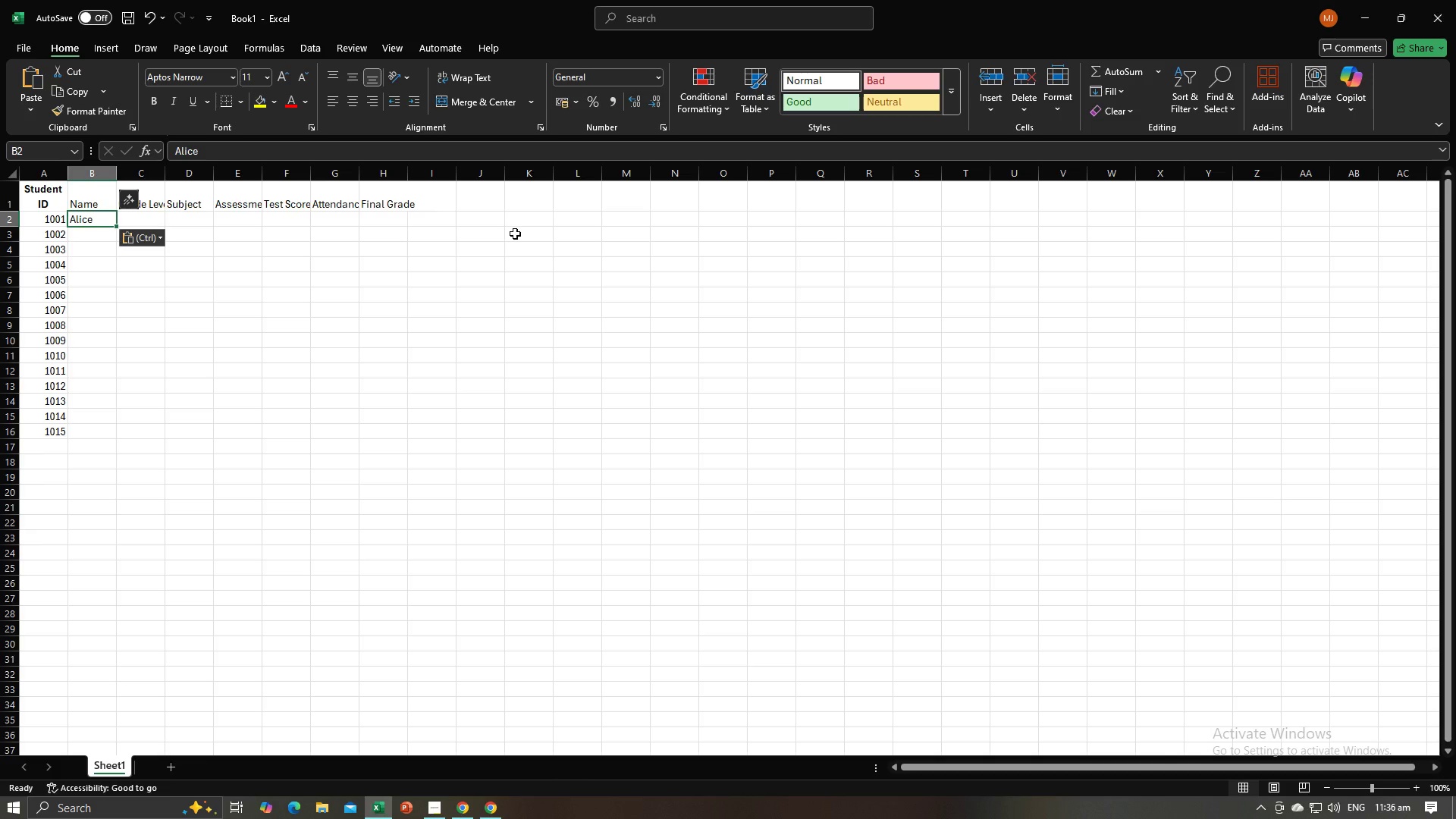 
key(Enter)
 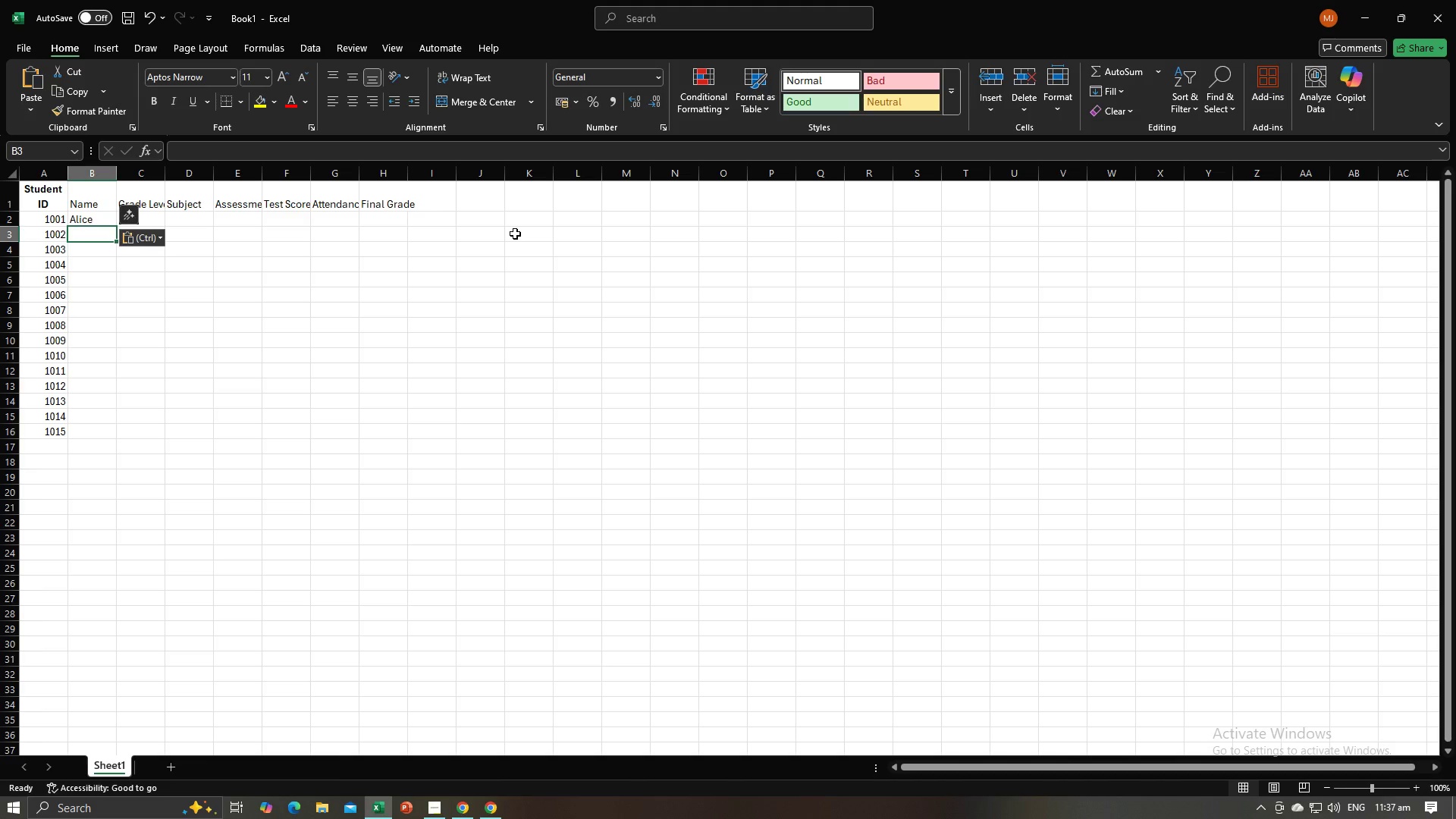 
type(No=)
key(Backspace)
key(Backspace)
key(Backspace)
key(Backspace)
type(Bob)
 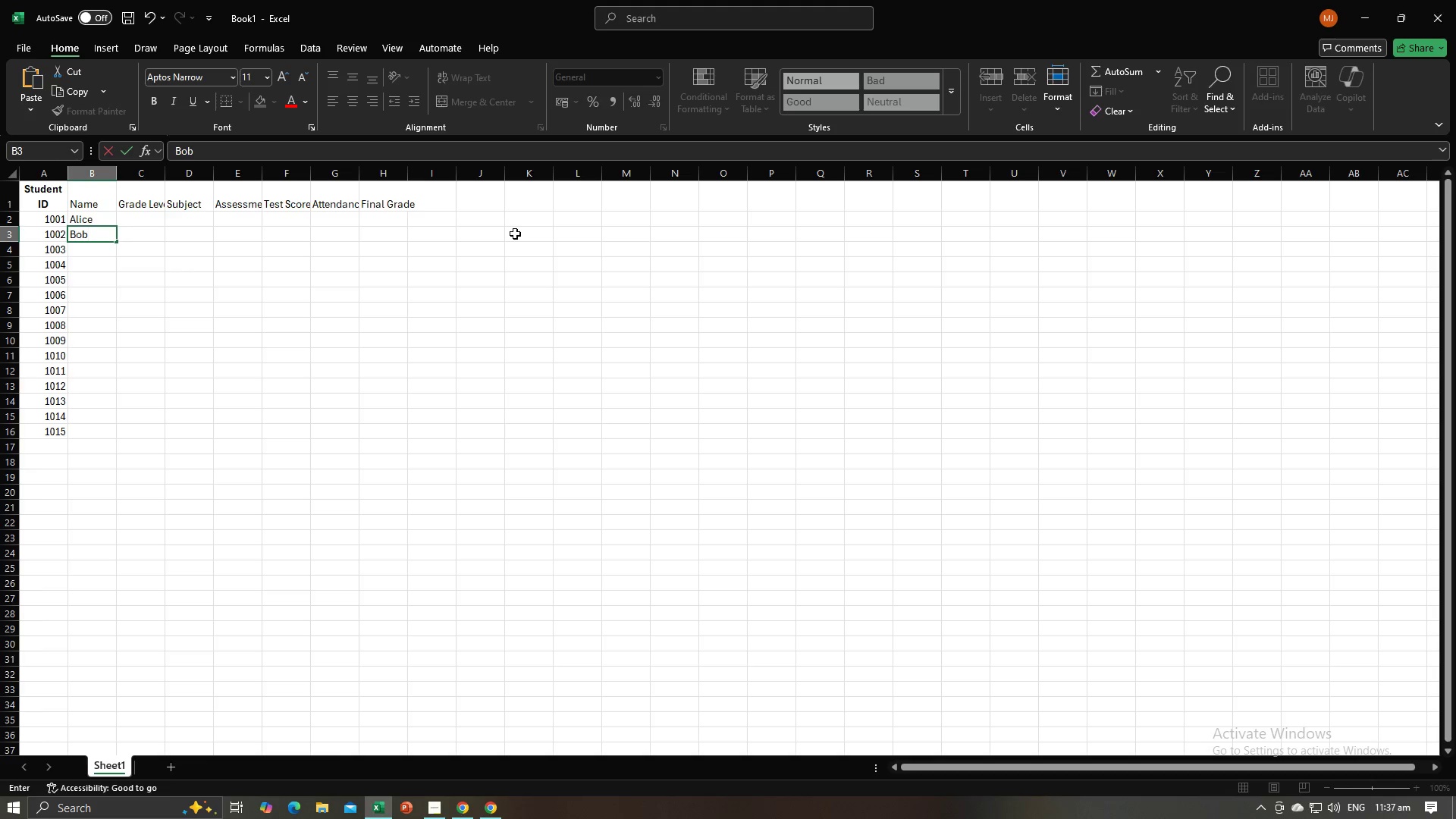 
key(Enter)
 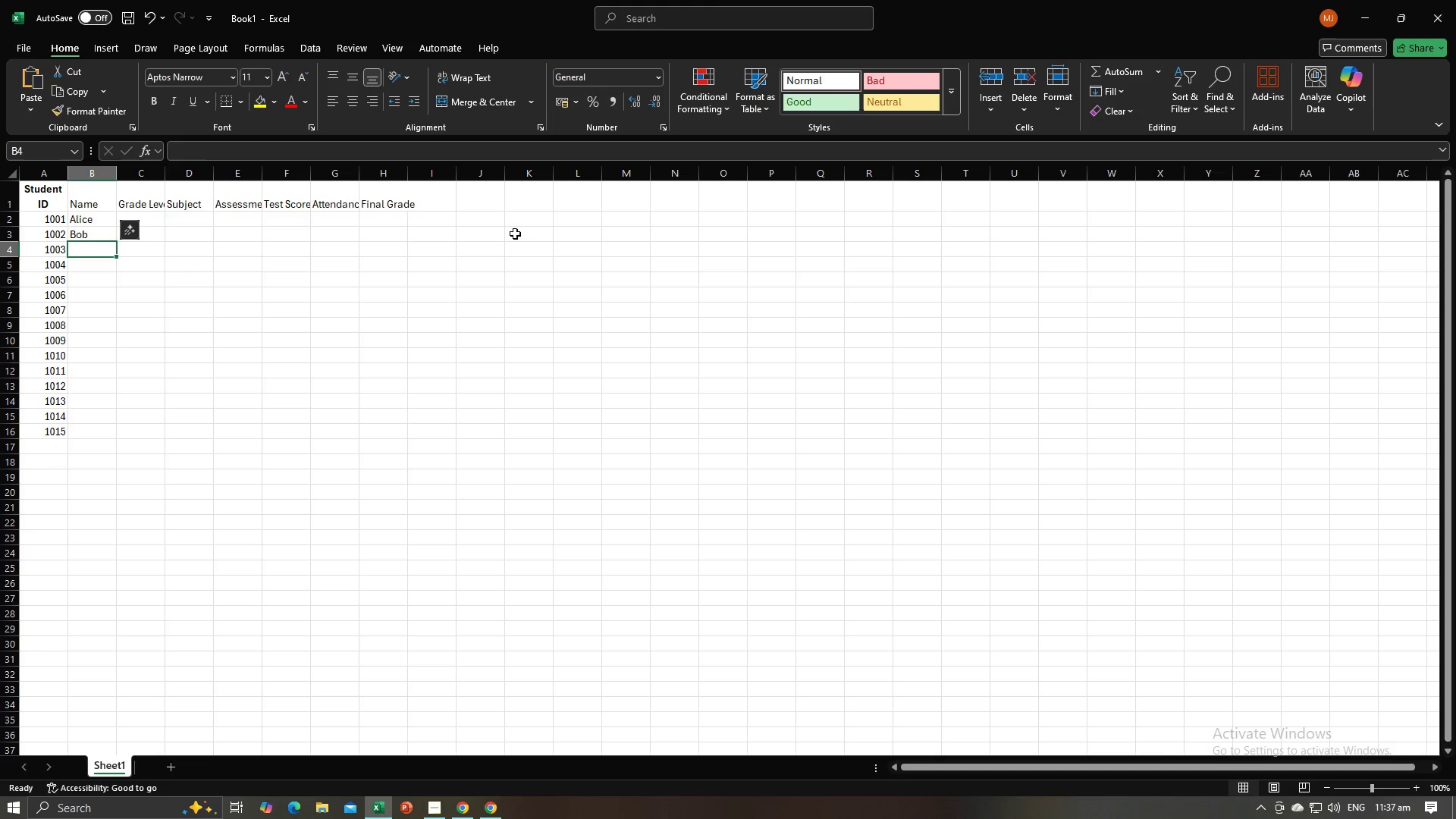 
key(Alt+AltLeft)
 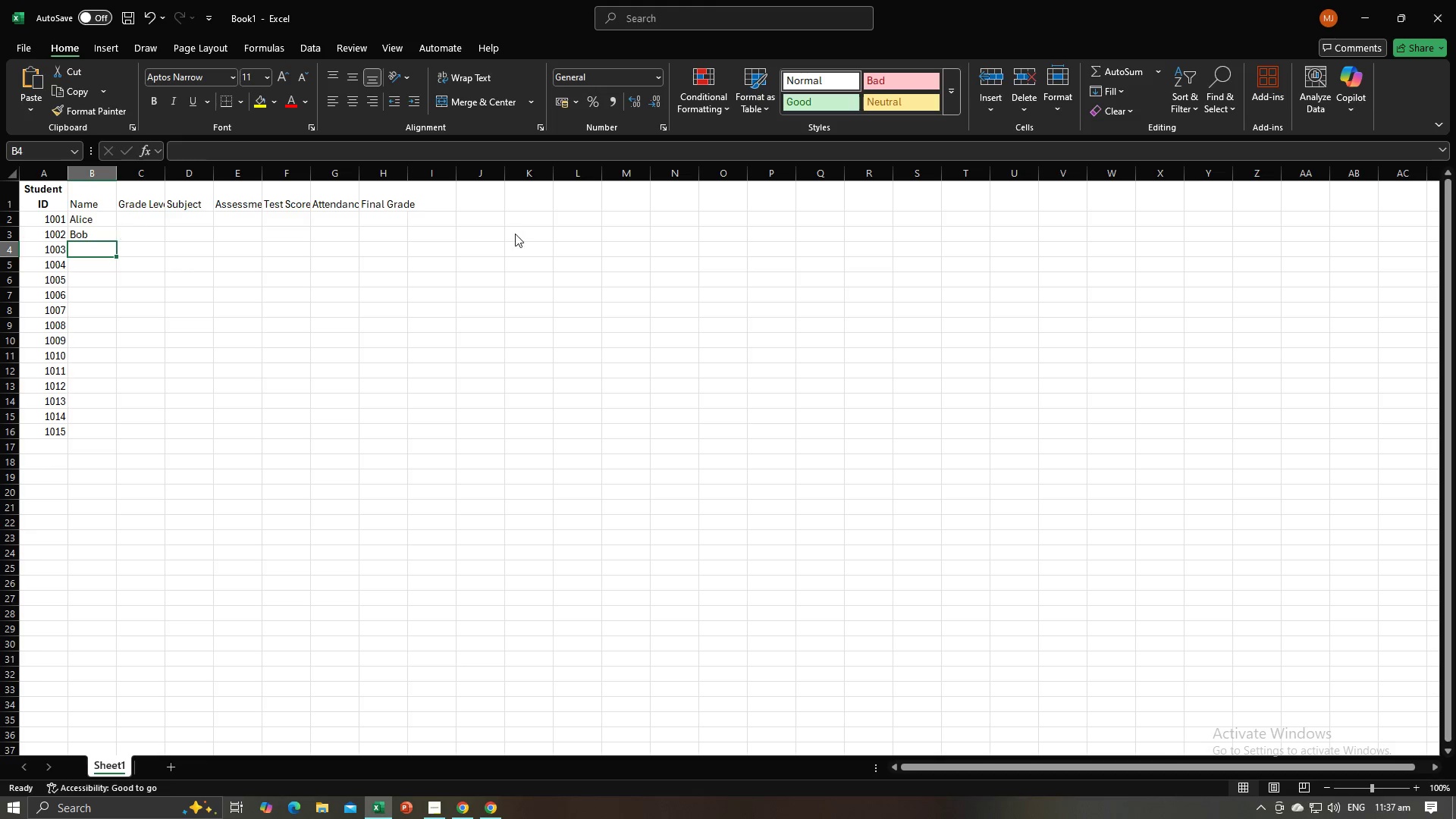 
key(Alt+Tab)
 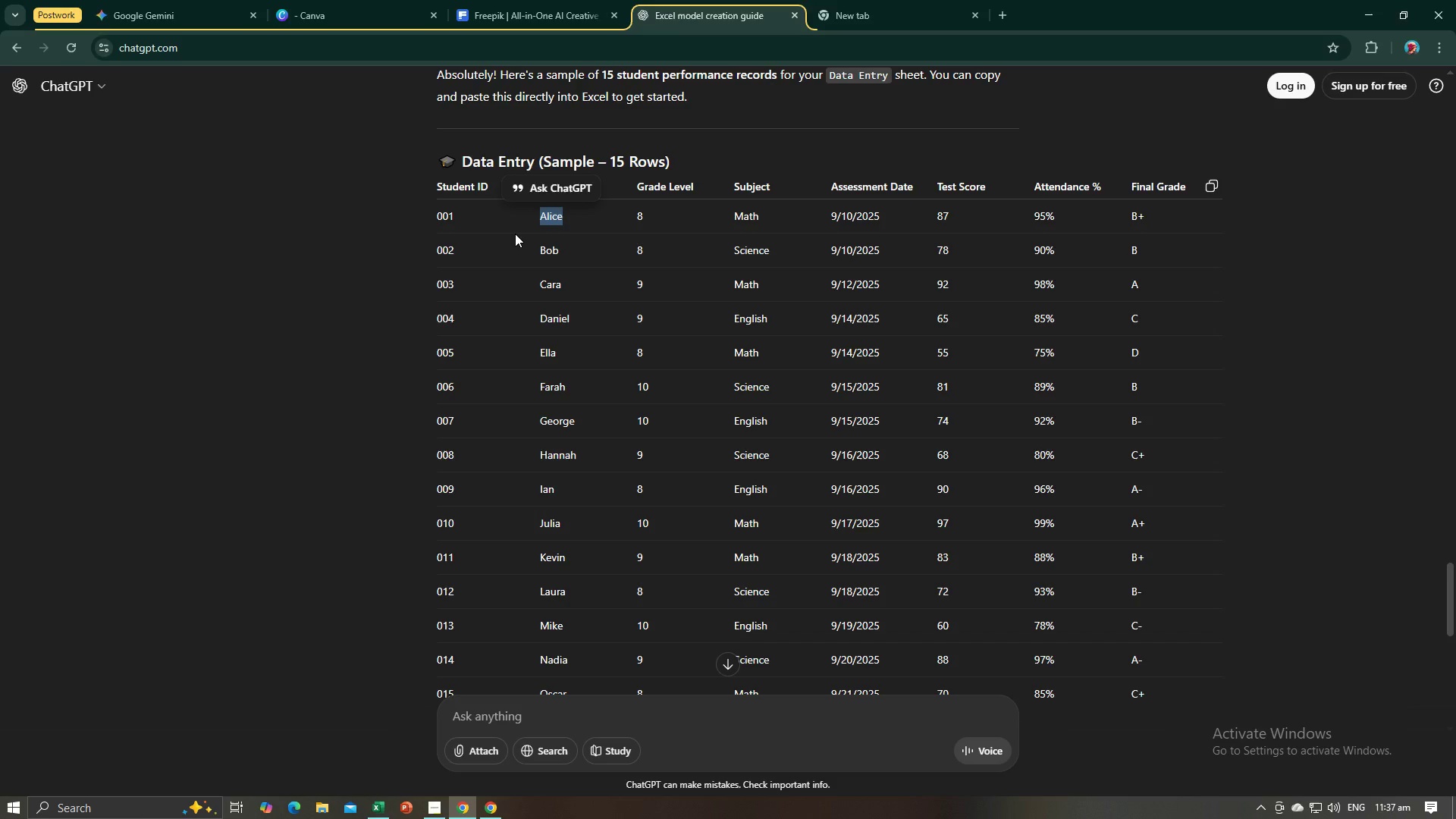 
key(Alt+AltLeft)
 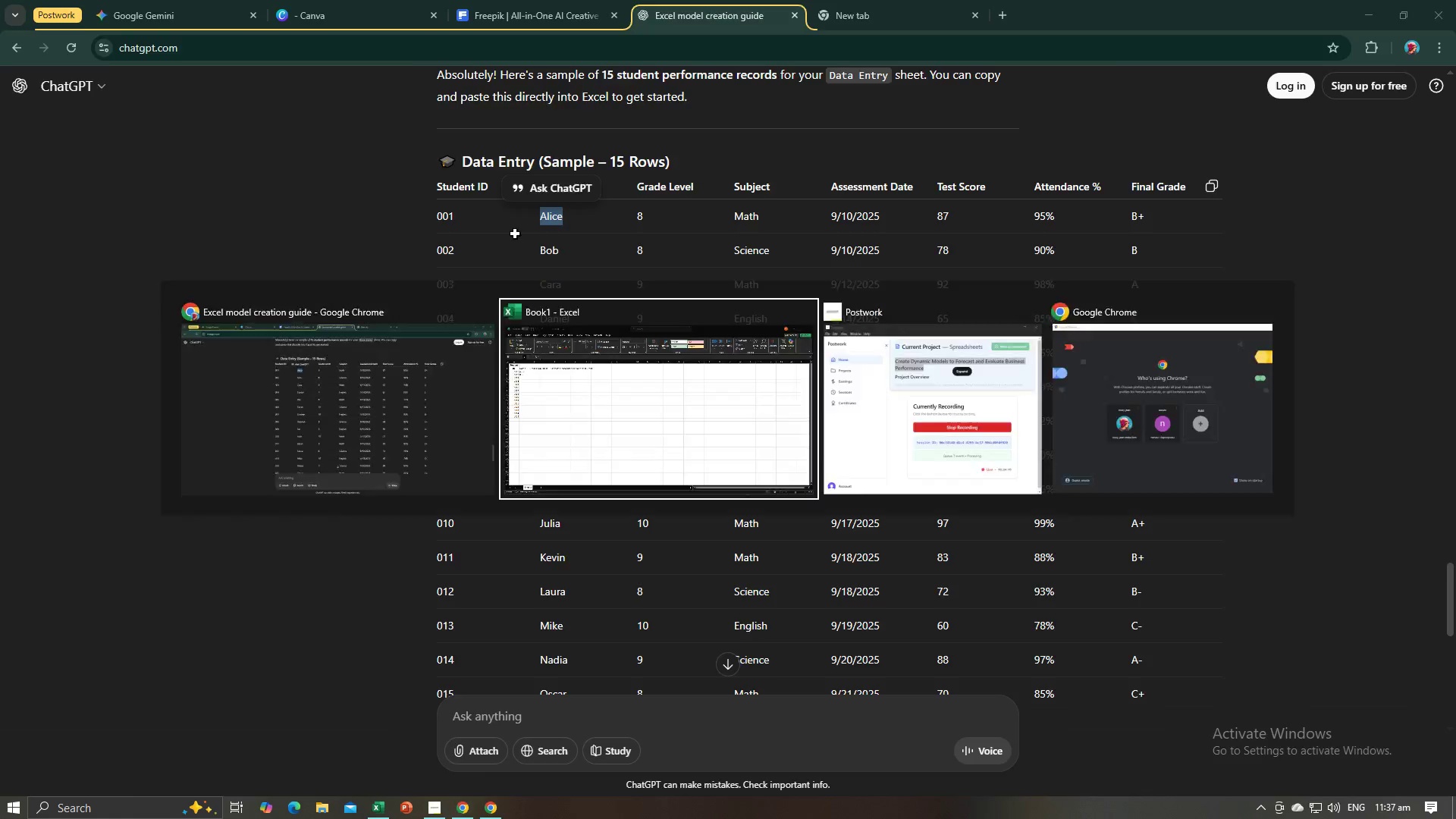 
key(Tab)
type(Cara)
 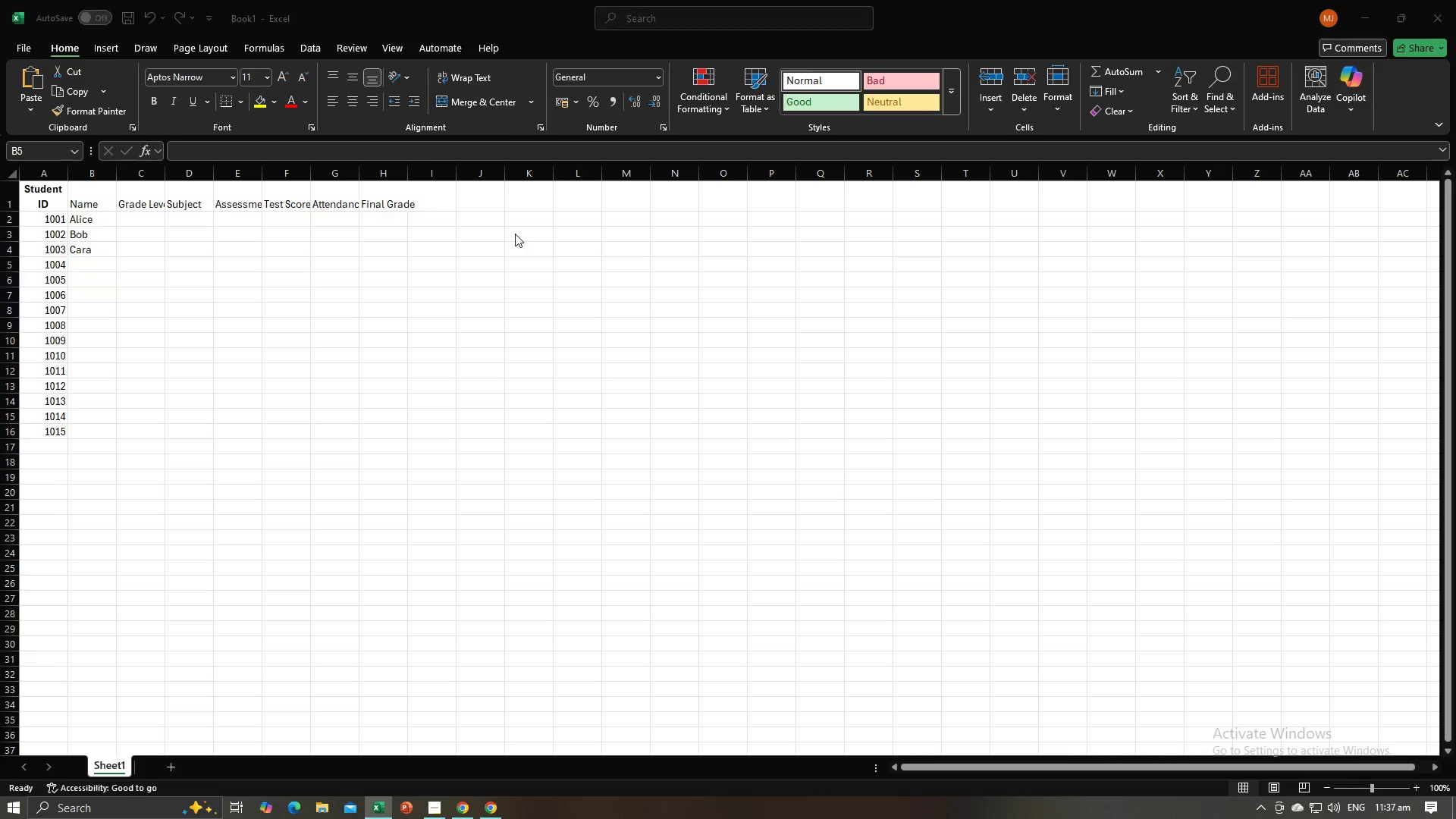 
 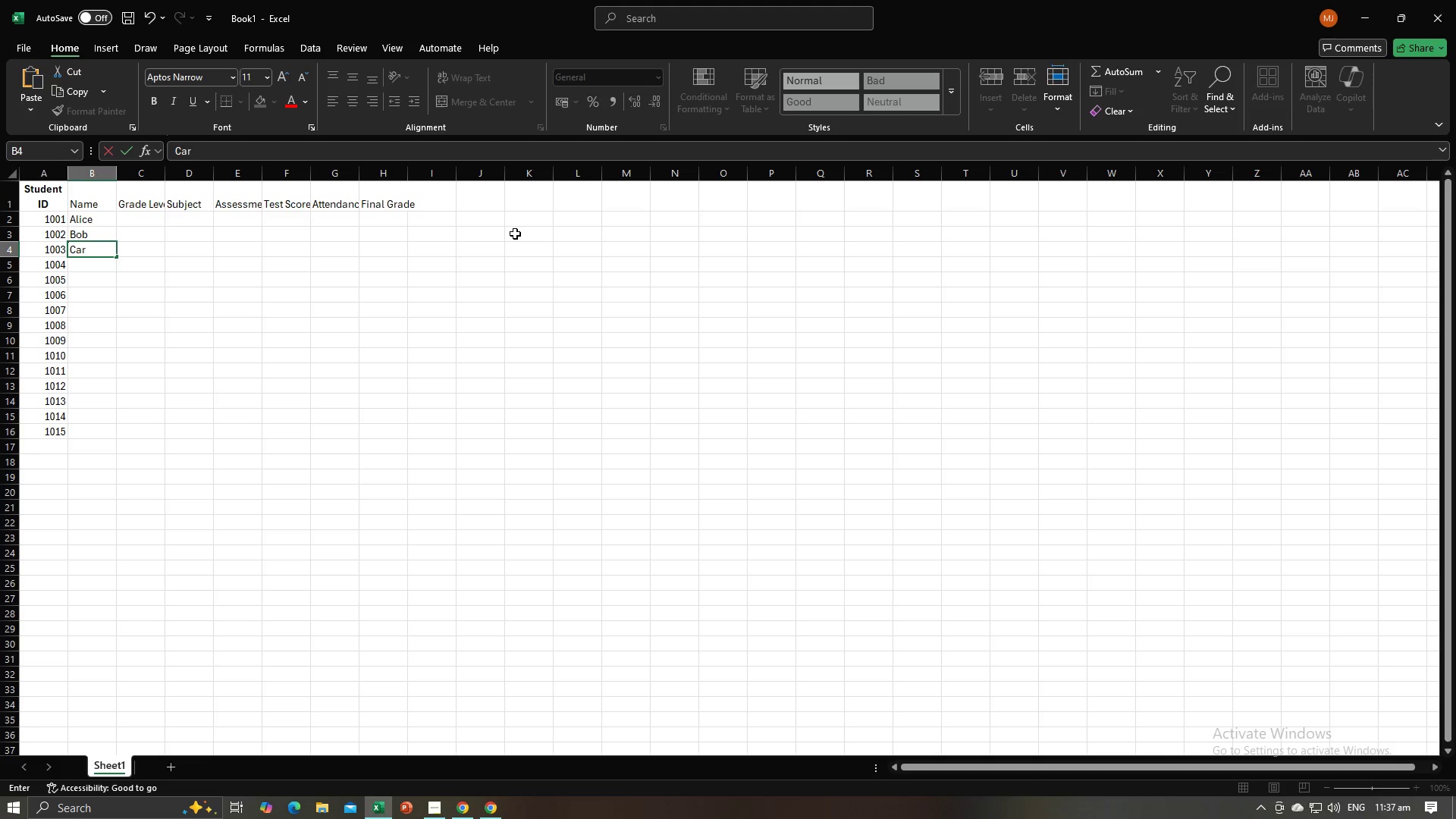 
key(Enter)
 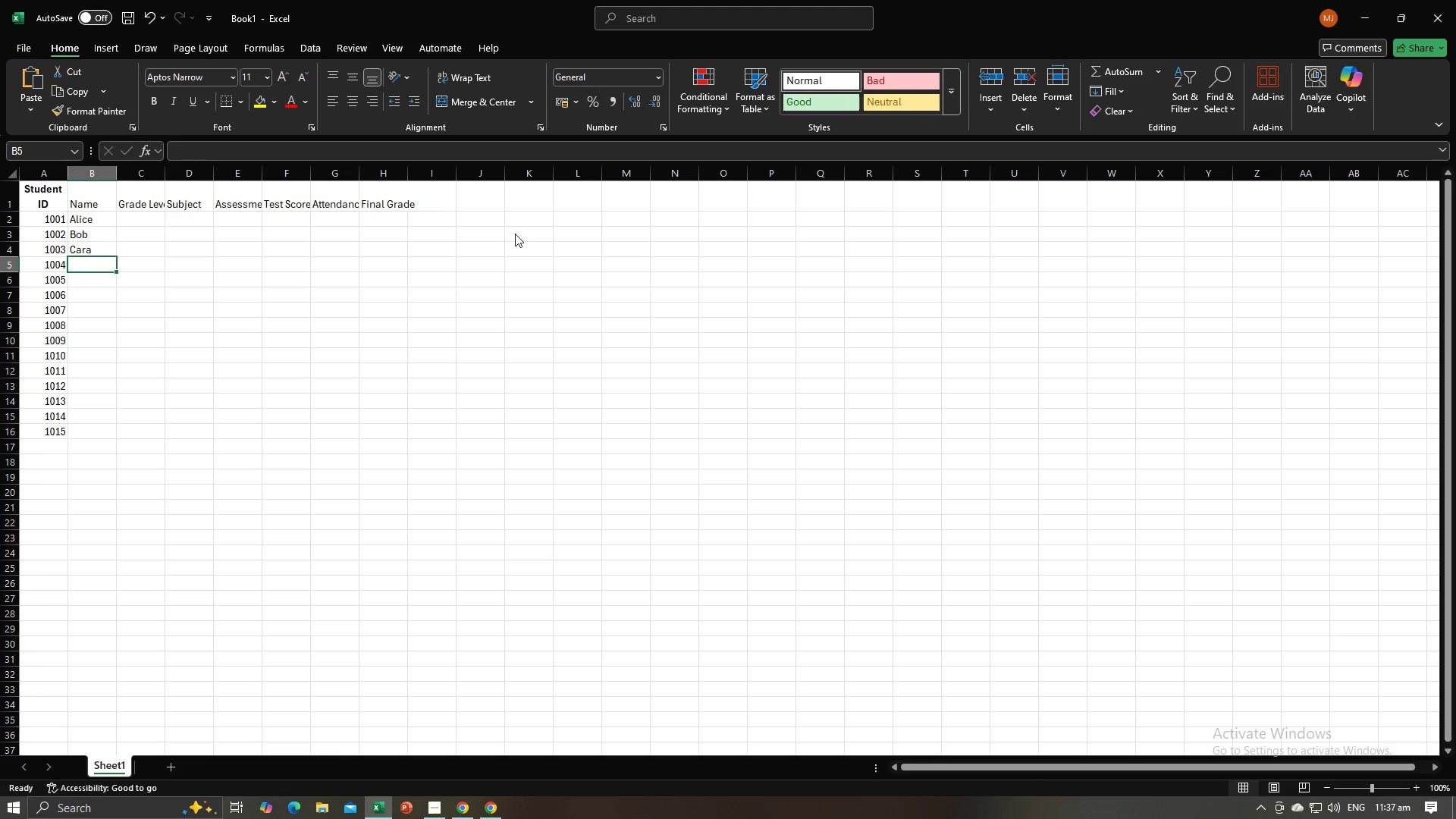 
key(Alt+AltLeft)
 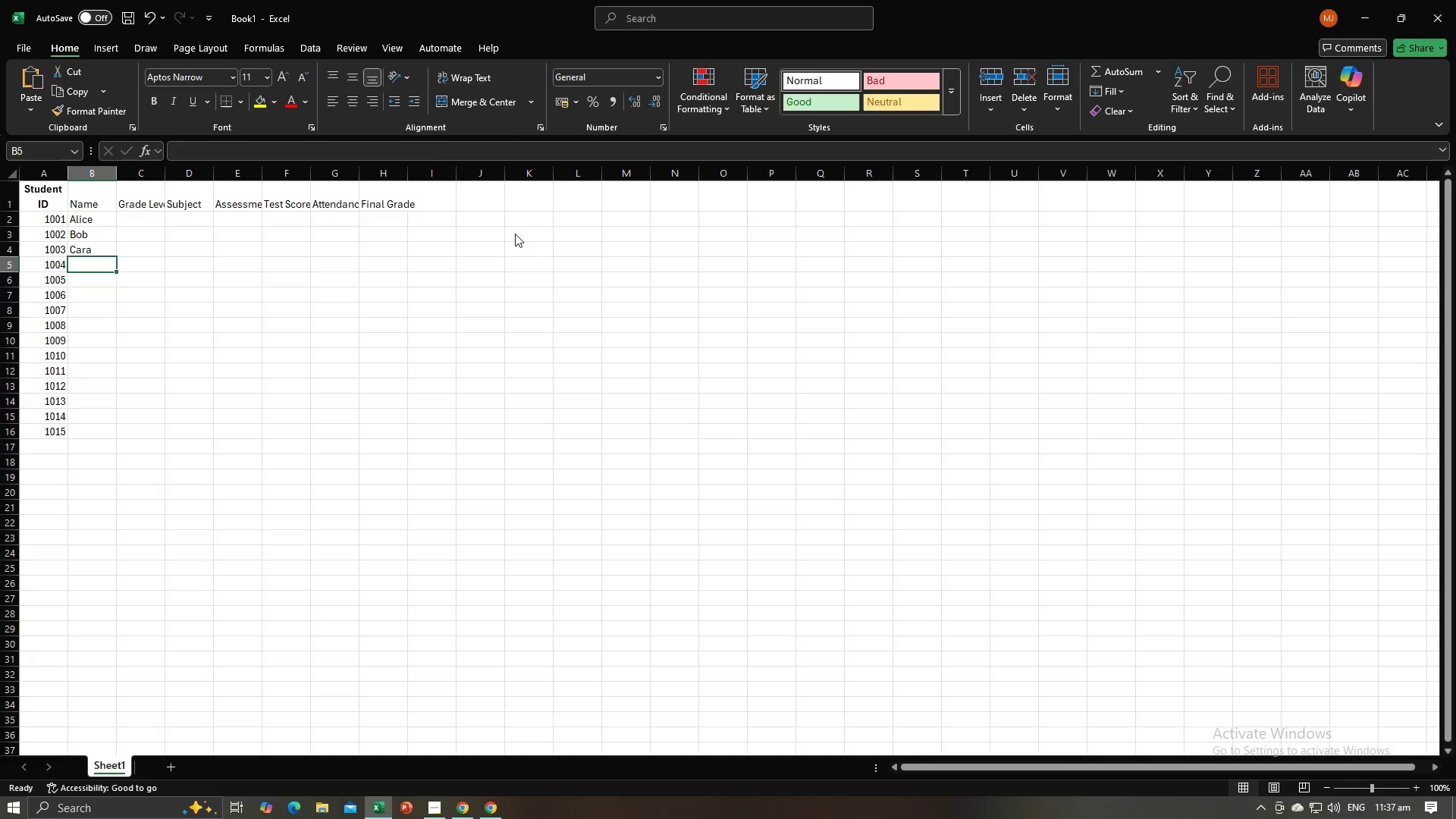 
key(Alt+Tab)
 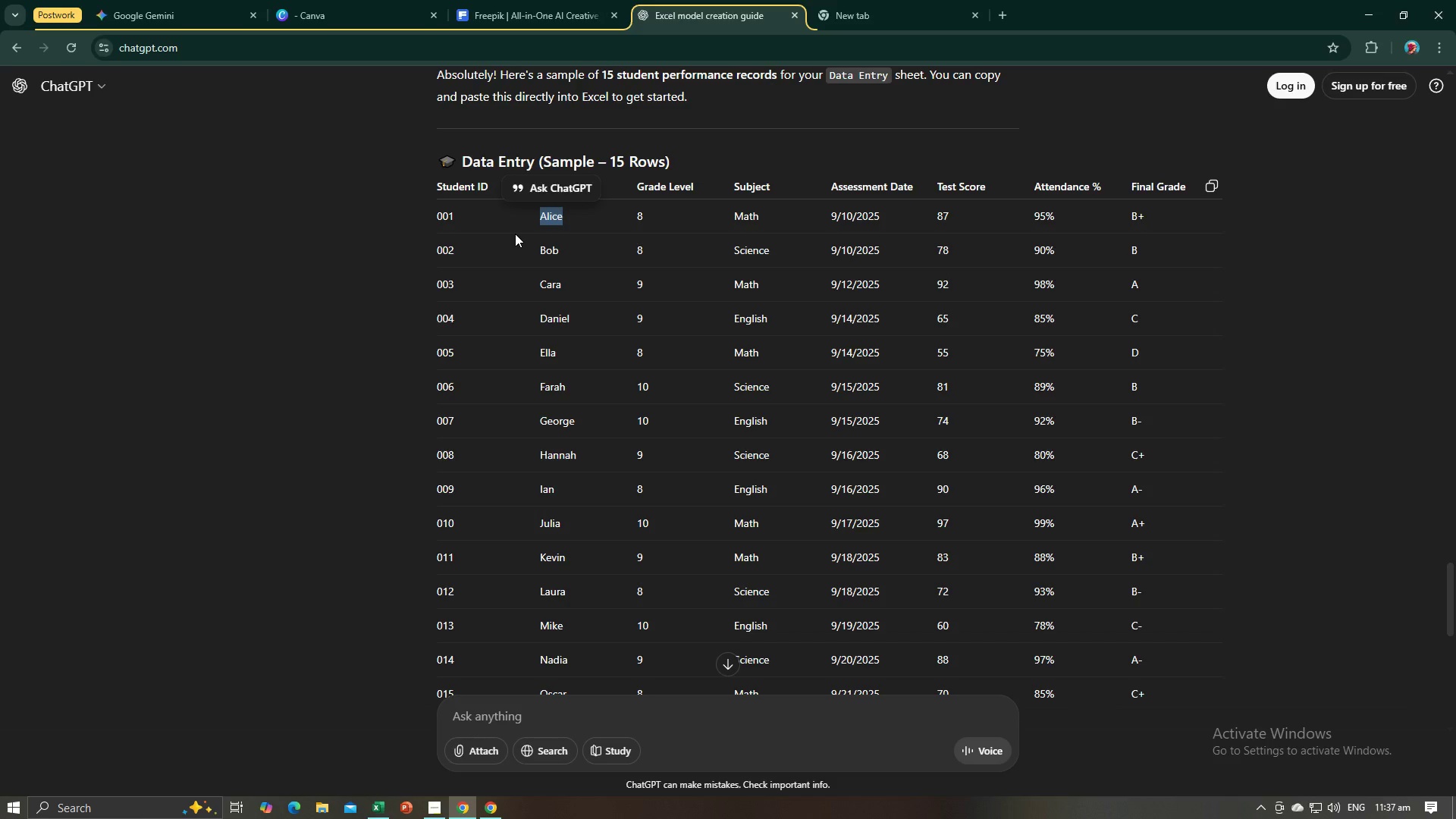 
key(Alt+AltLeft)
 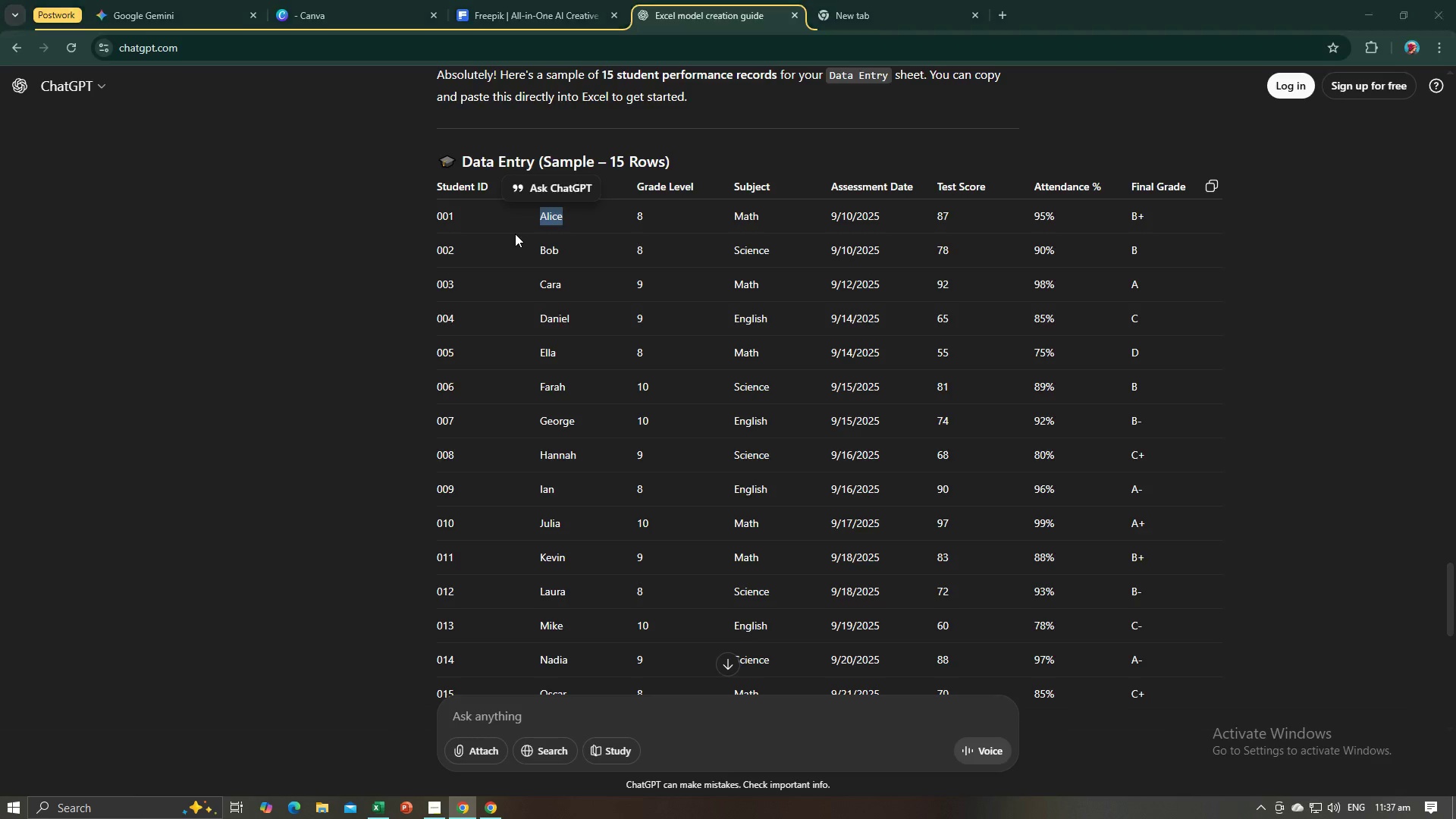 
key(Tab)
type(Daniel)
 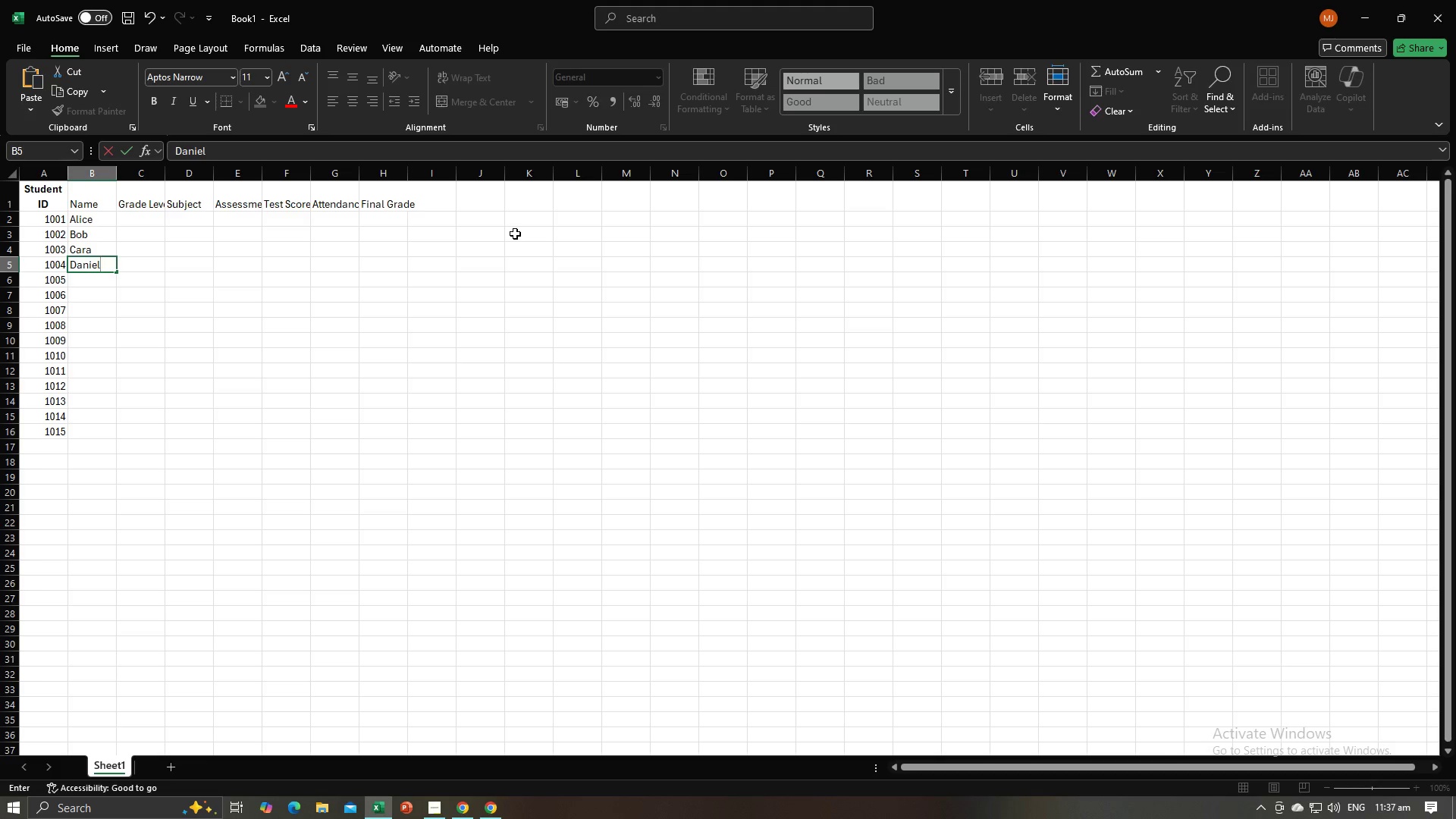 
key(Enter)
 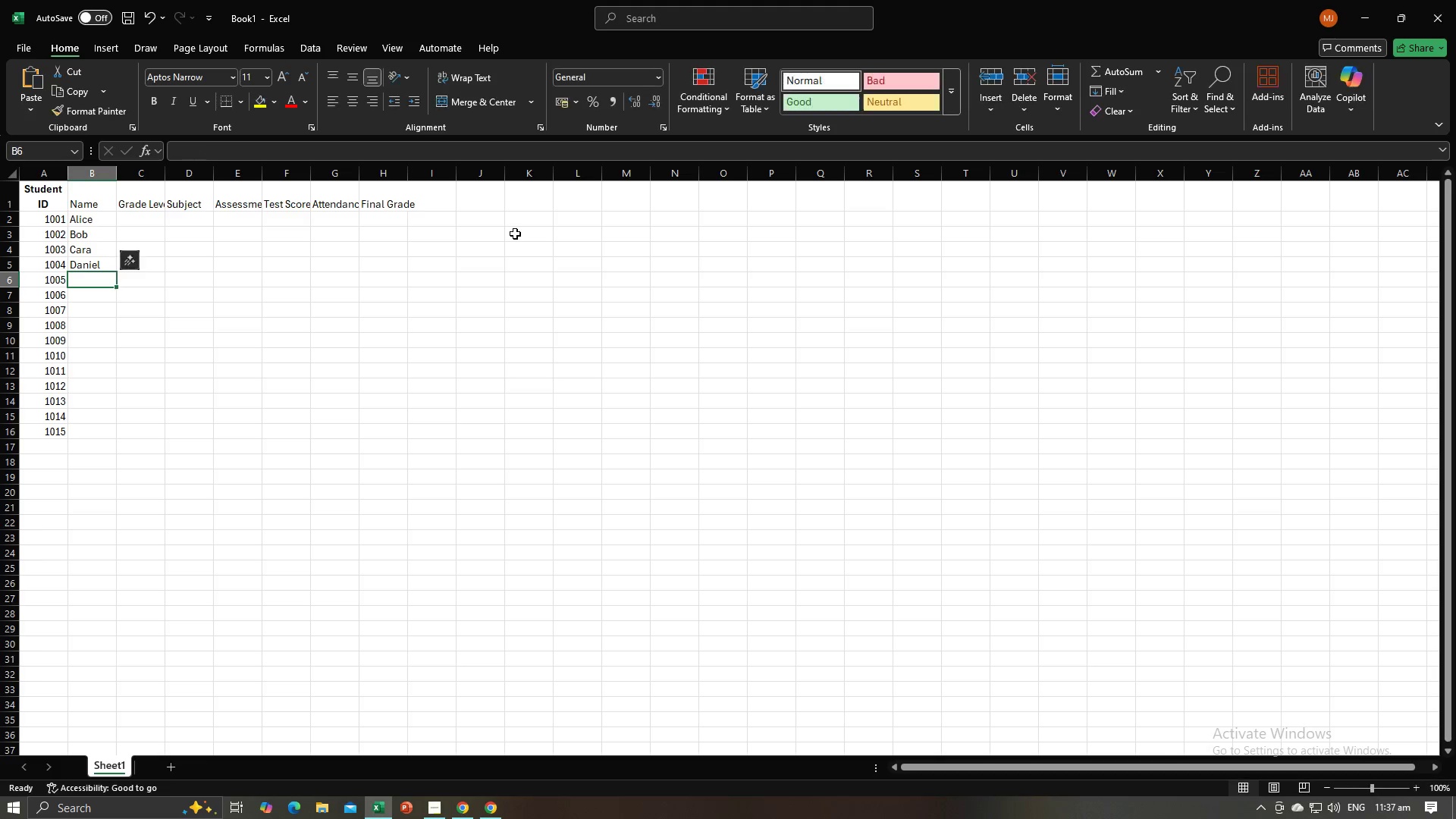 
key(Alt+AltLeft)
 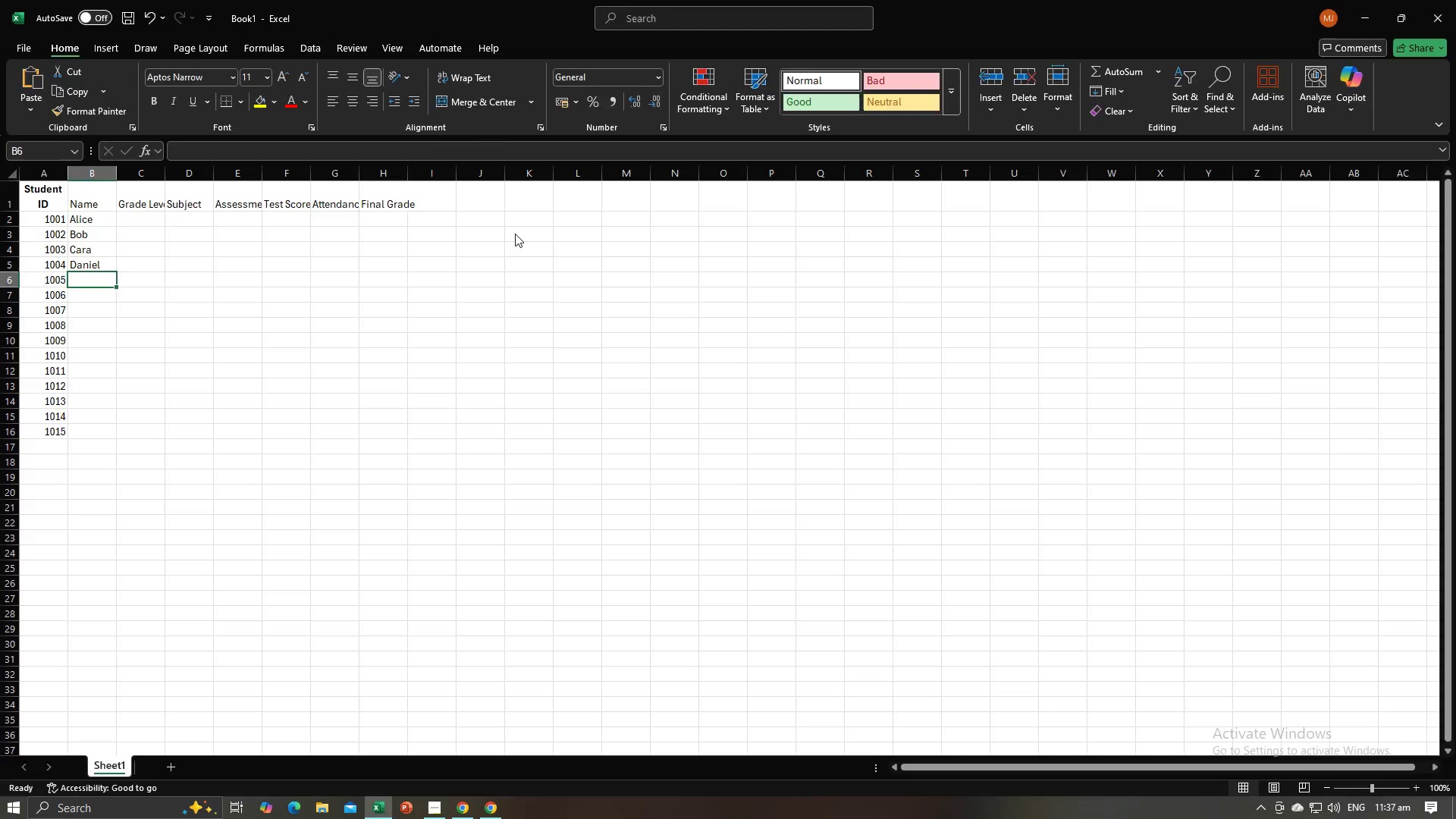 
key(Alt+Tab)
 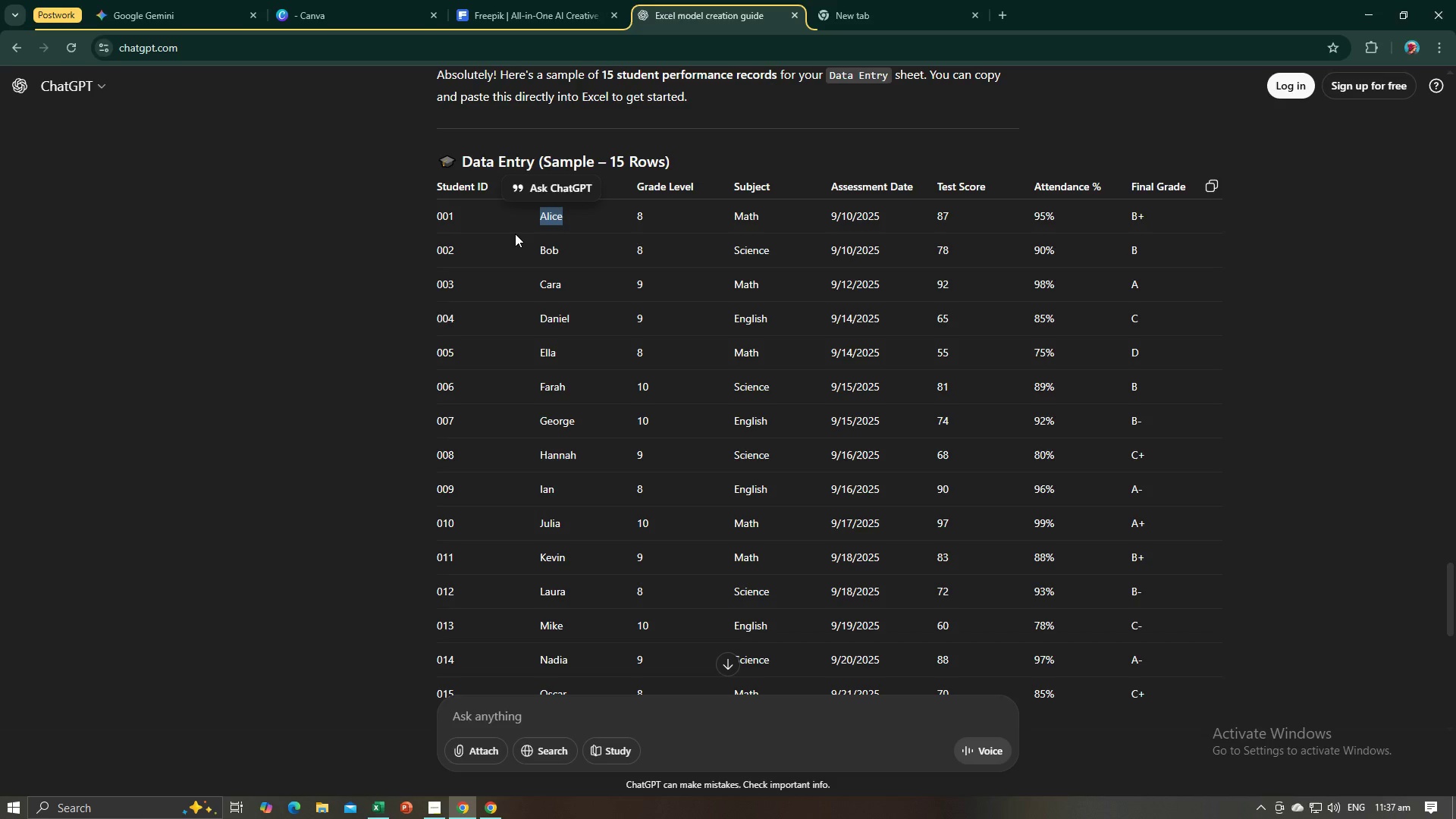 
hold_key(key=ShiftLeft, duration=0.33)
 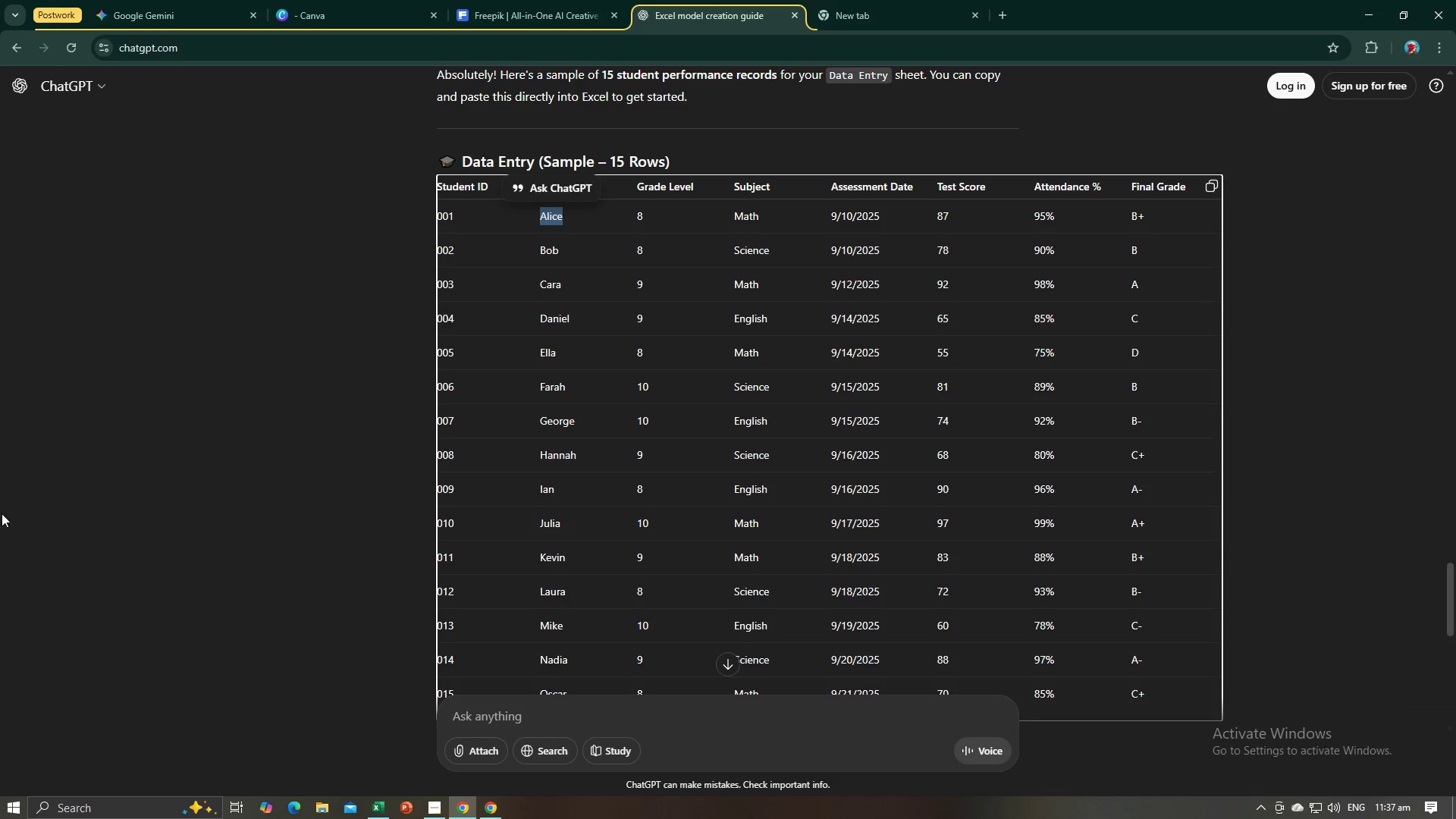 
left_click([320, 473])
 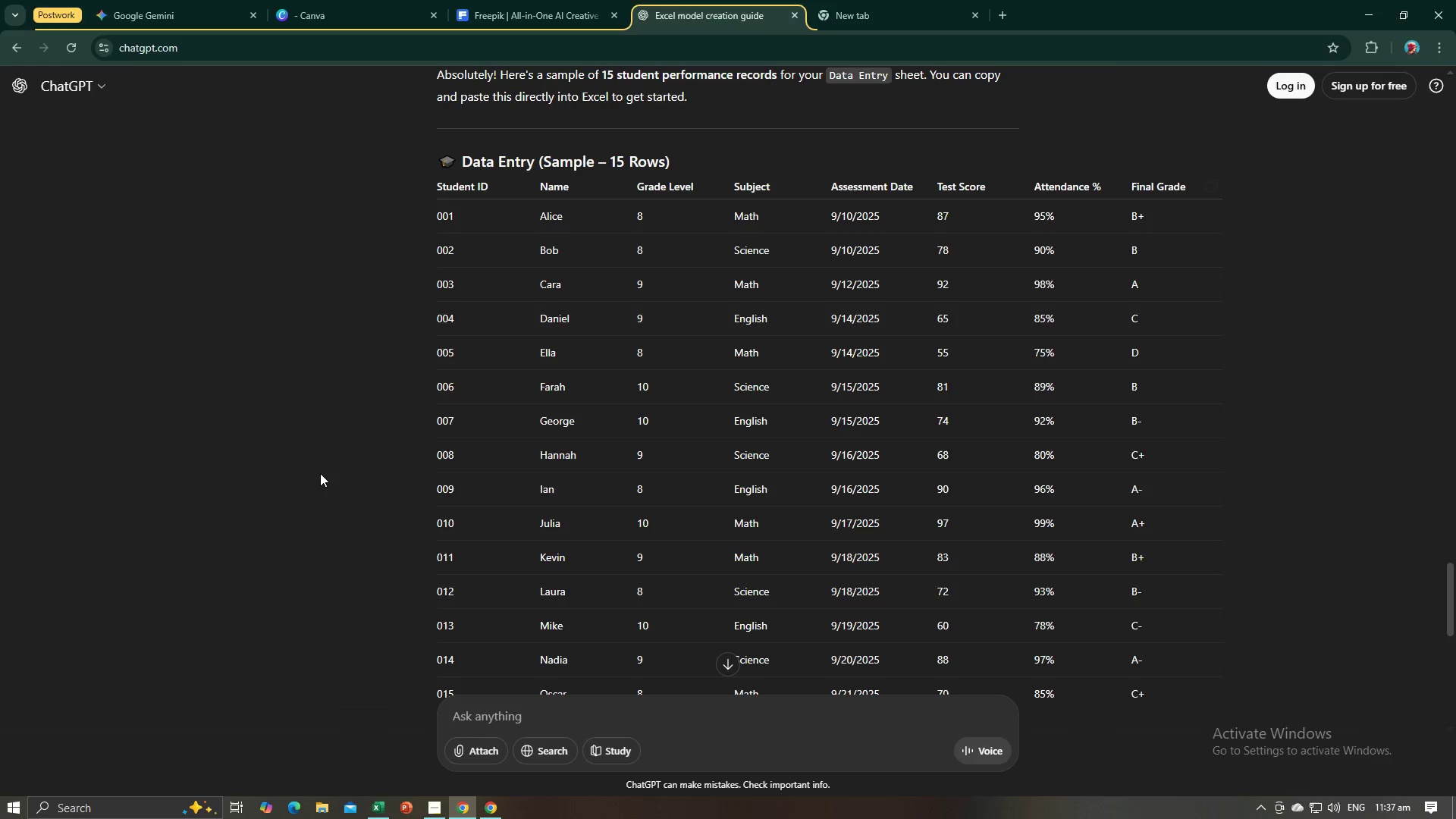 
key(Alt+AltLeft)
 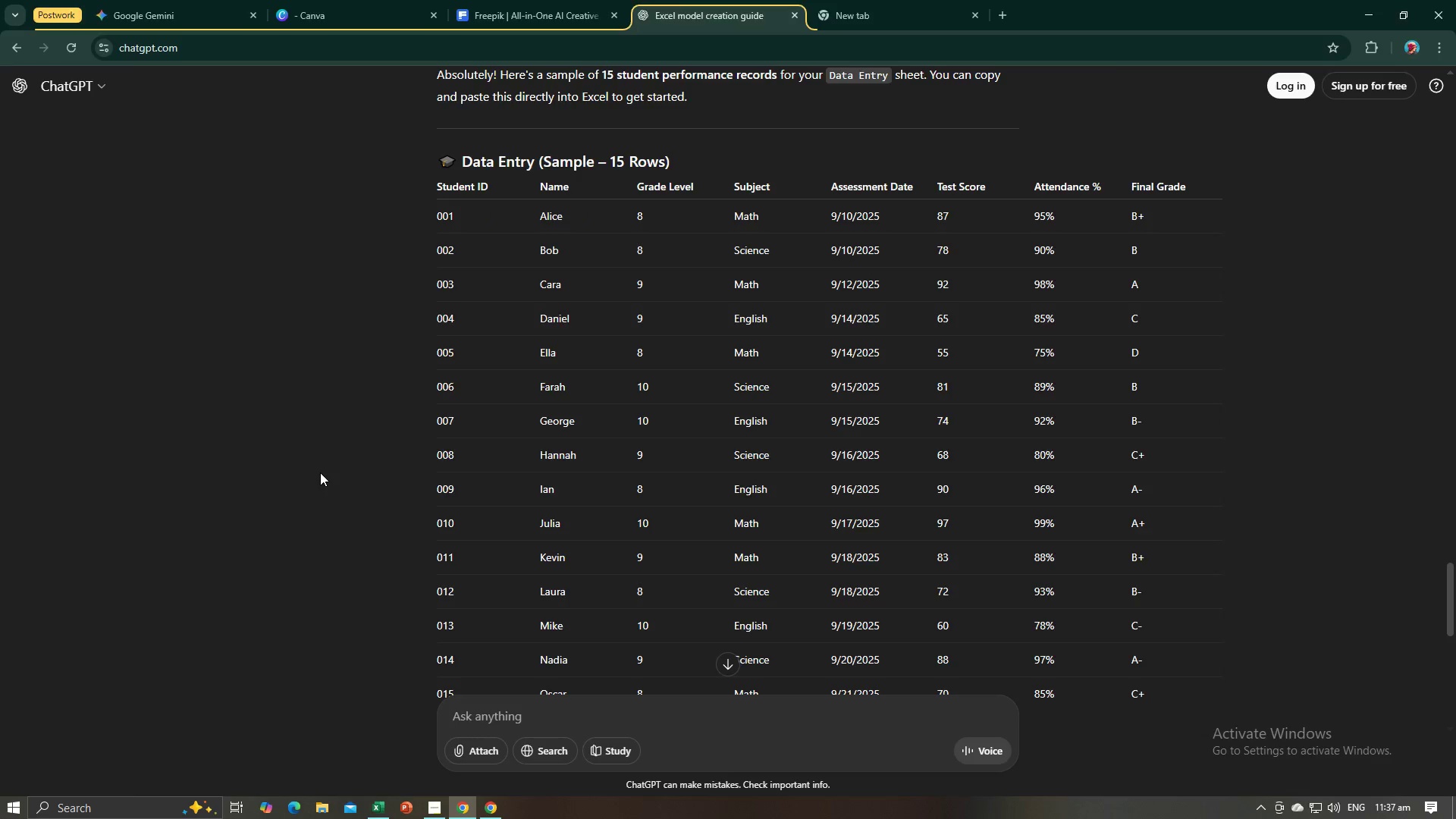 
key(Tab)
type(Ella)
 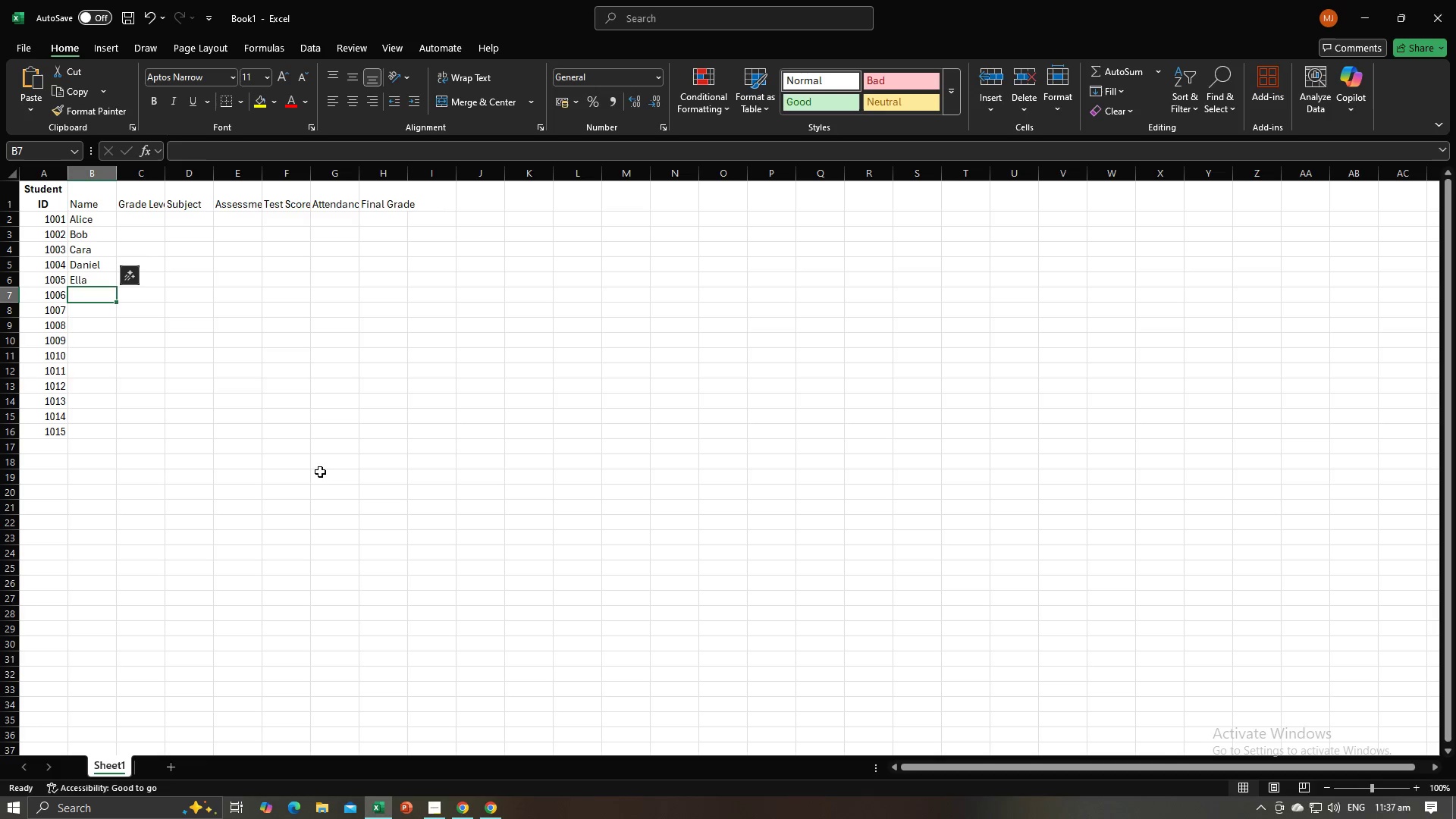 
 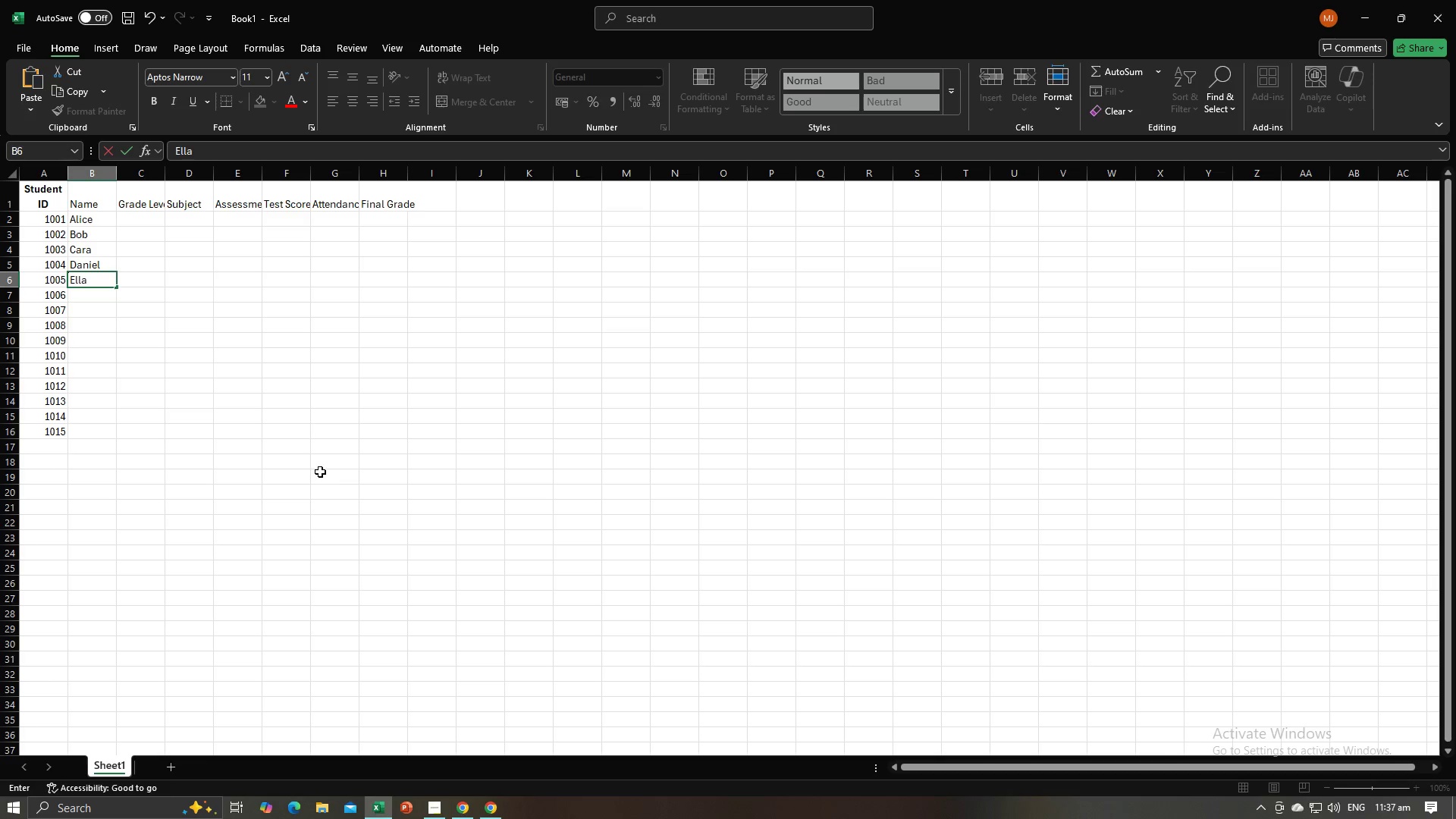 
key(Enter)
 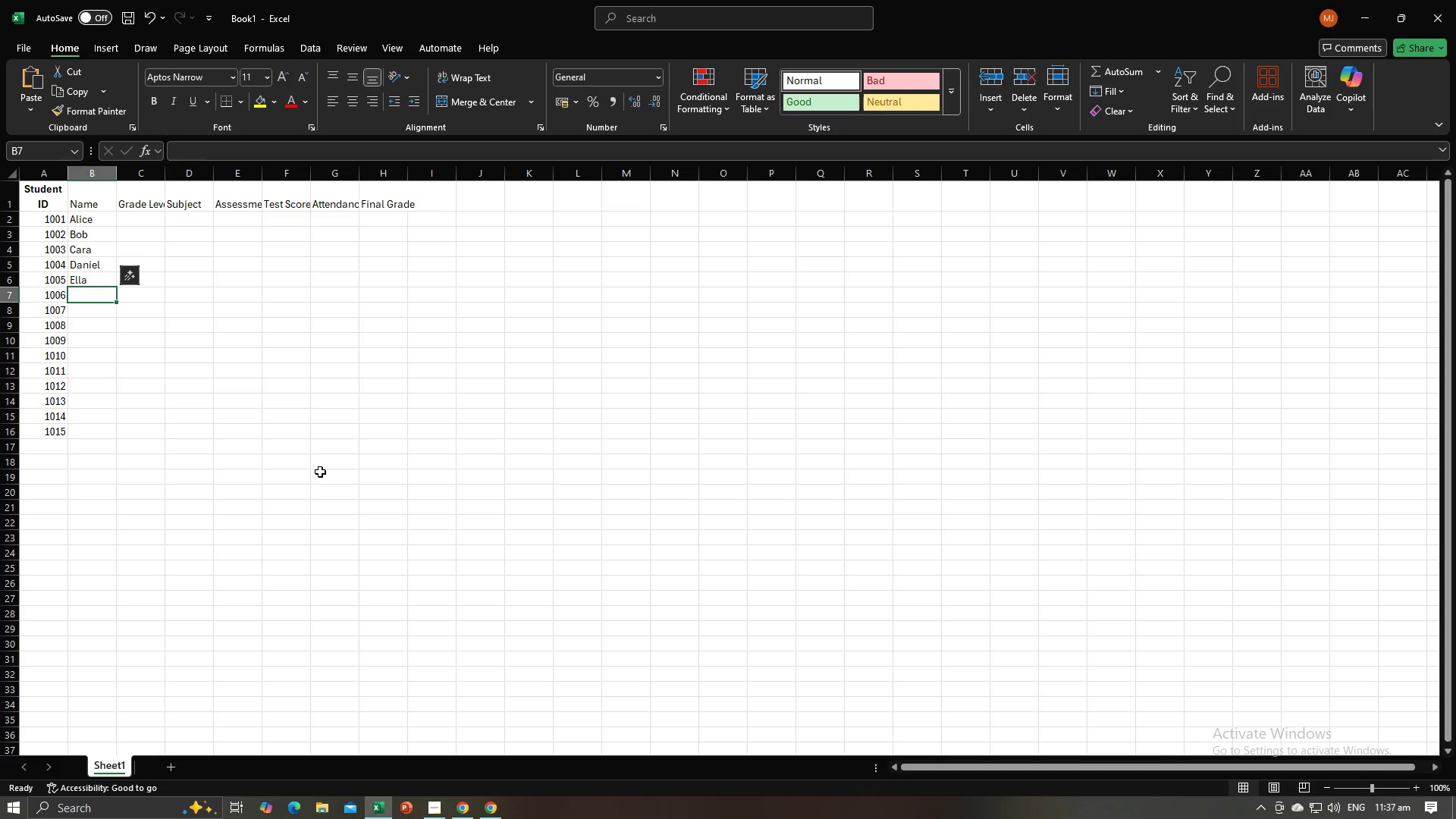 
key(Alt+AltLeft)
 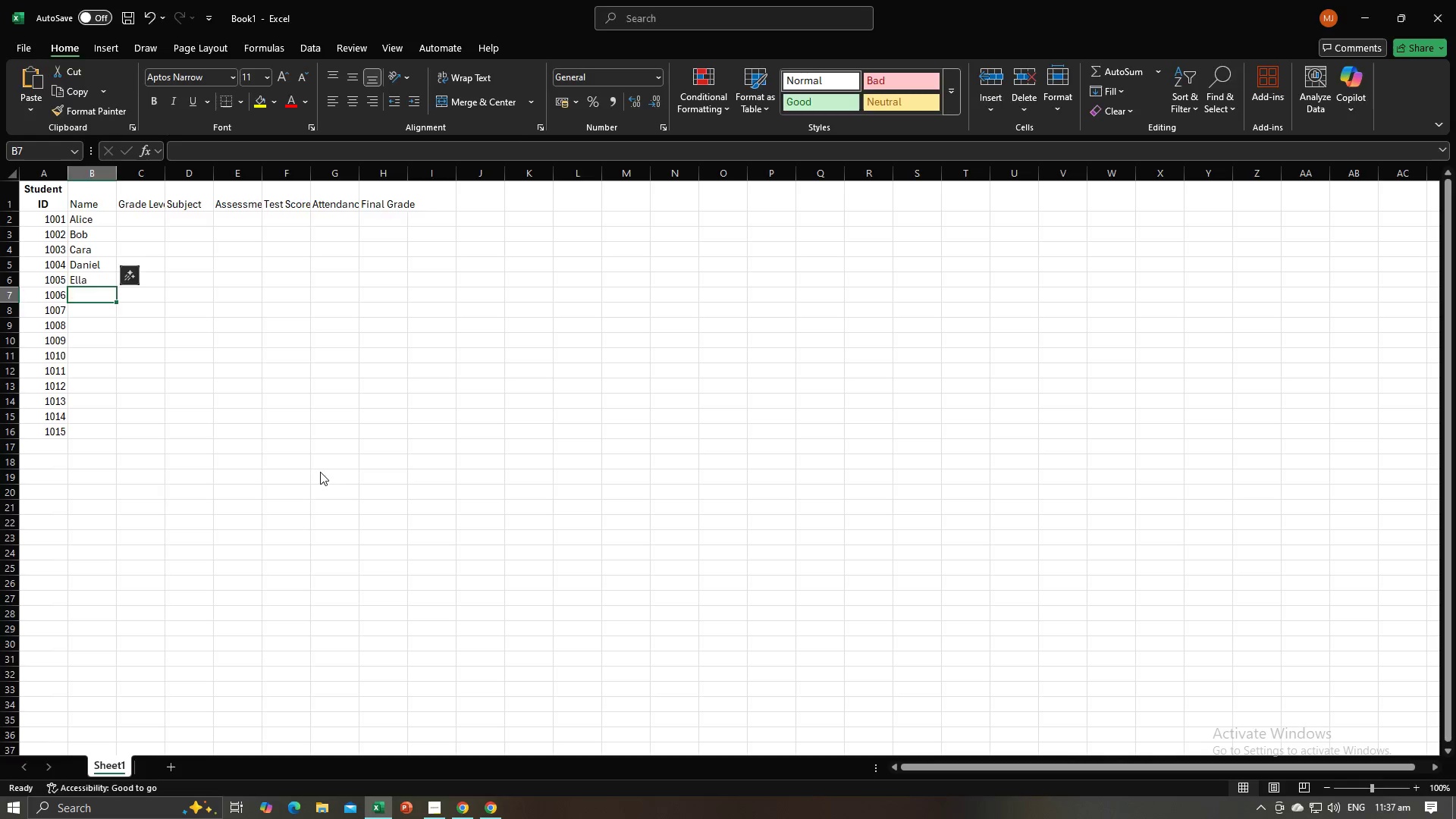 
key(Alt+Tab)
 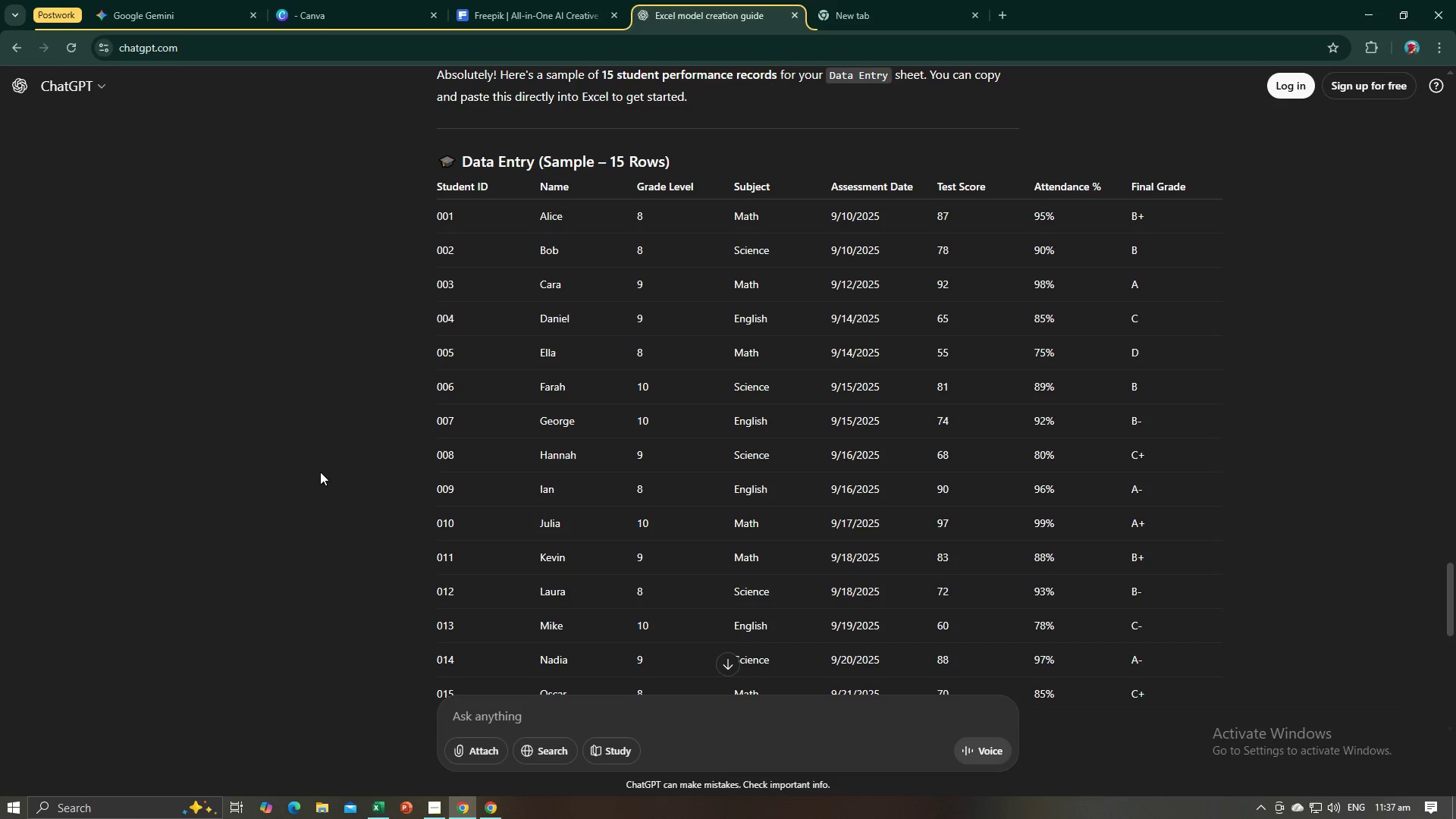 
key(Alt+AltLeft)
 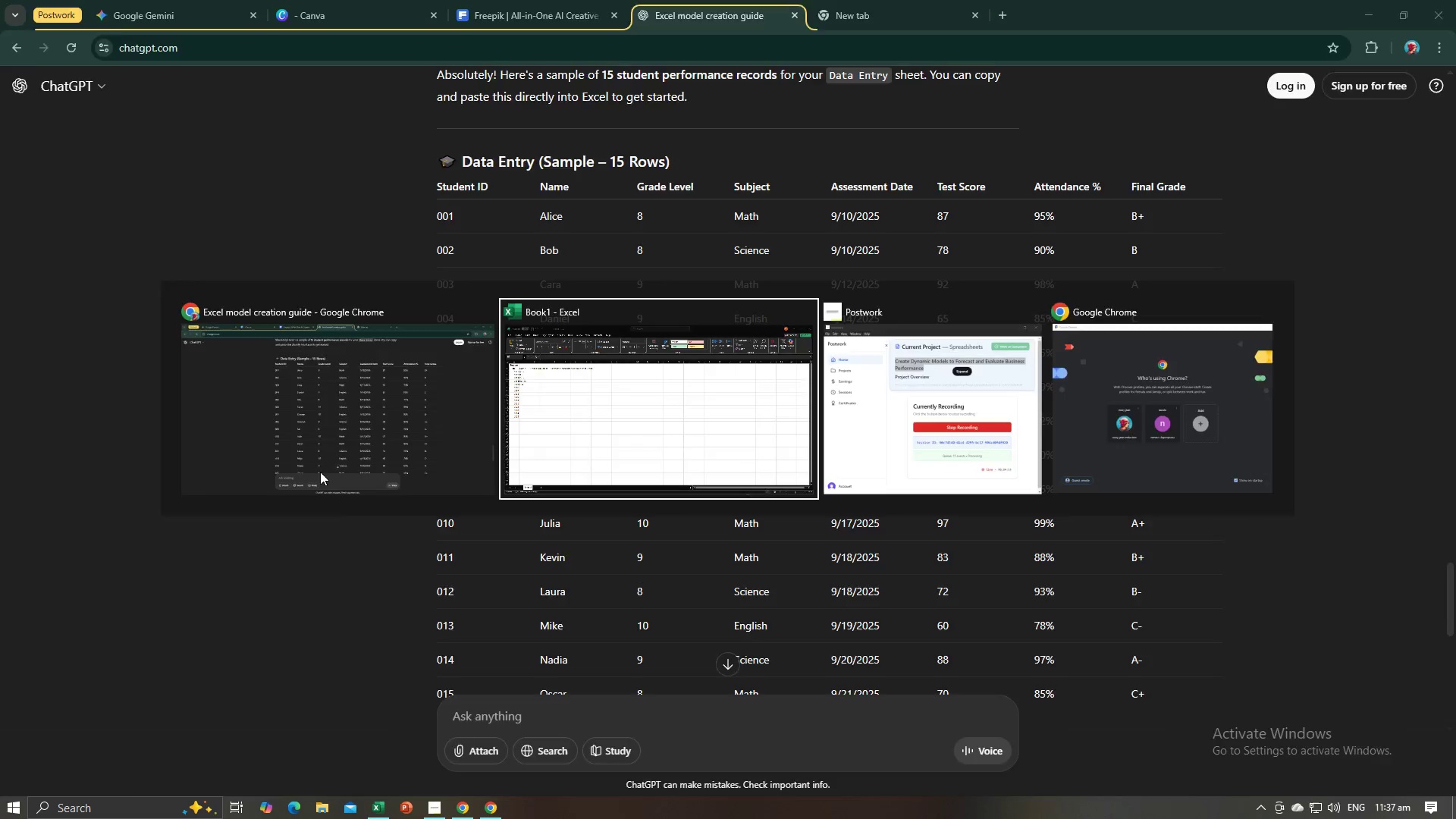 
key(Tab)
type(Farah)
 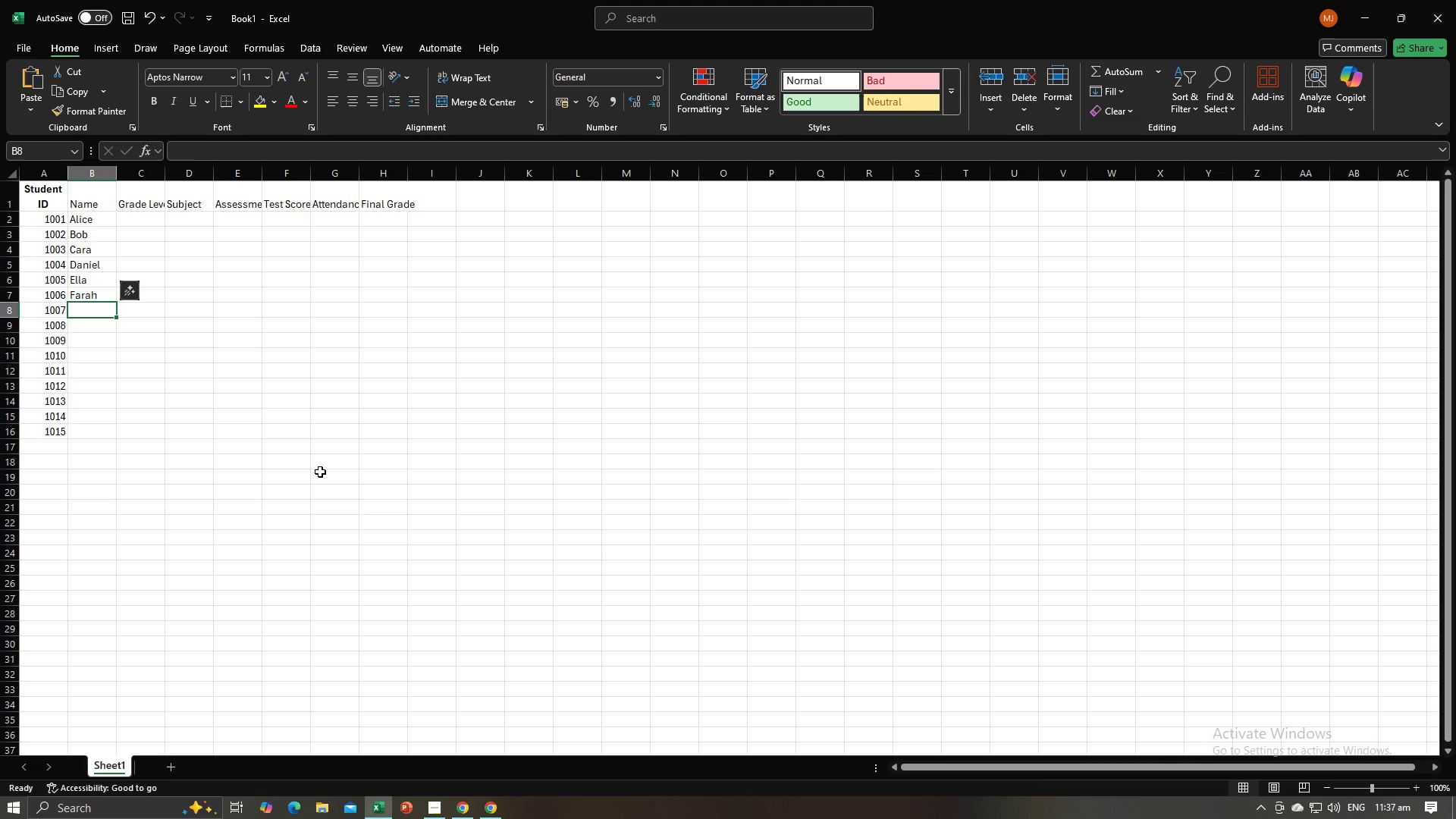 
 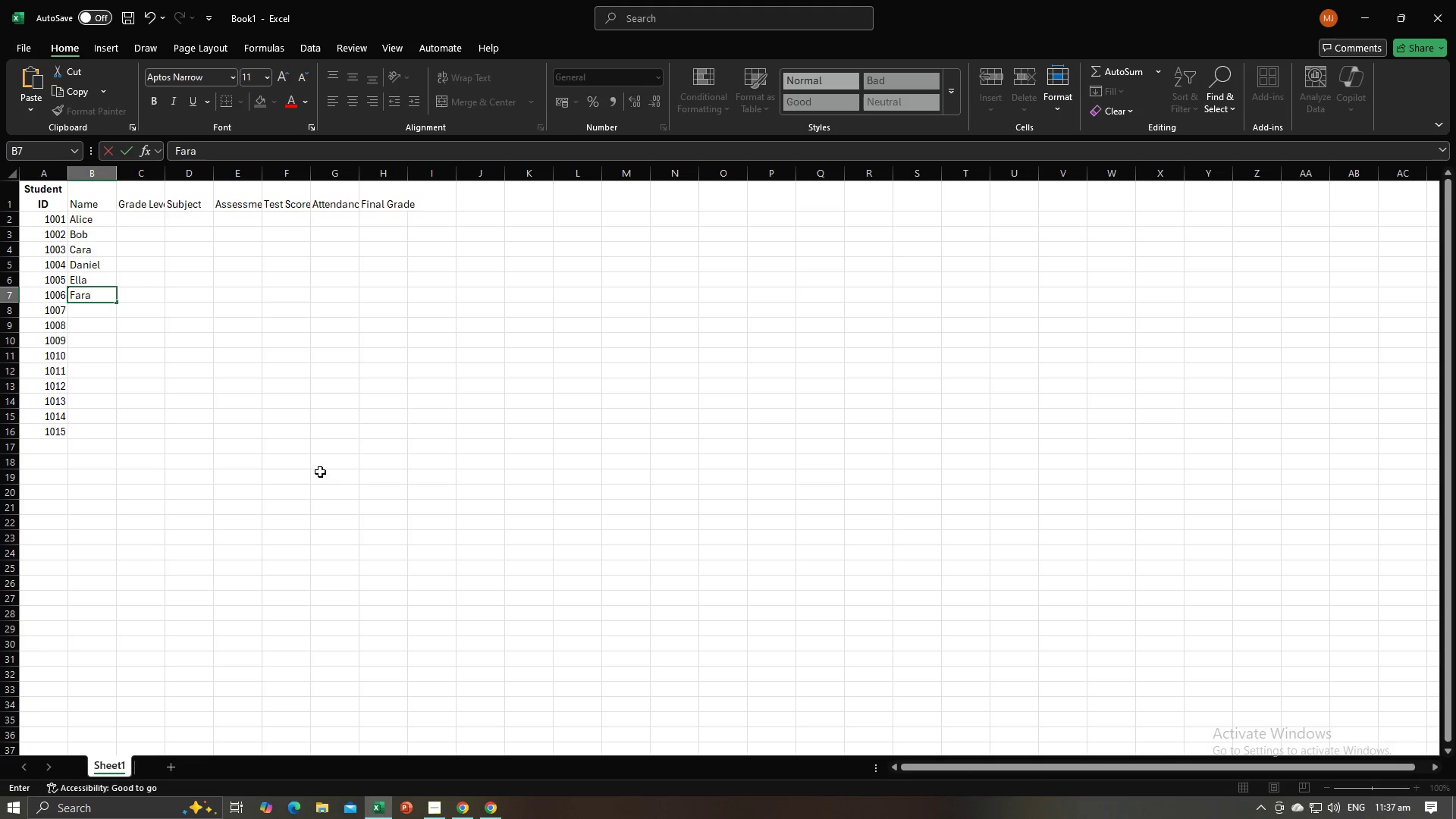 
key(Enter)
 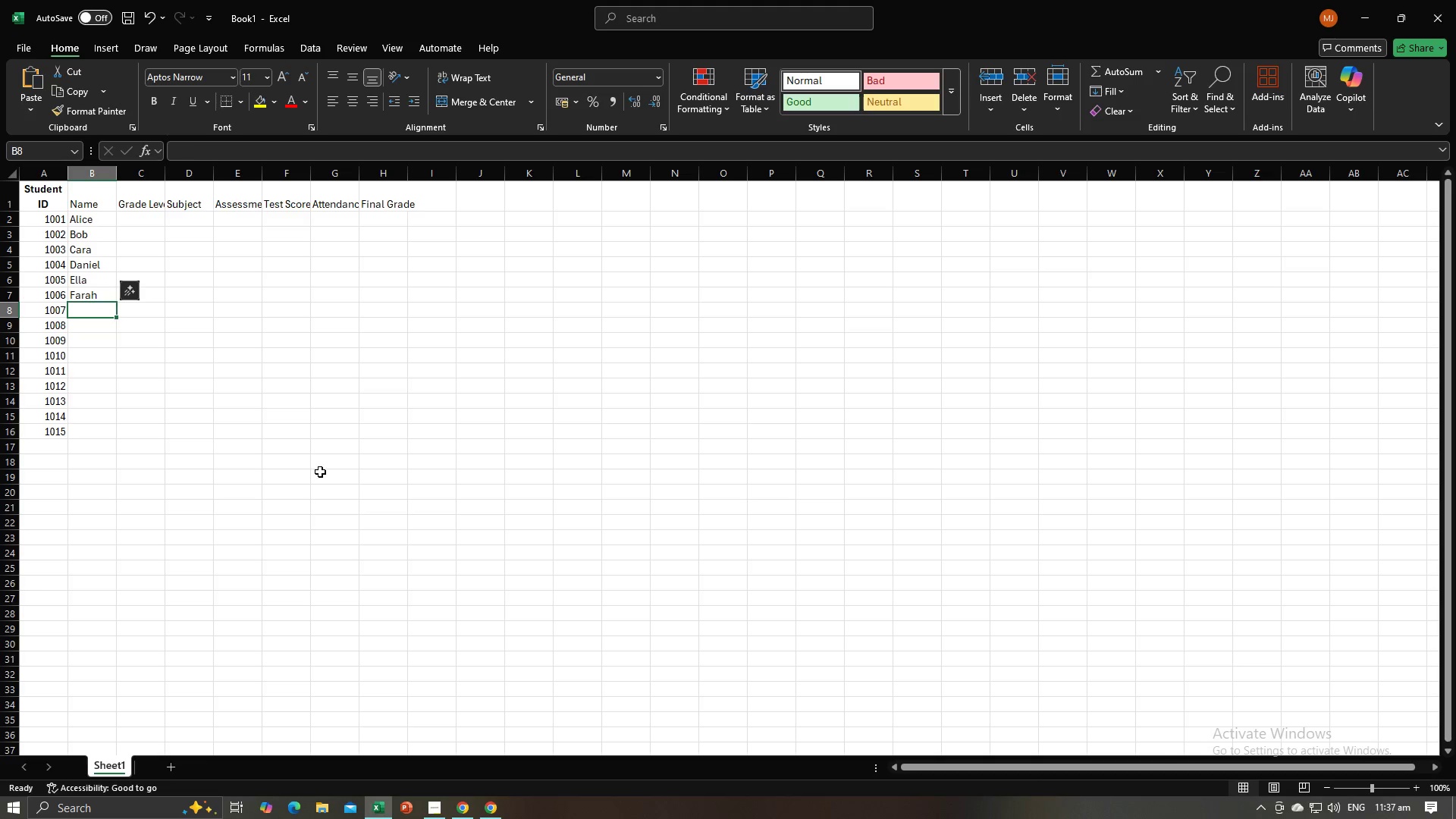 
type(George)
 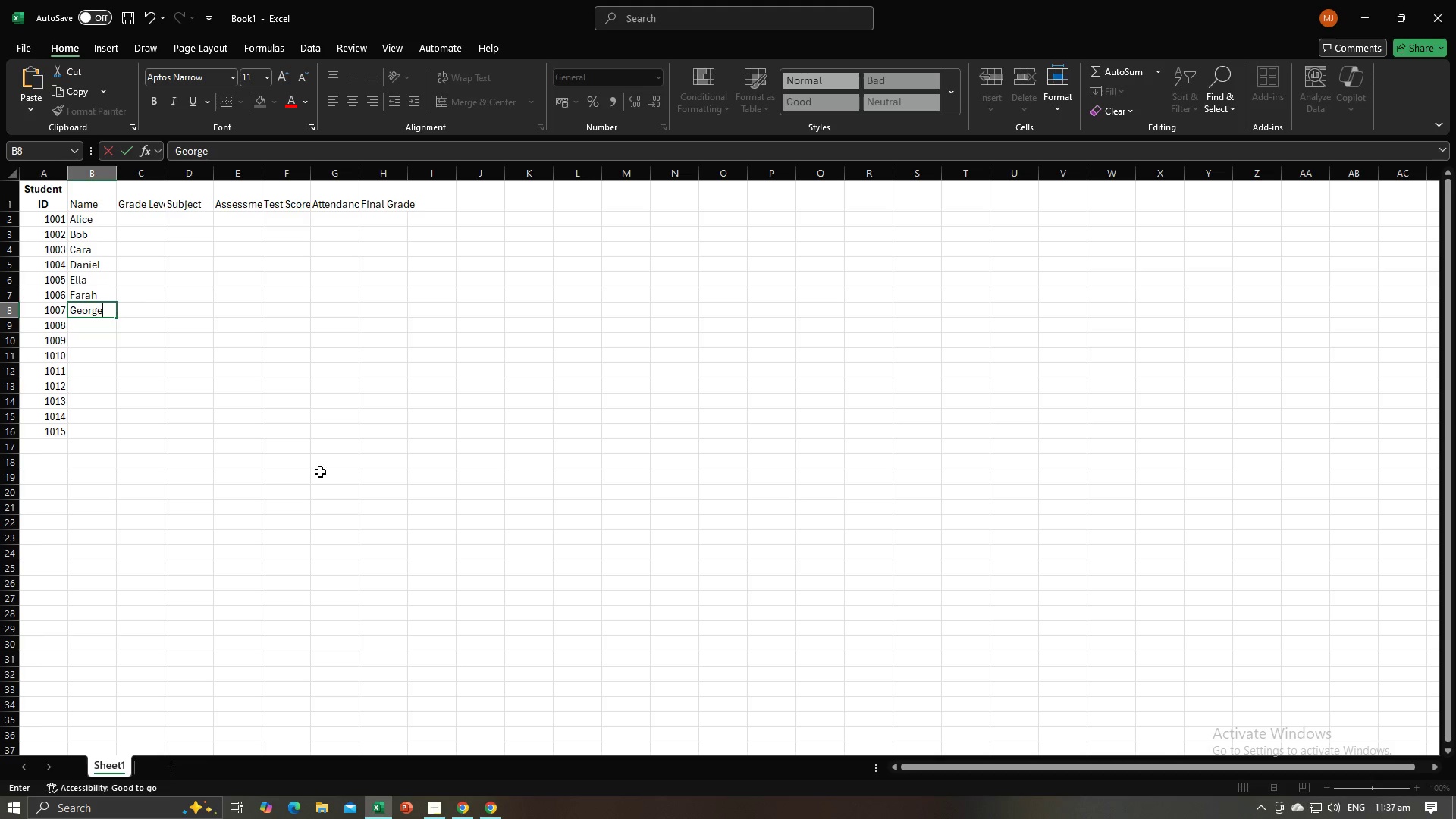 
key(Enter)
 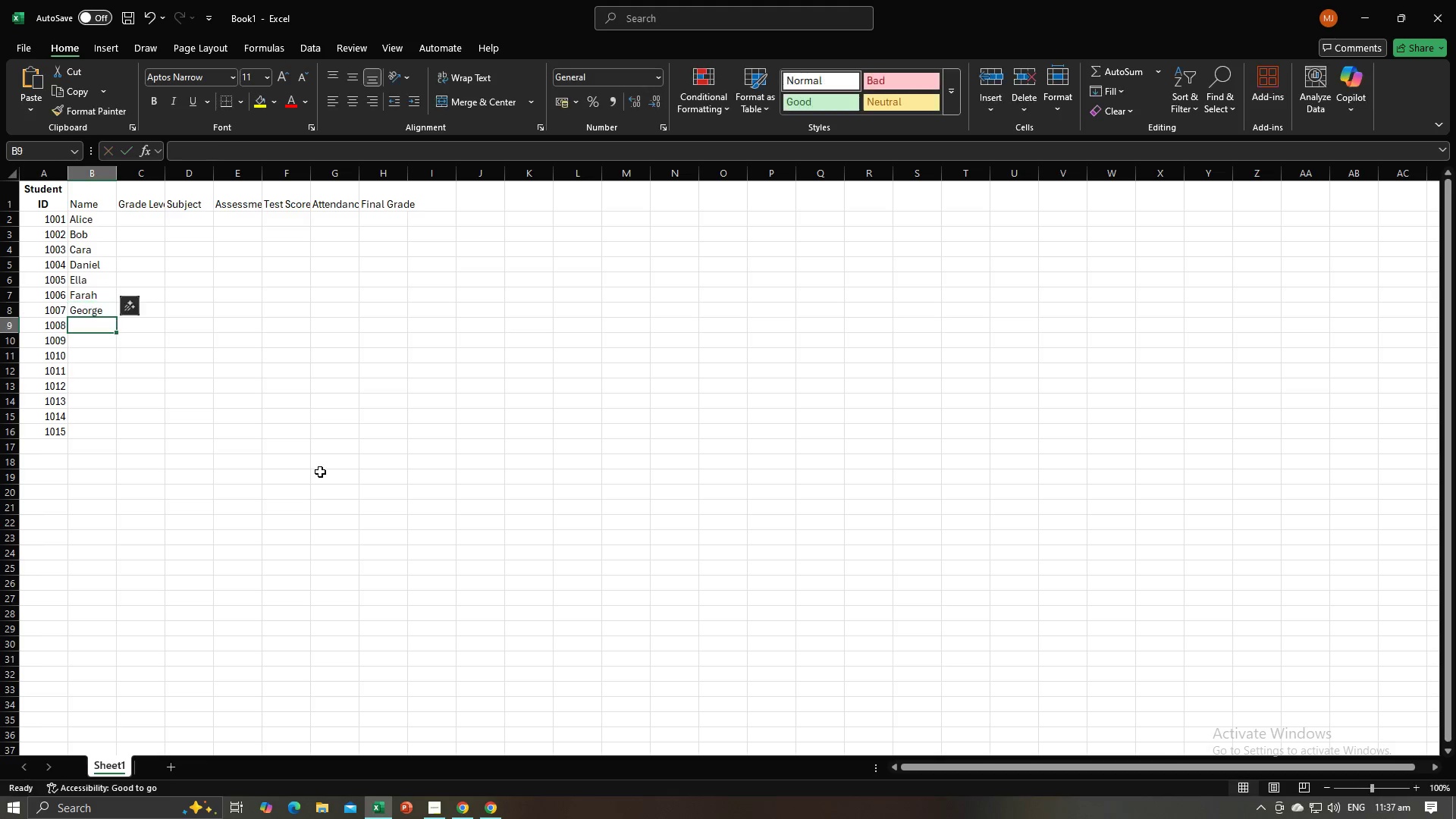 
key(Alt+AltLeft)
 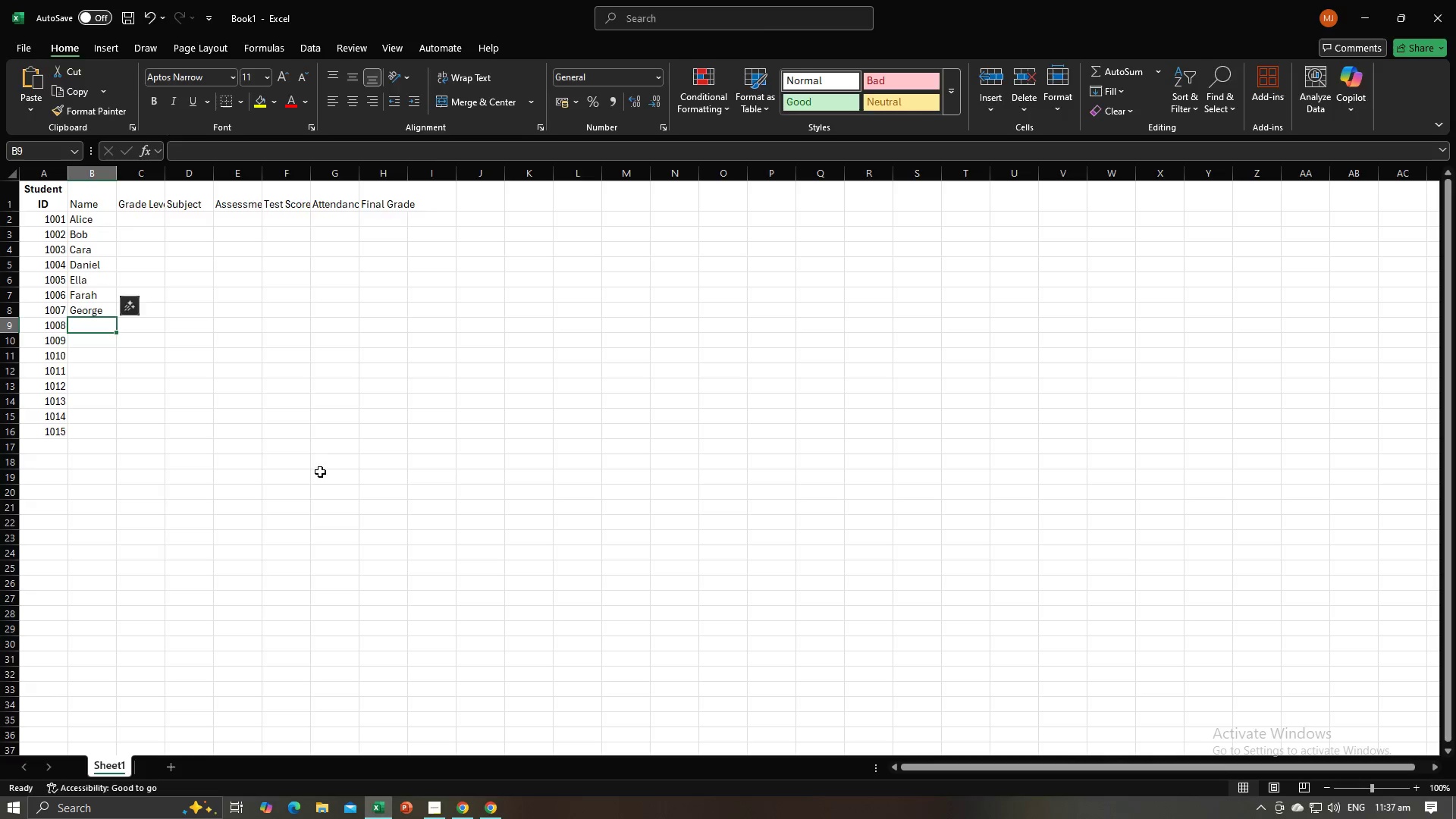 
key(Alt+Tab)
 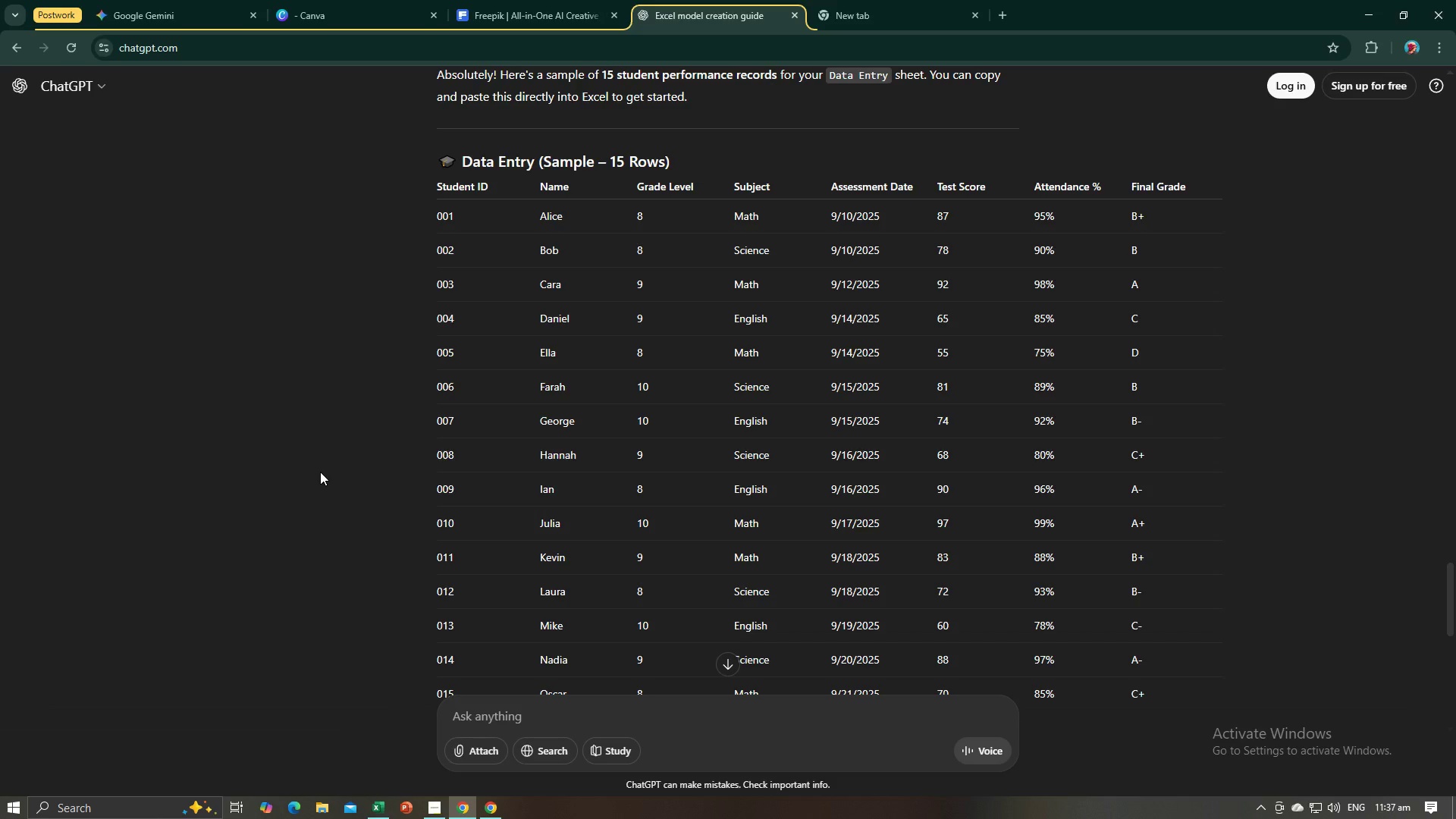 
key(Alt+AltLeft)
 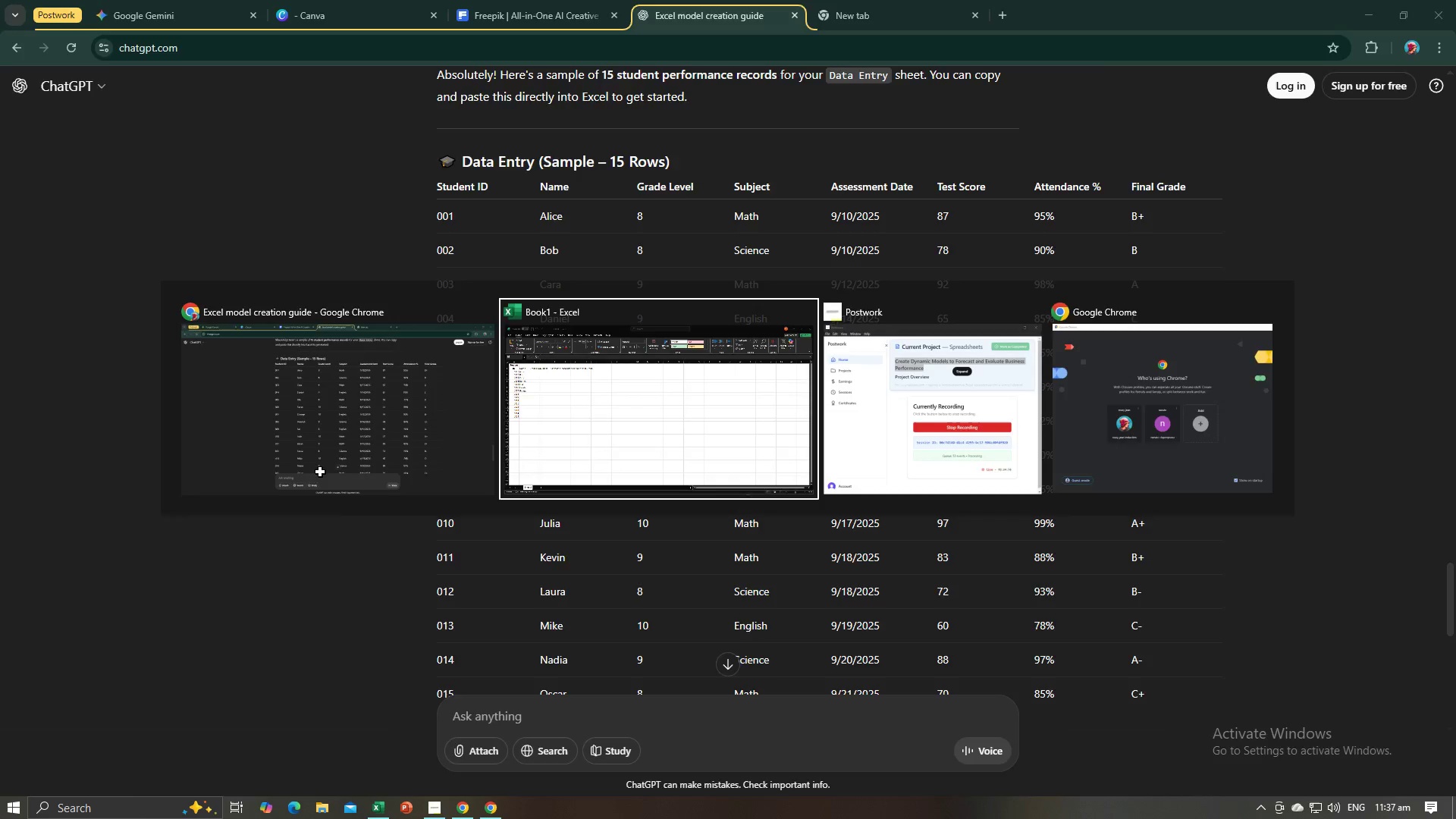 
key(Tab)
type(Hannah )
 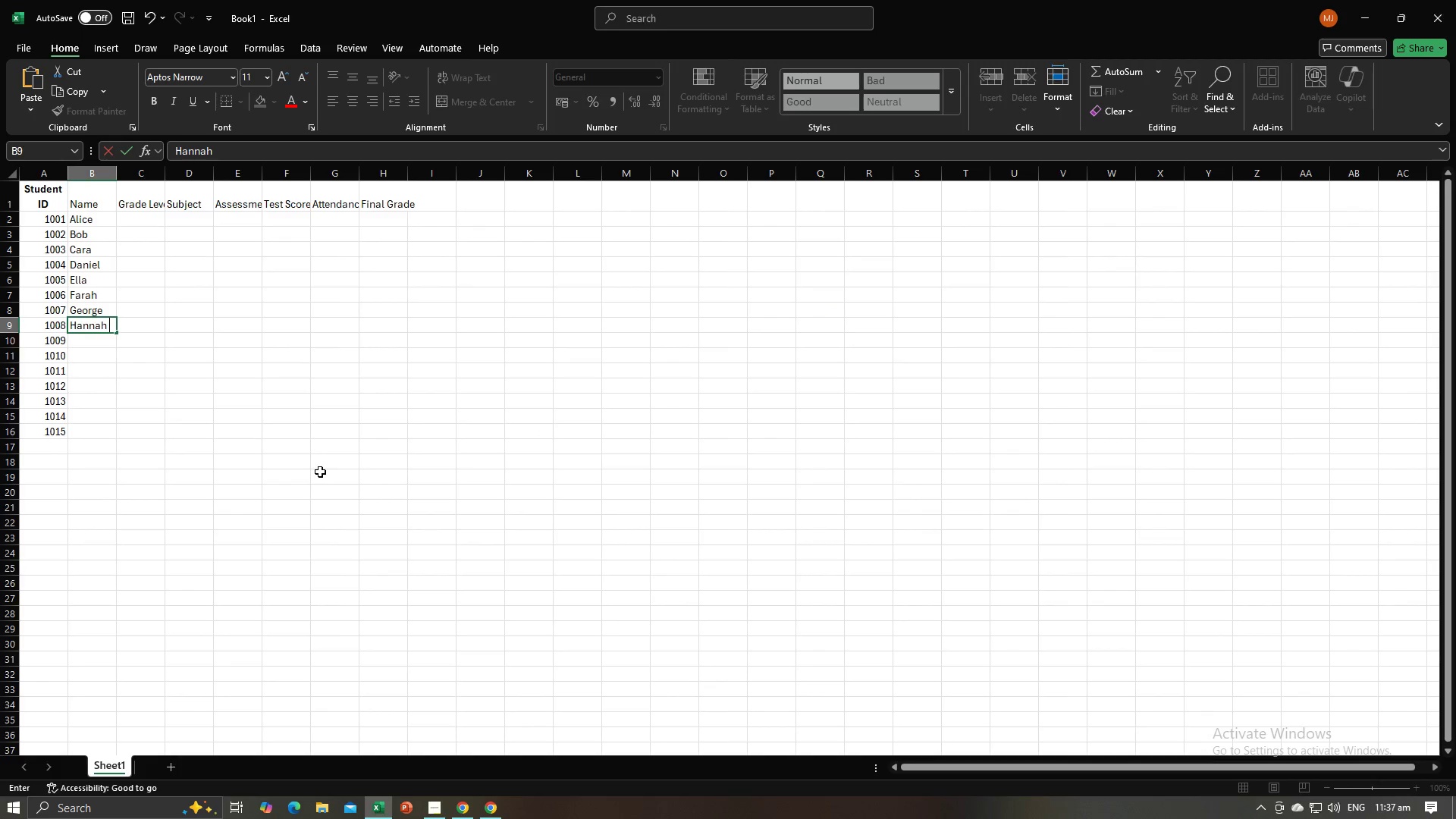 
key(Enter)
 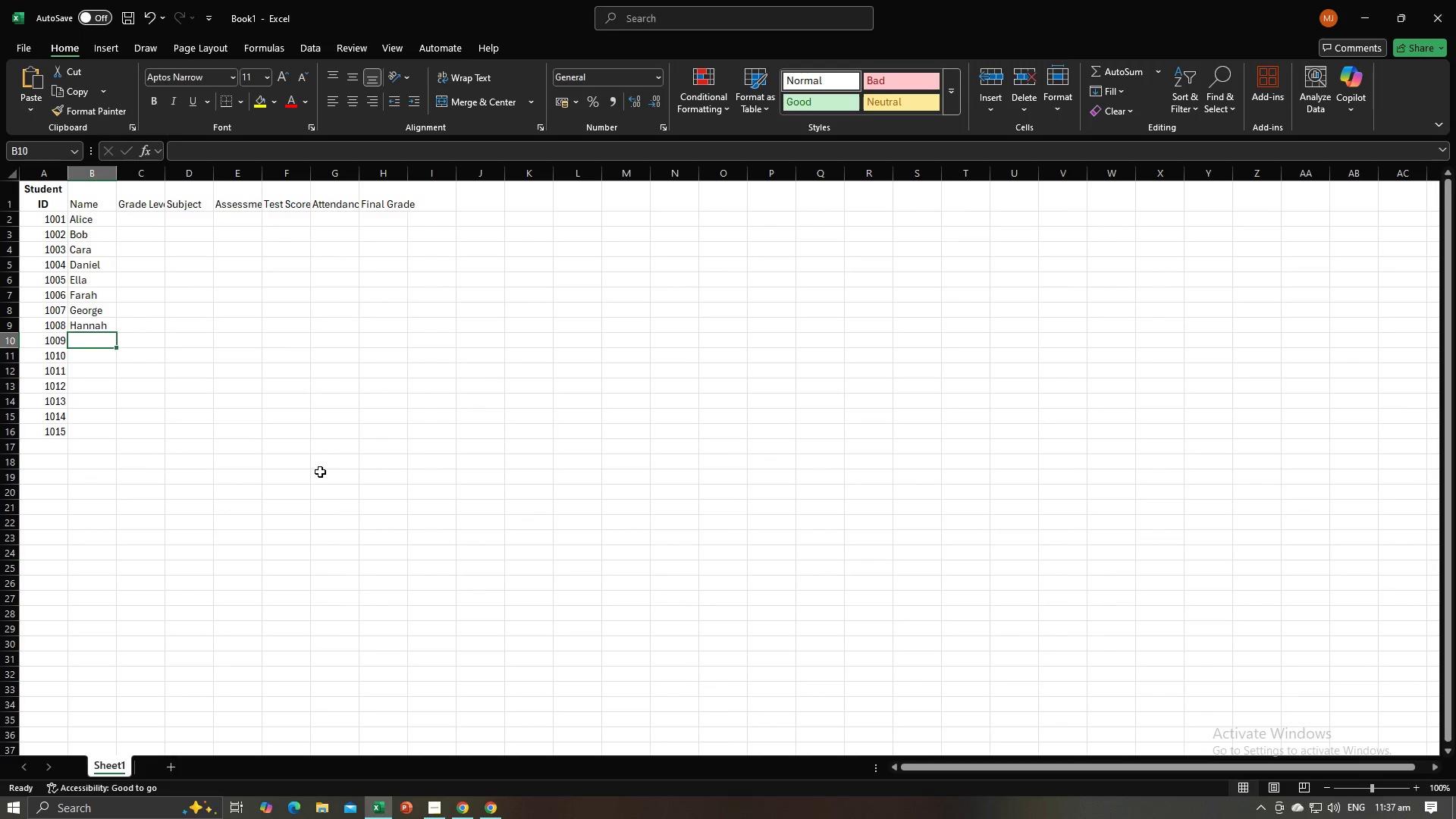 
type(Ian)
 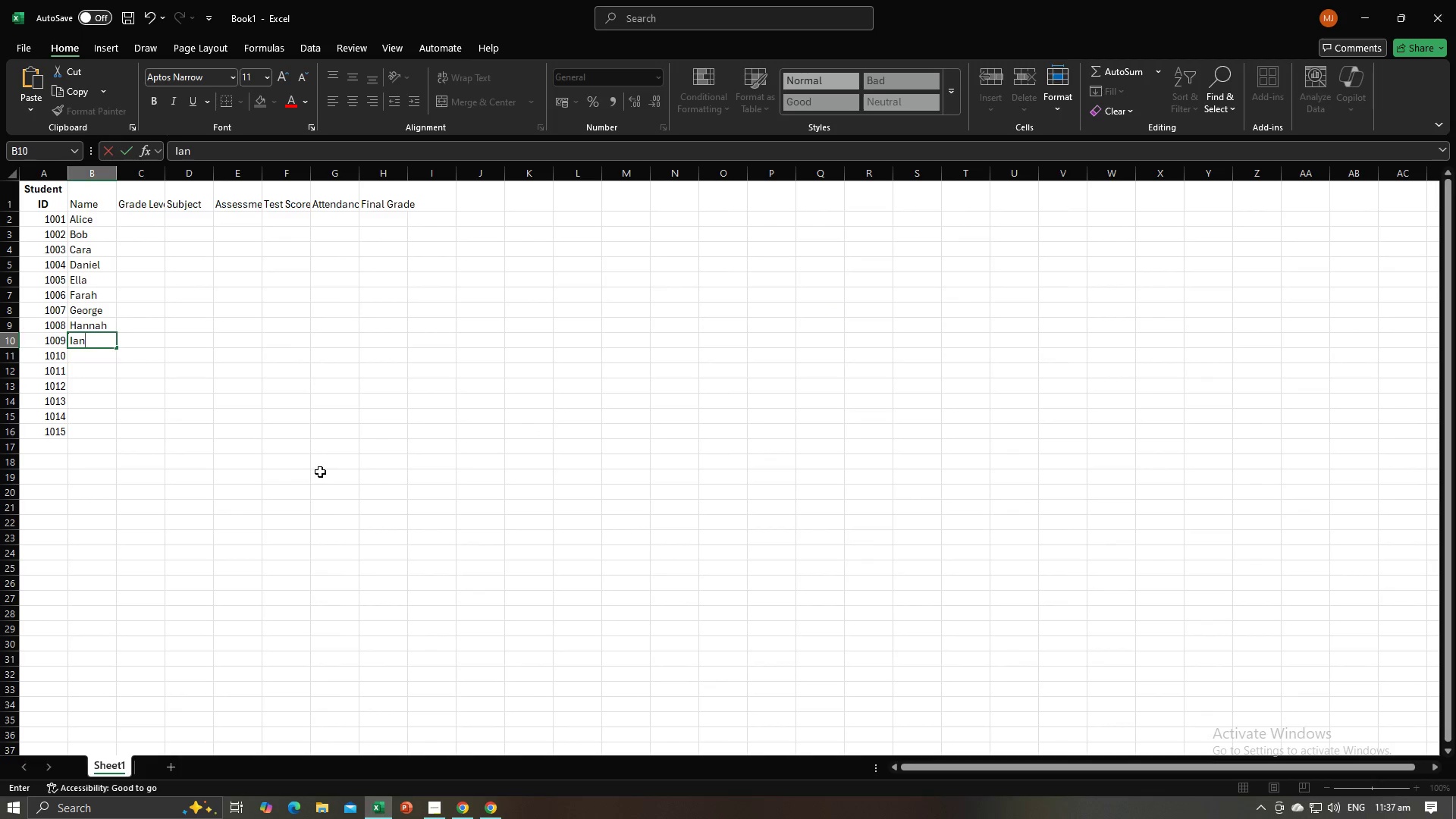 
key(Enter)
 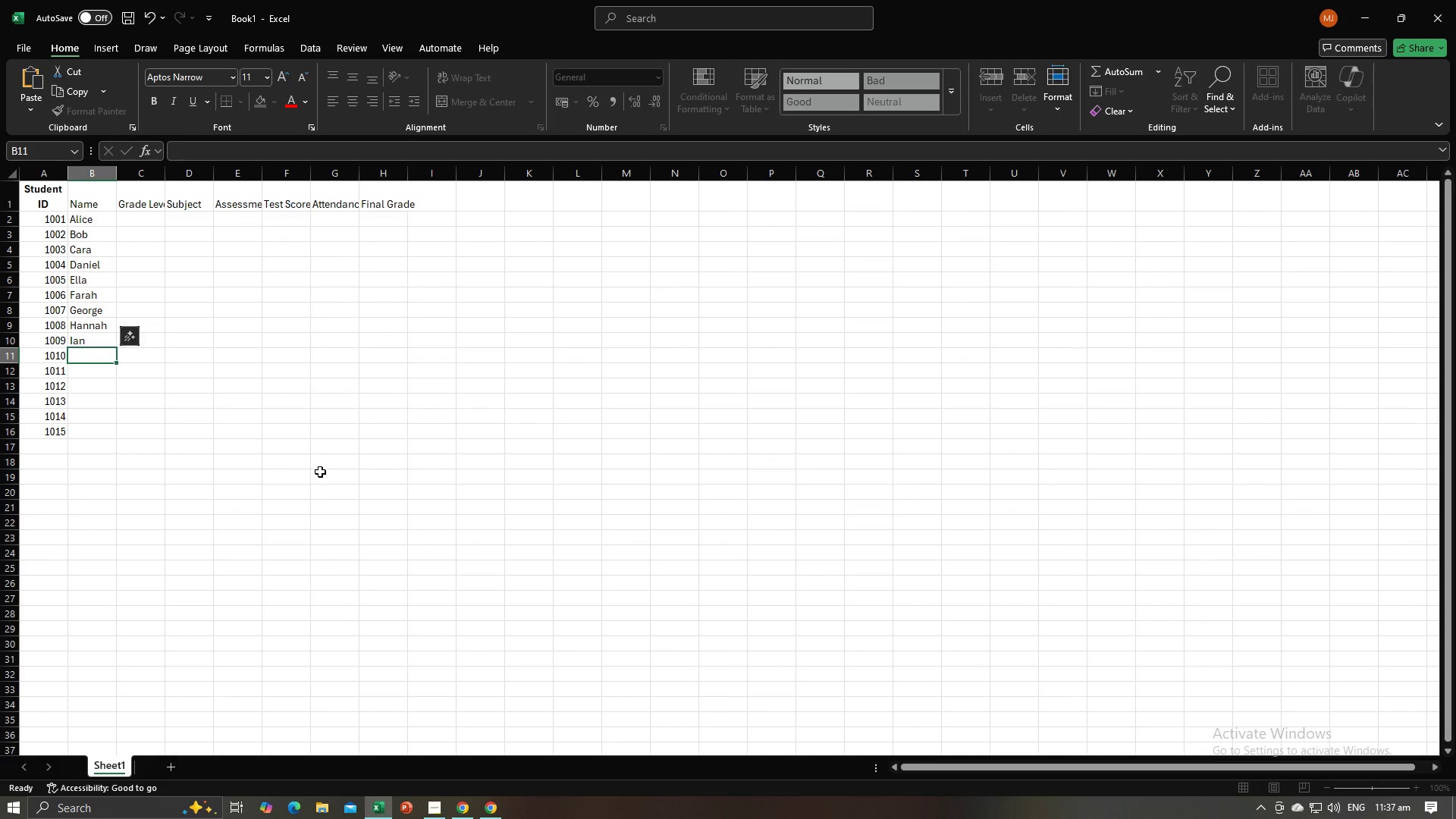 
key(Alt+AltLeft)
 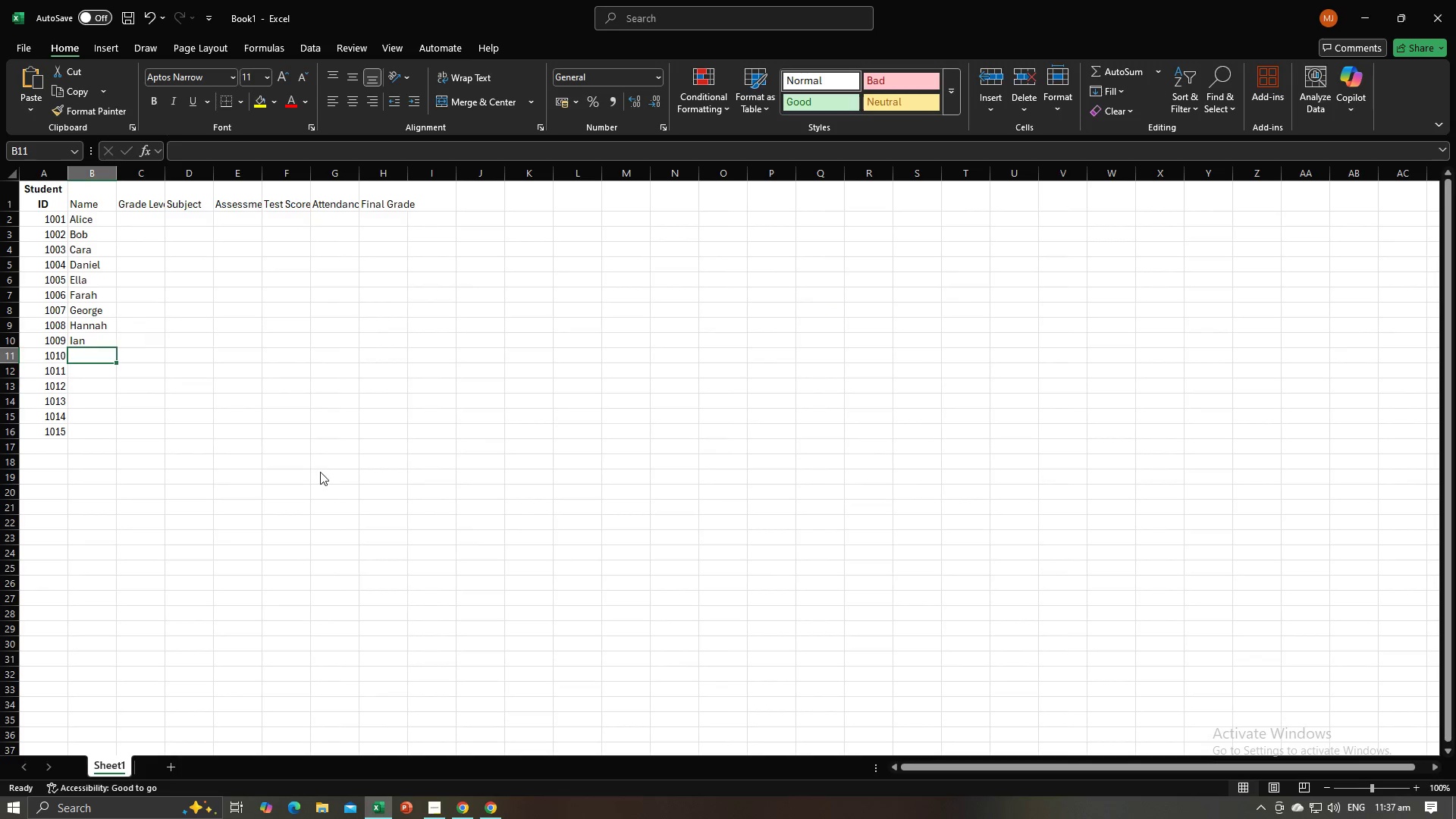 
key(Alt+Tab)
 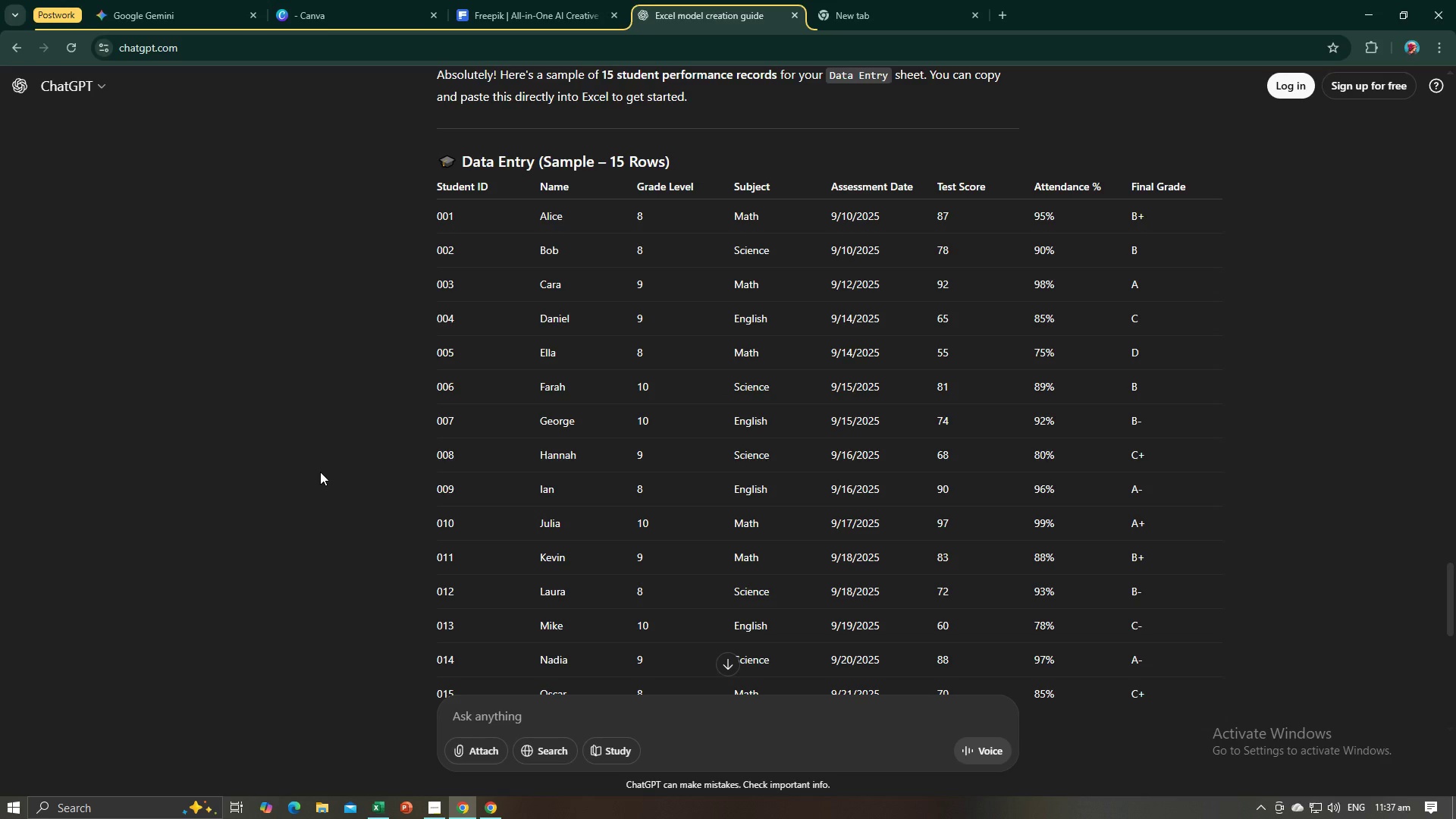 
key(Alt+AltLeft)
 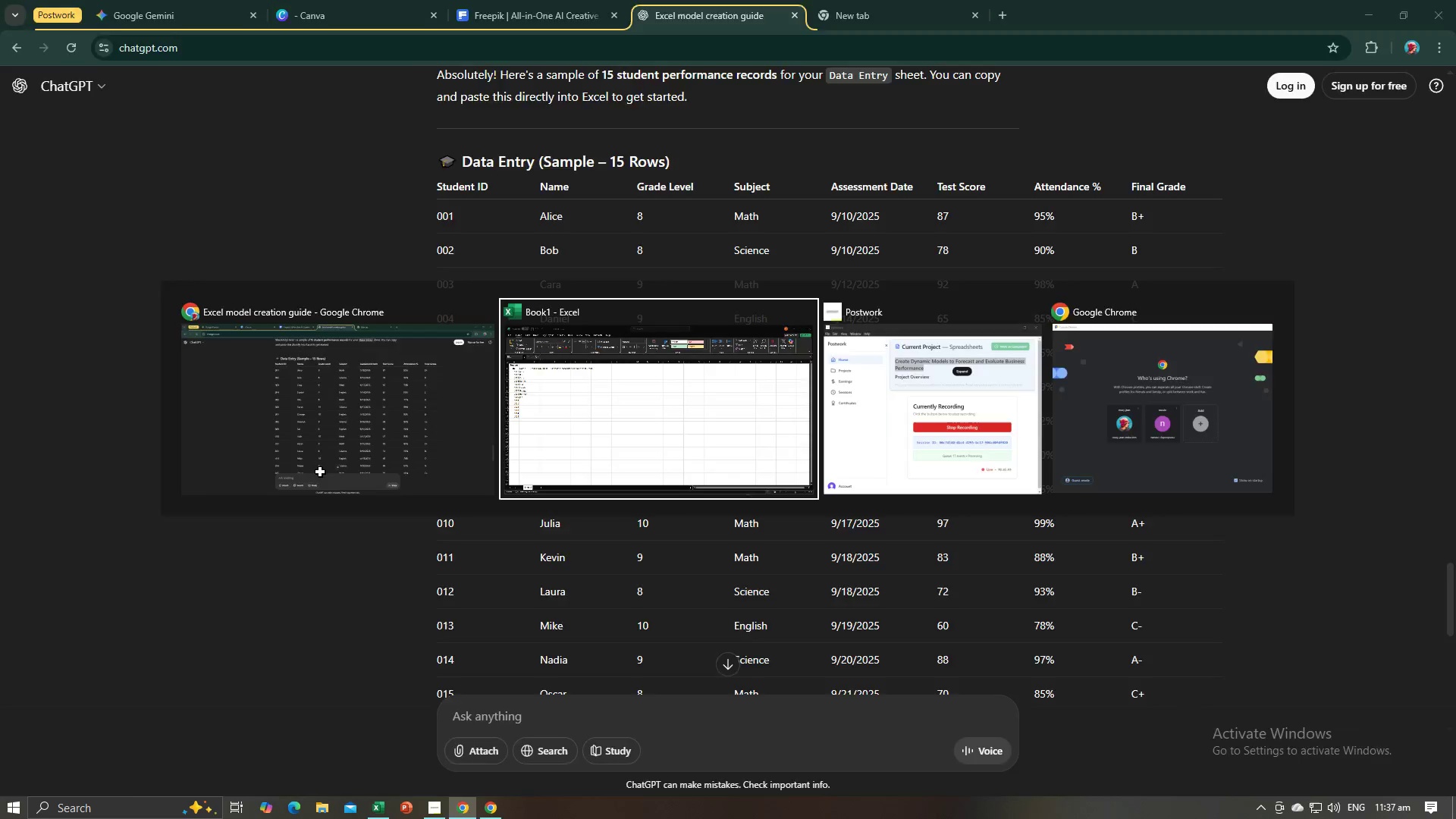 
key(Tab)
type(Julia)
 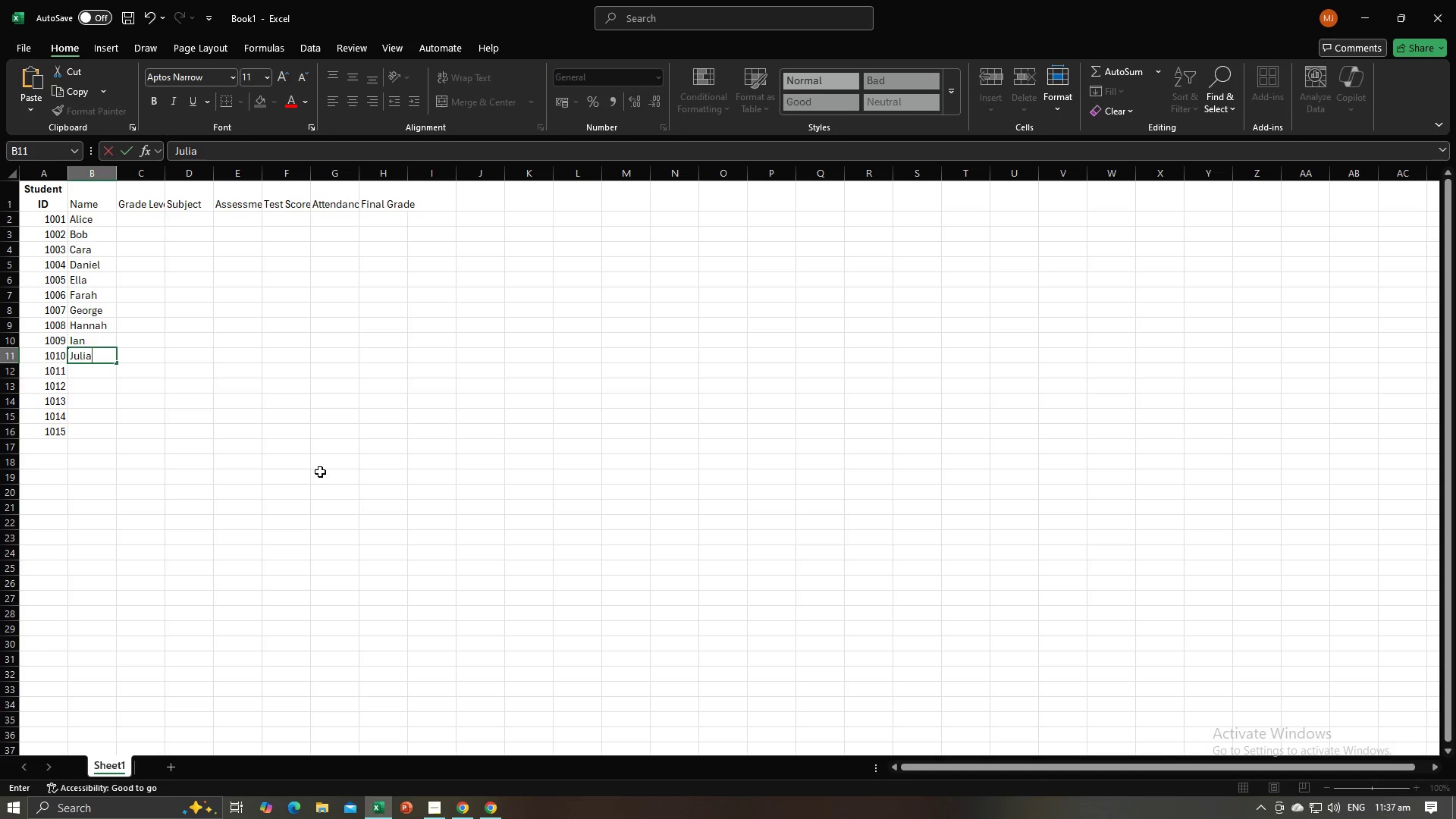 
key(Enter)
 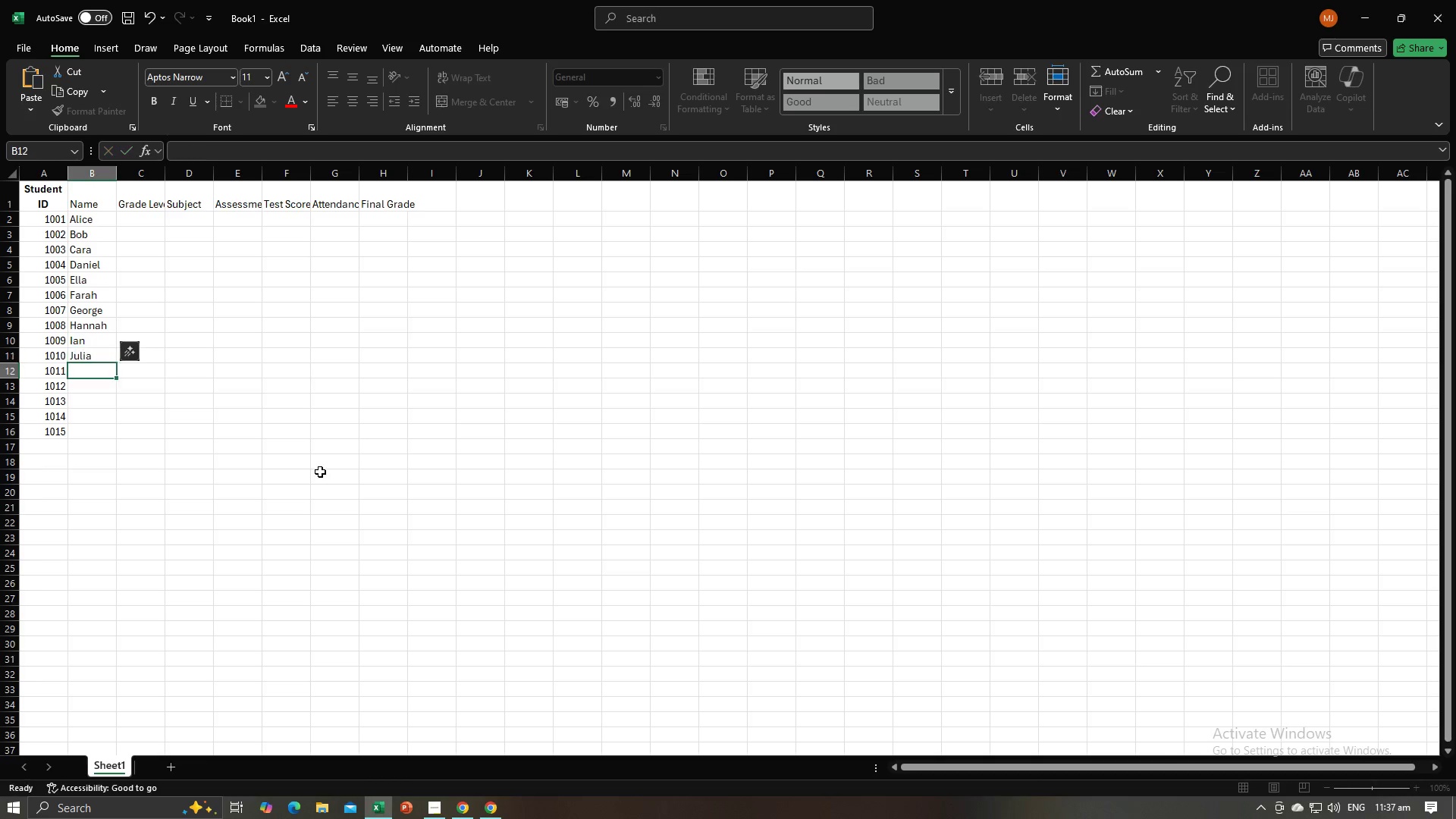 
key(Alt+AltLeft)
 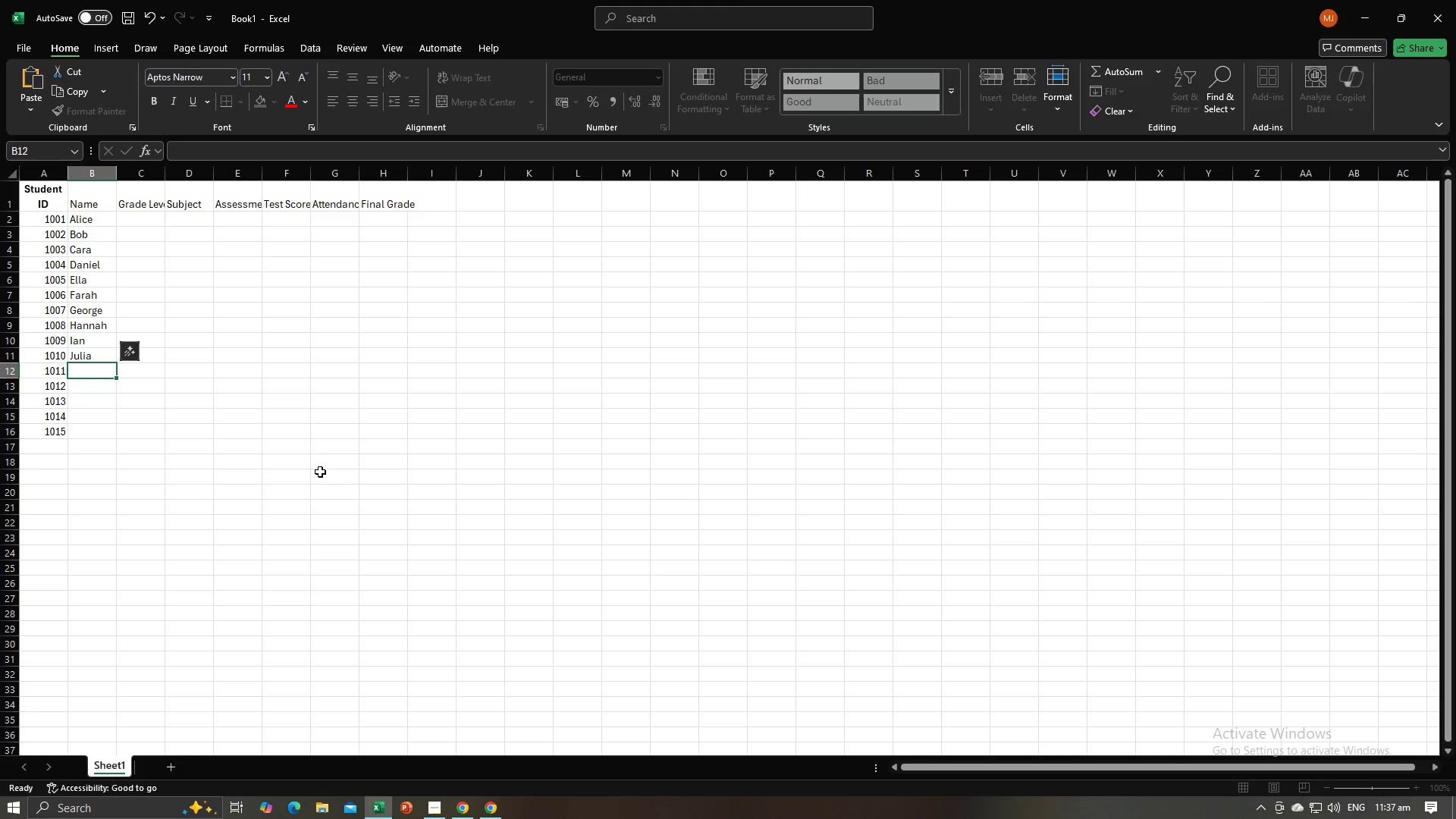 
key(Alt+Tab)
 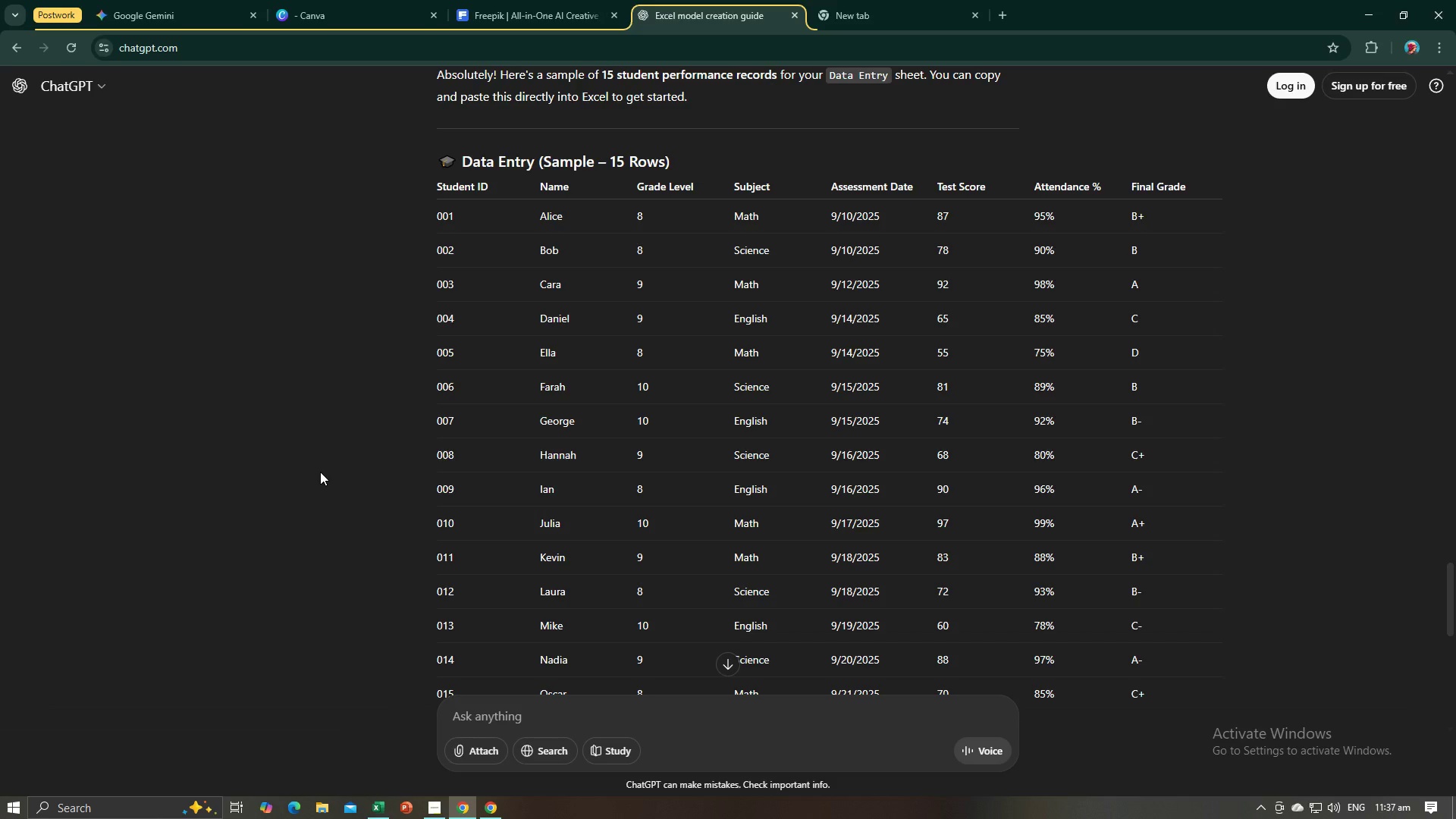 
scroll: coordinate [320, 472], scroll_direction: down, amount: 3.0
 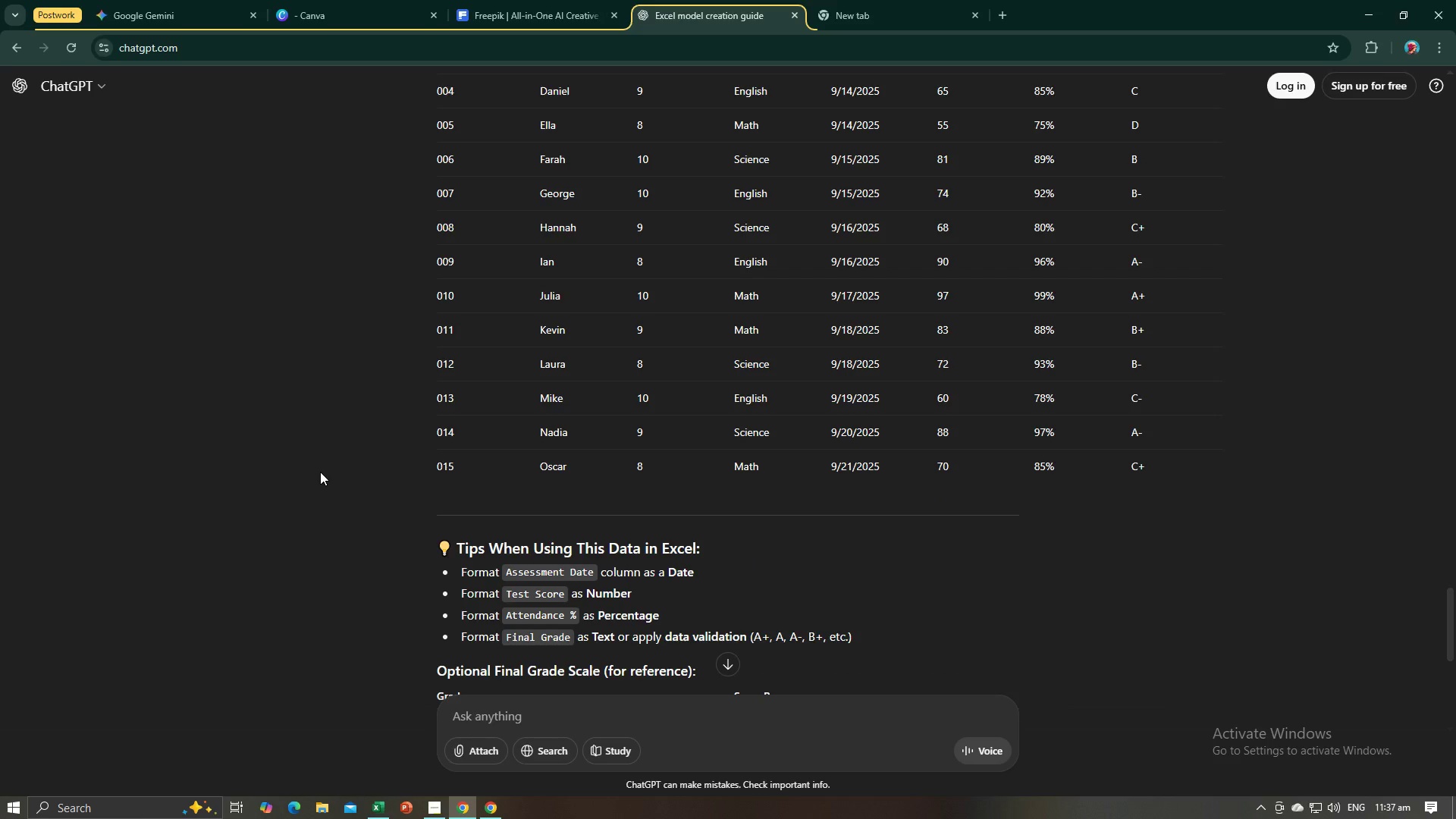 
key(Alt+AltLeft)
 